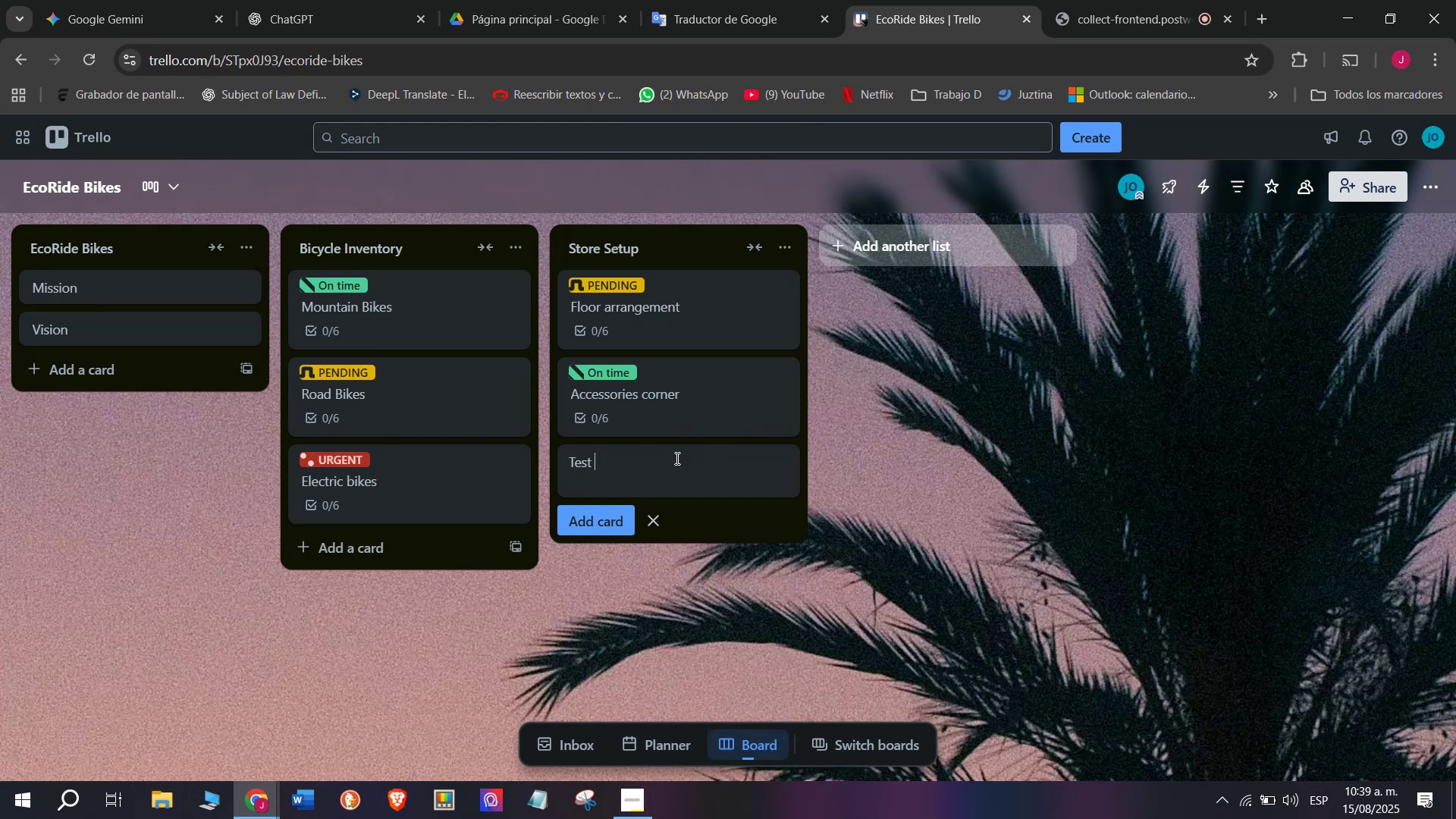 
type(area)
 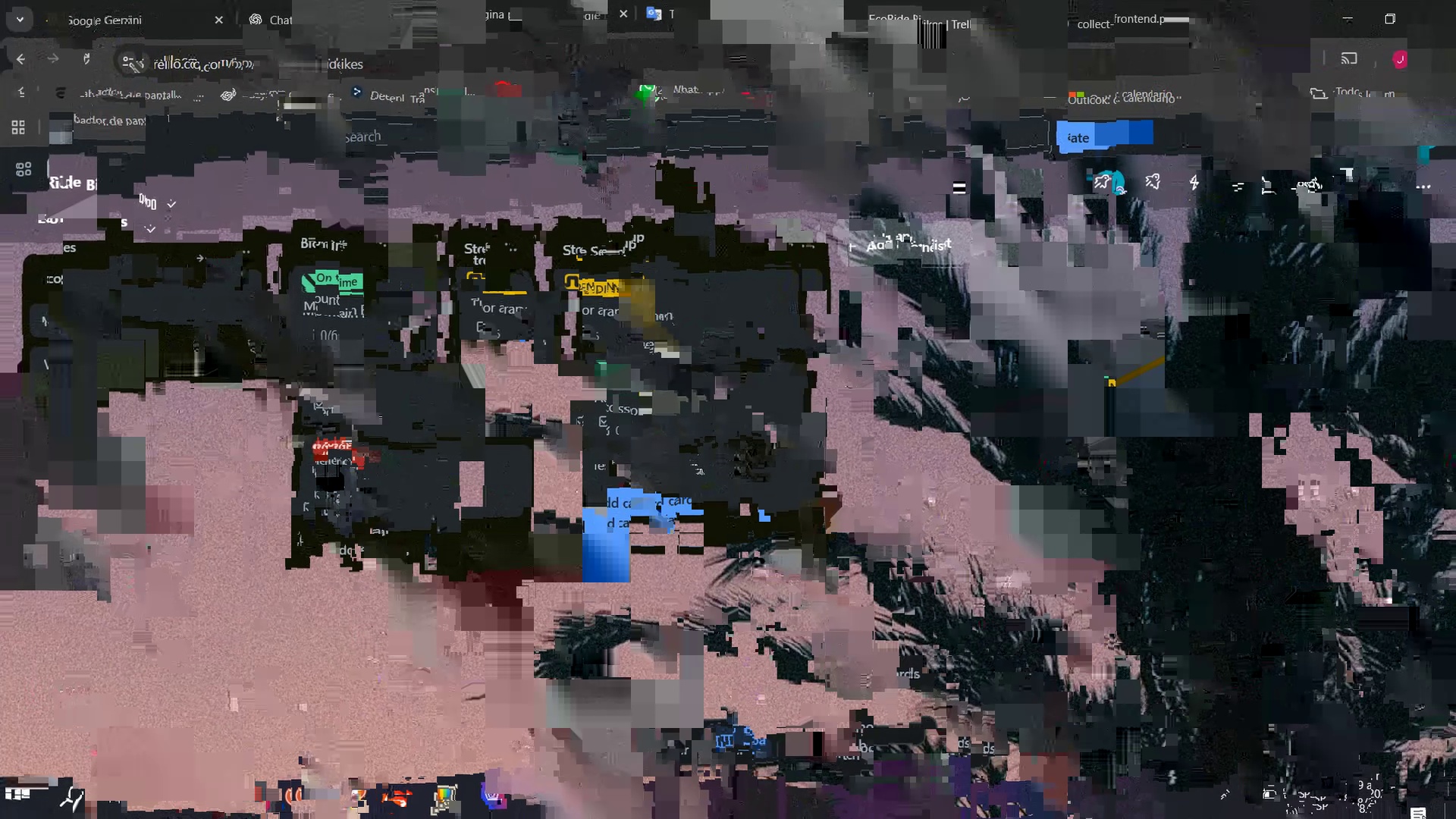 
key(Enter)
 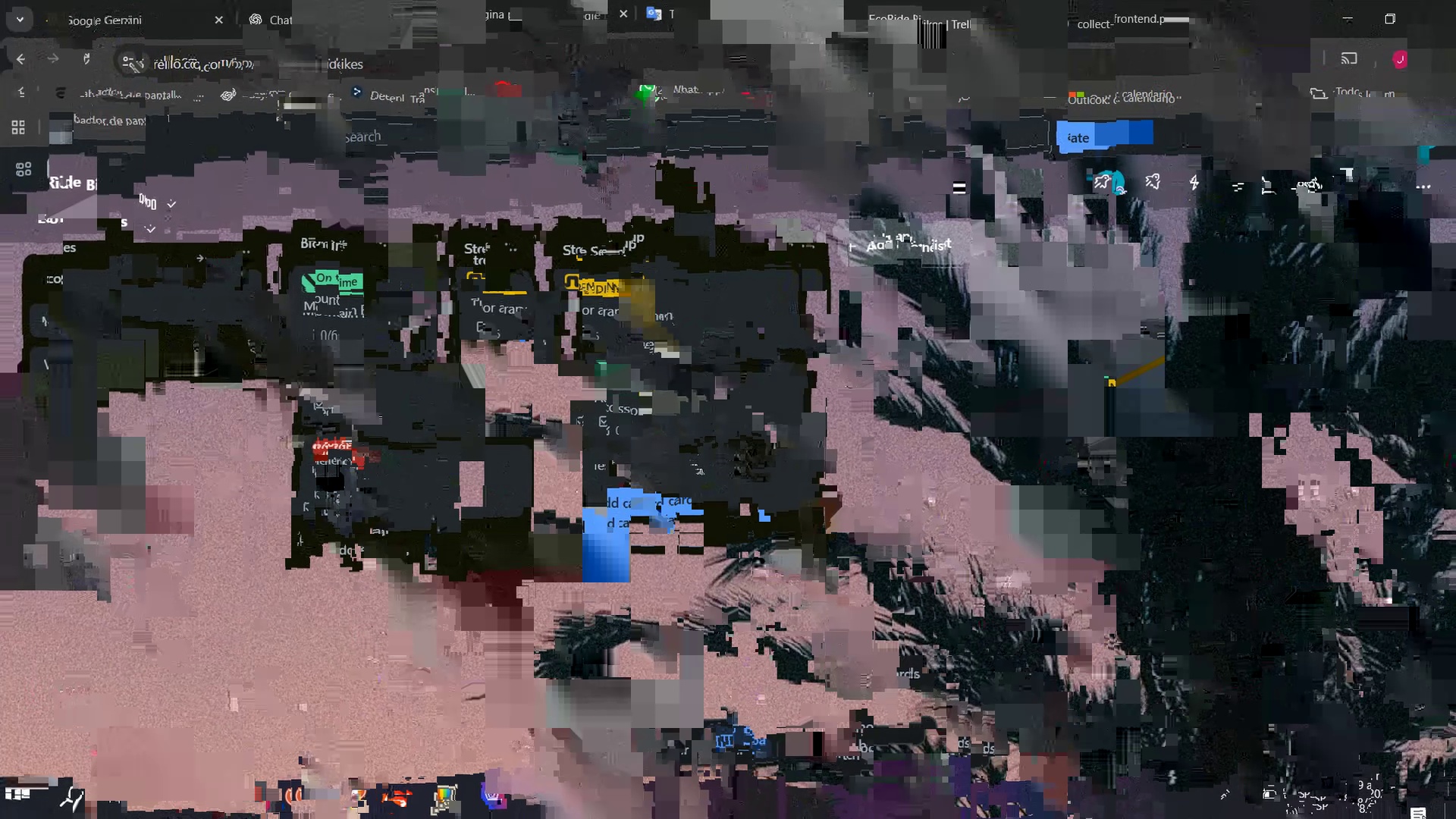 
left_click([676, 458])
 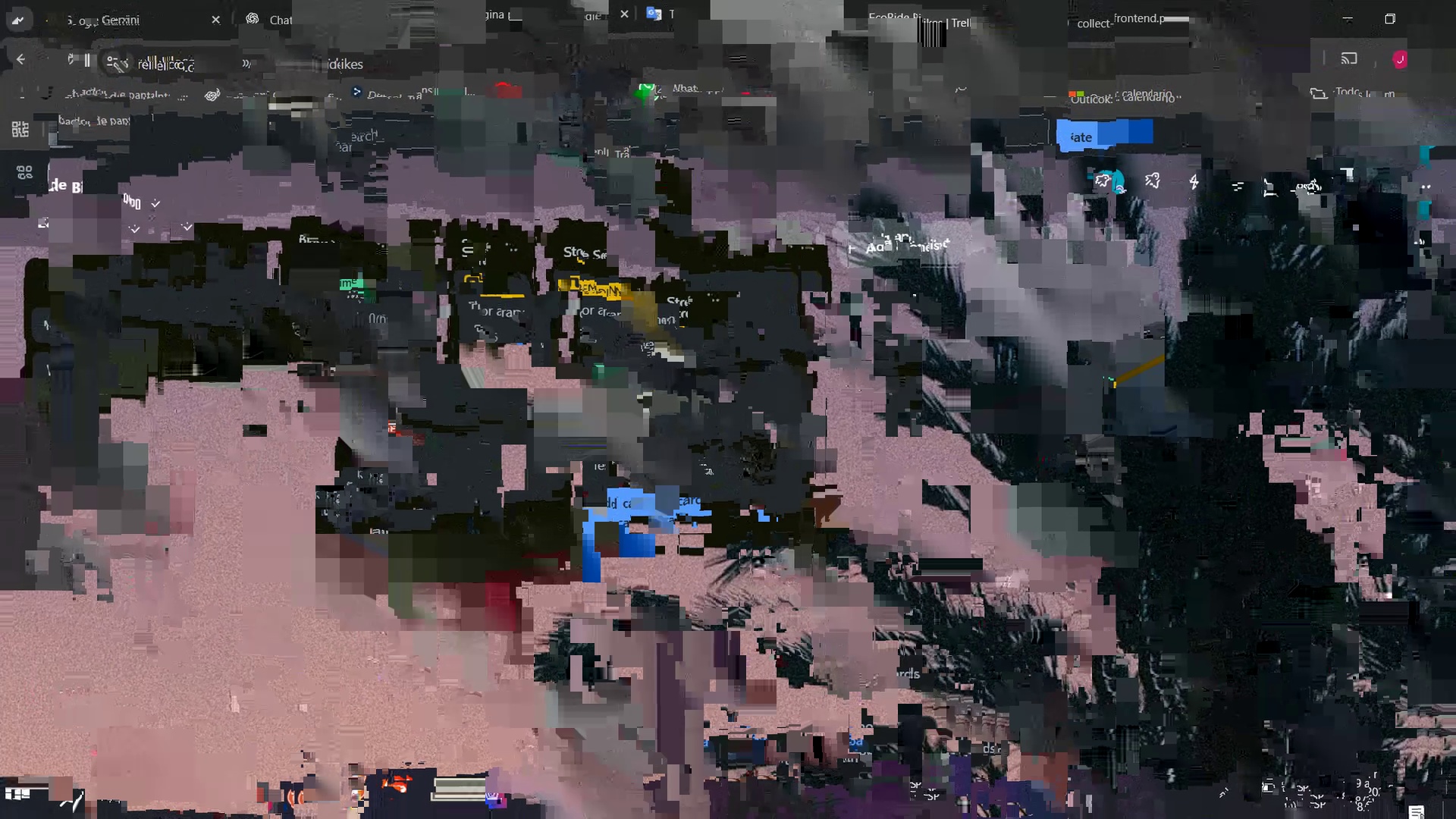 
left_click([548, 318])
 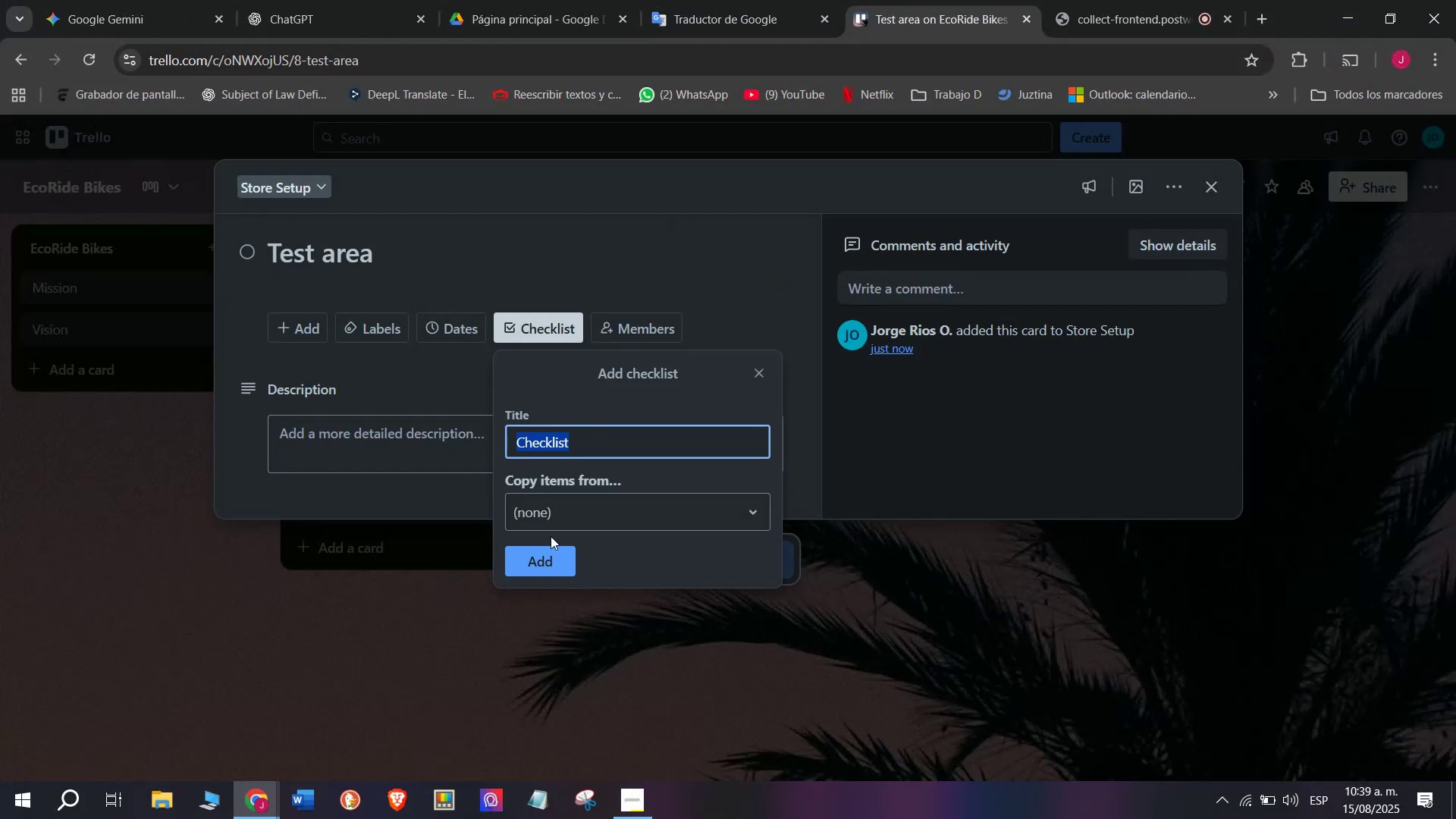 
left_click([557, 566])
 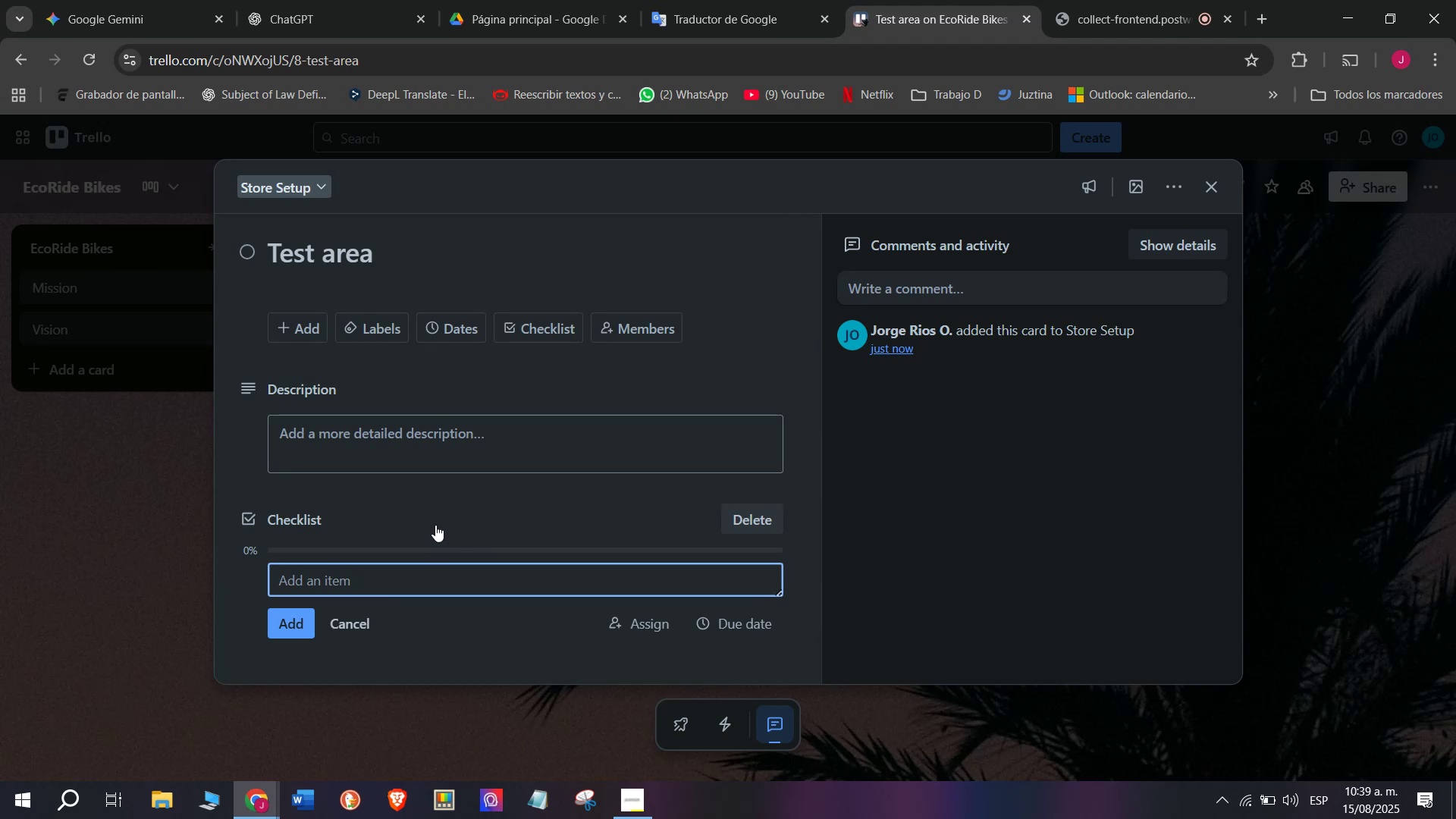 
type(Mark safety )
 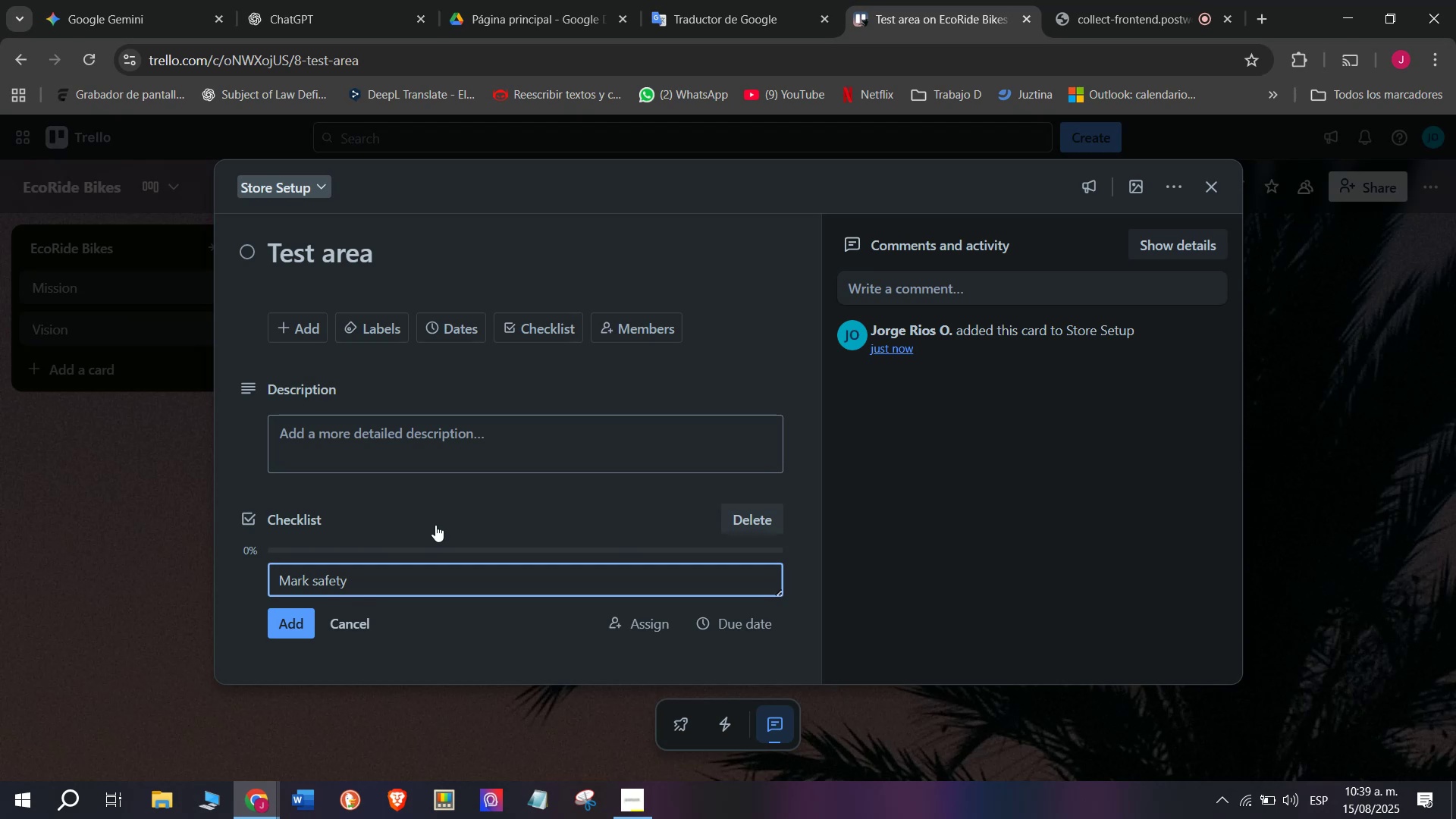 
type(zones)
 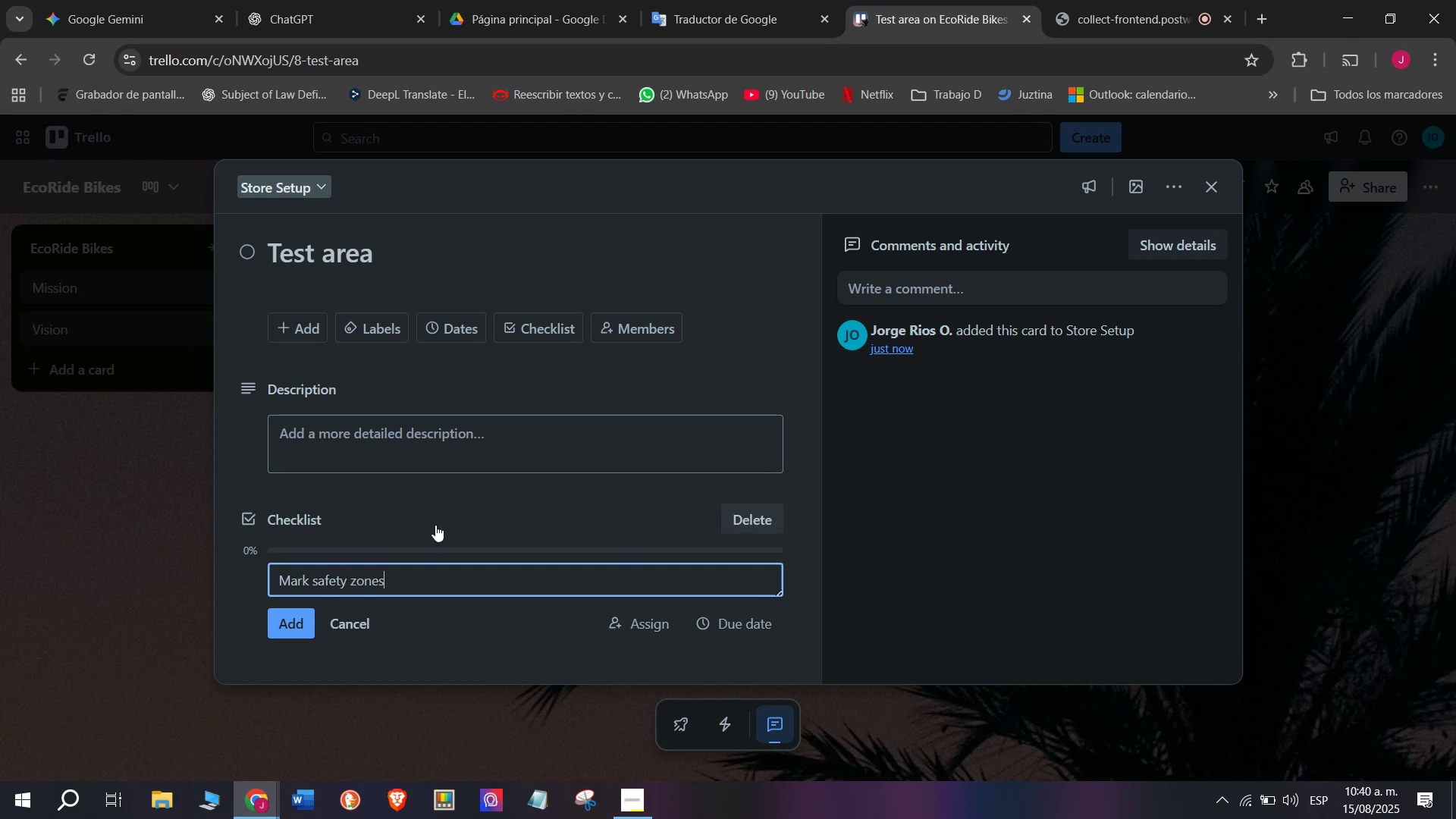 
key(Enter)
 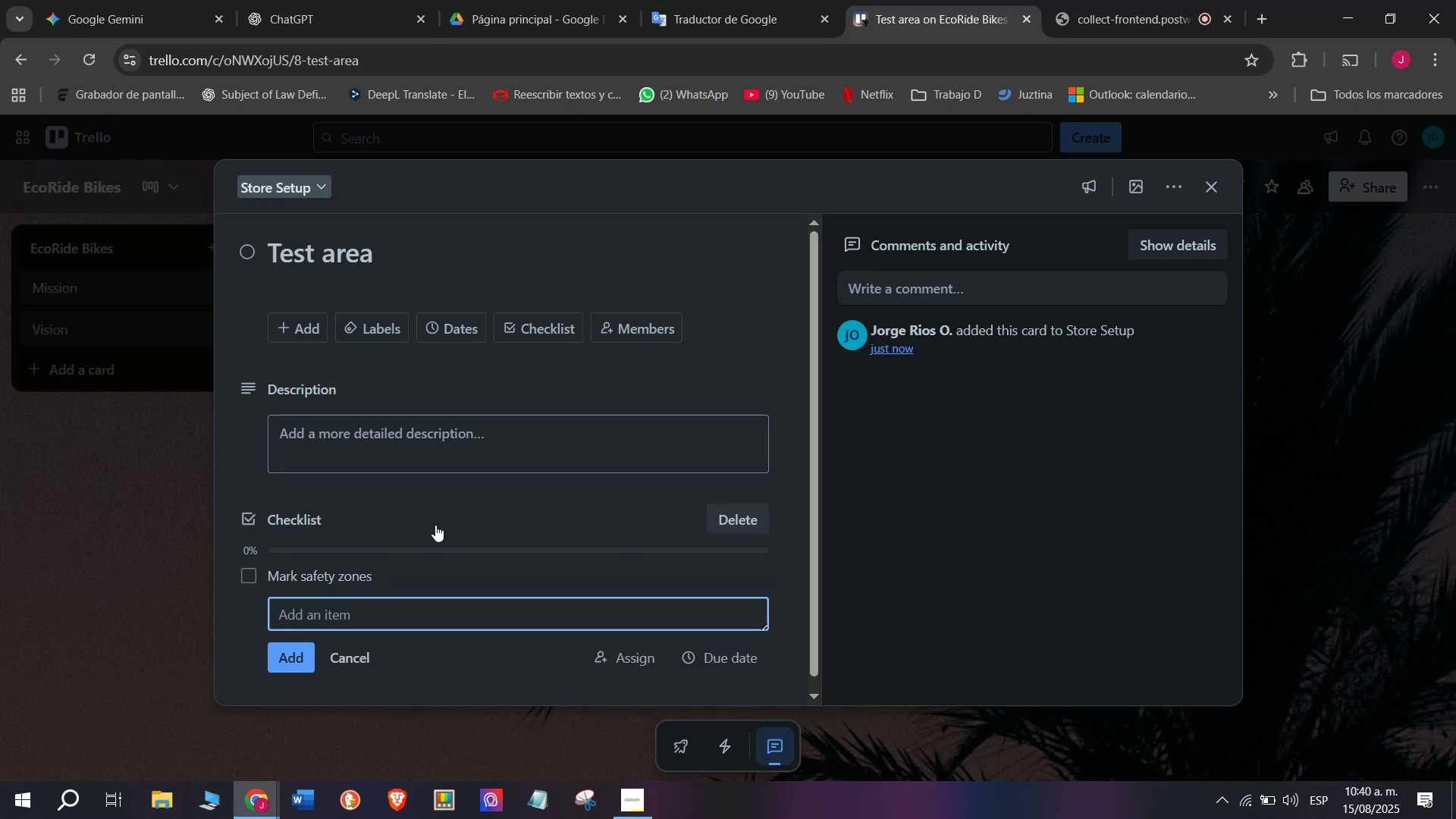 
type(Set)
 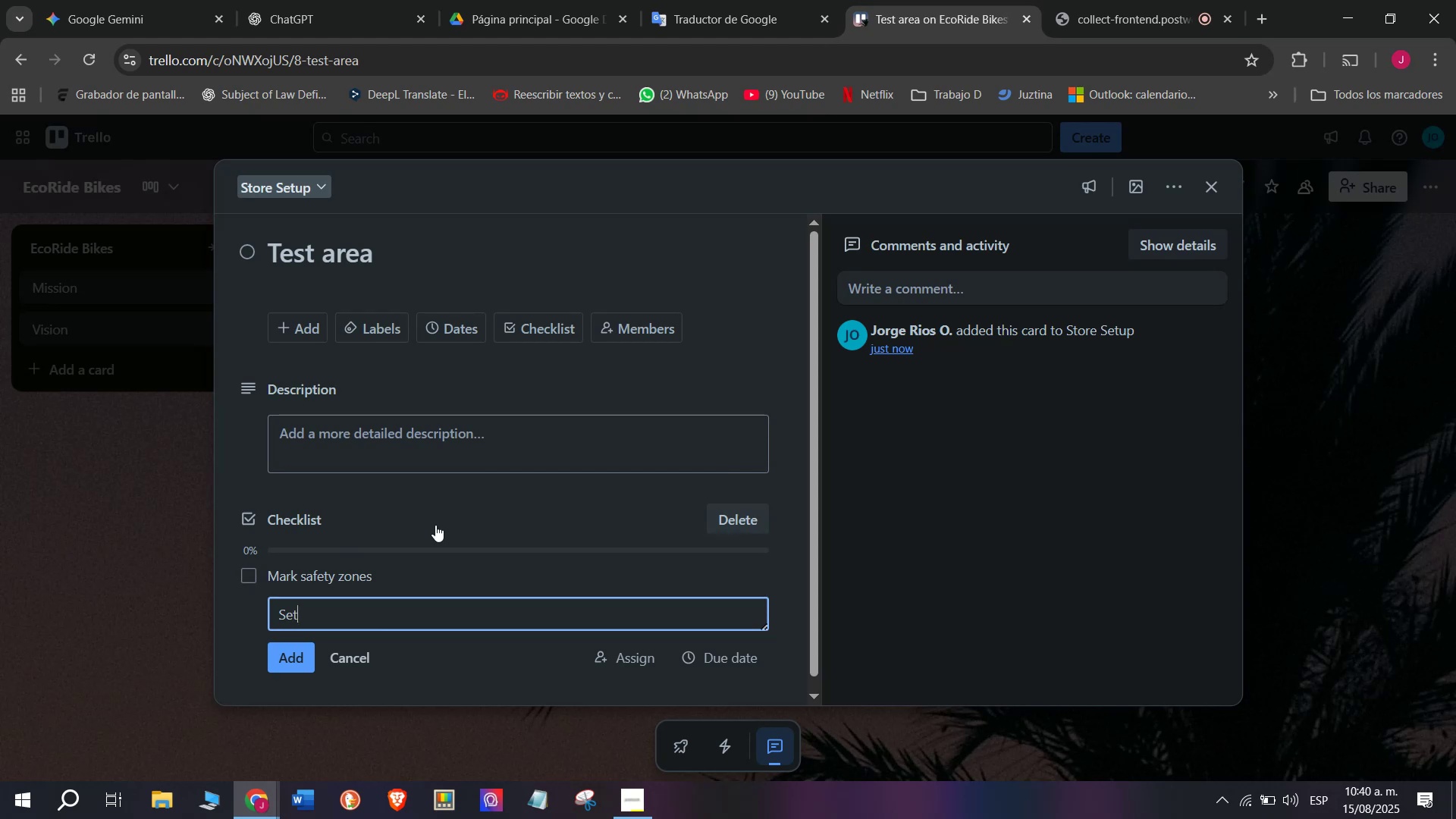 
wait(6.15)
 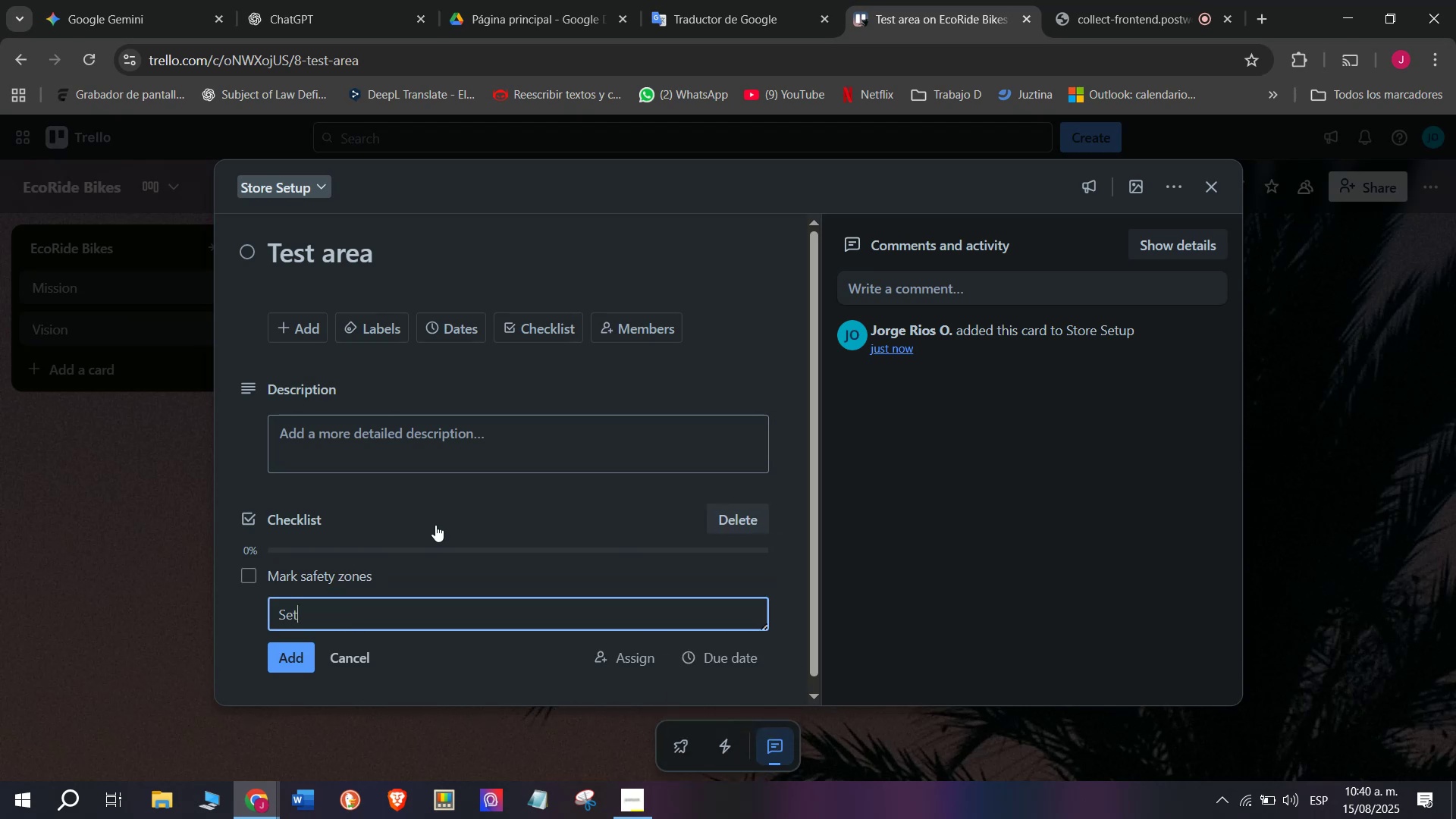 
key(Backspace)
key(Backspace)
type(afety)
 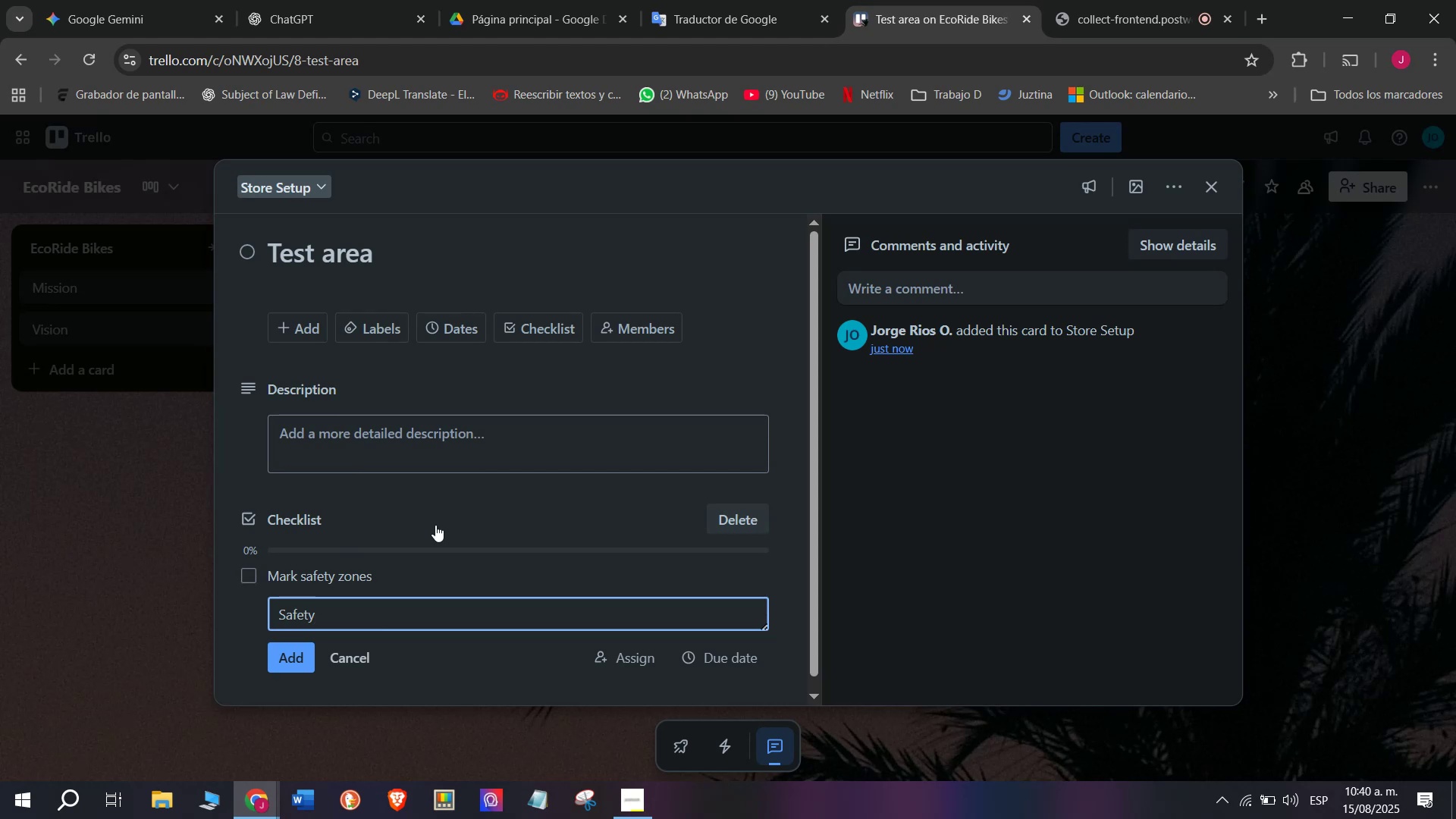 
key(Backspace)
key(Backspace)
key(Backspace)
key(Backspace)
type(t )
key(Backspace)
key(Backspace)
key(Backspace)
type(et up ramps)
 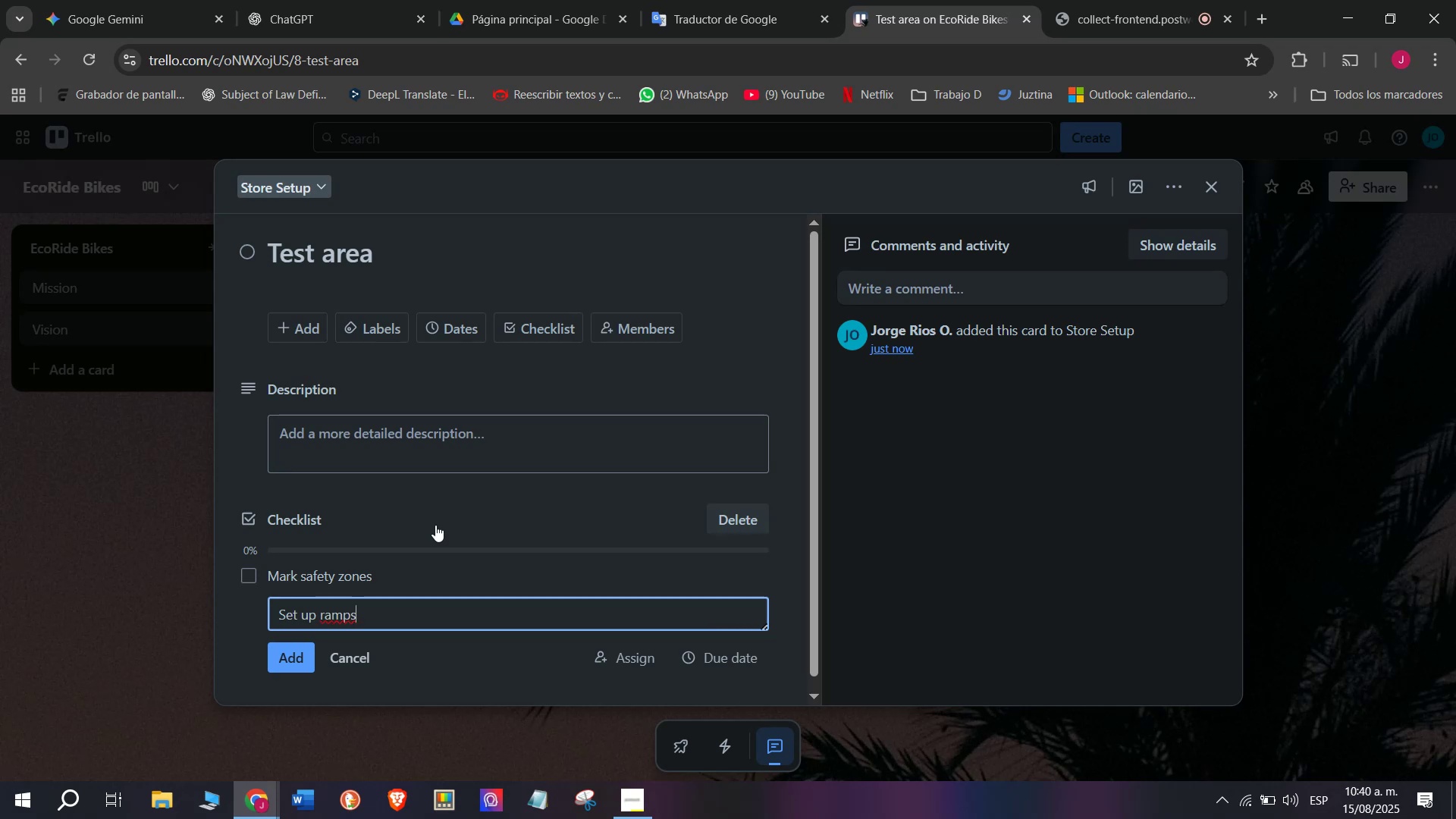 
wait(10.56)
 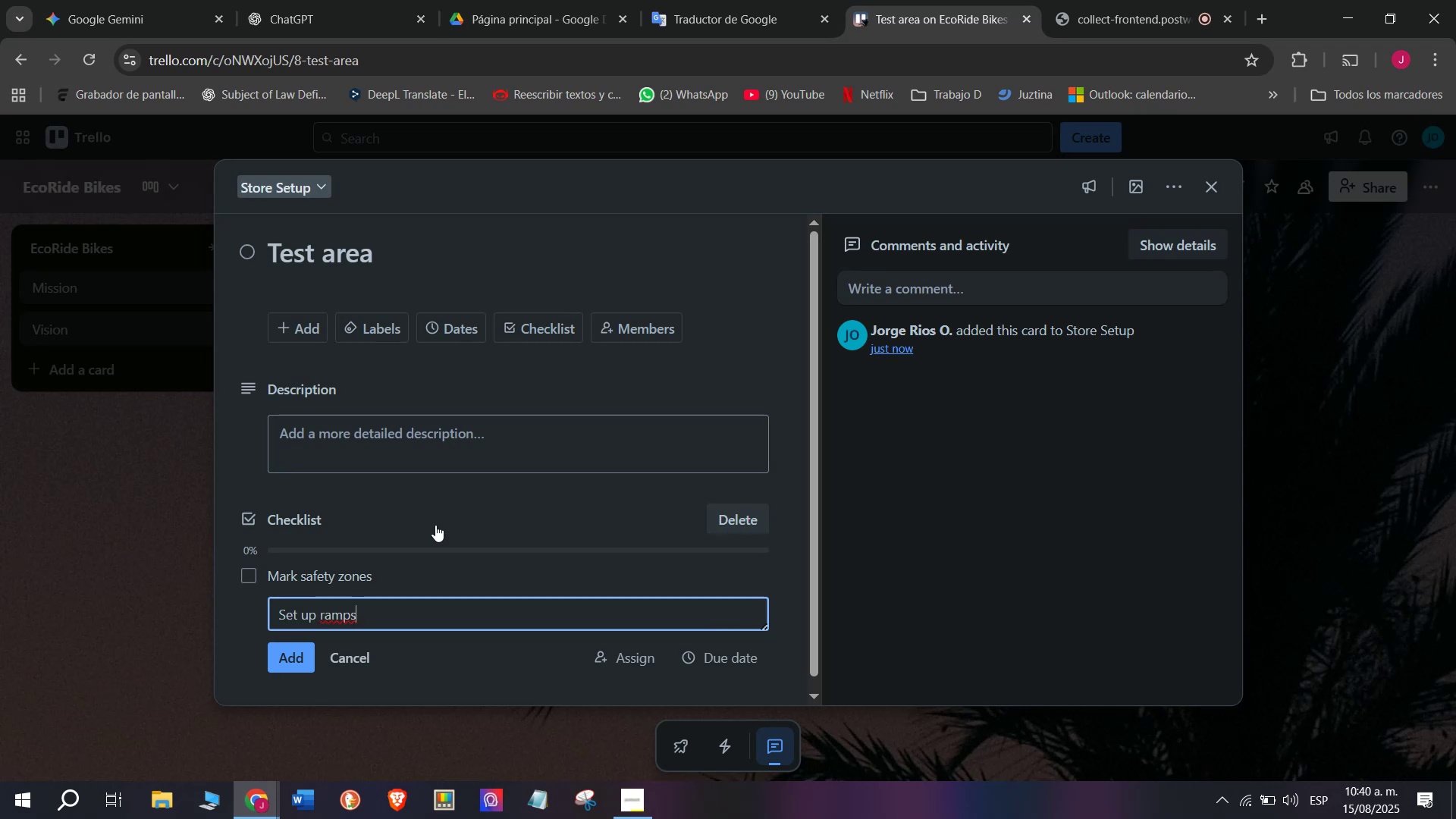 
type( and cones)
 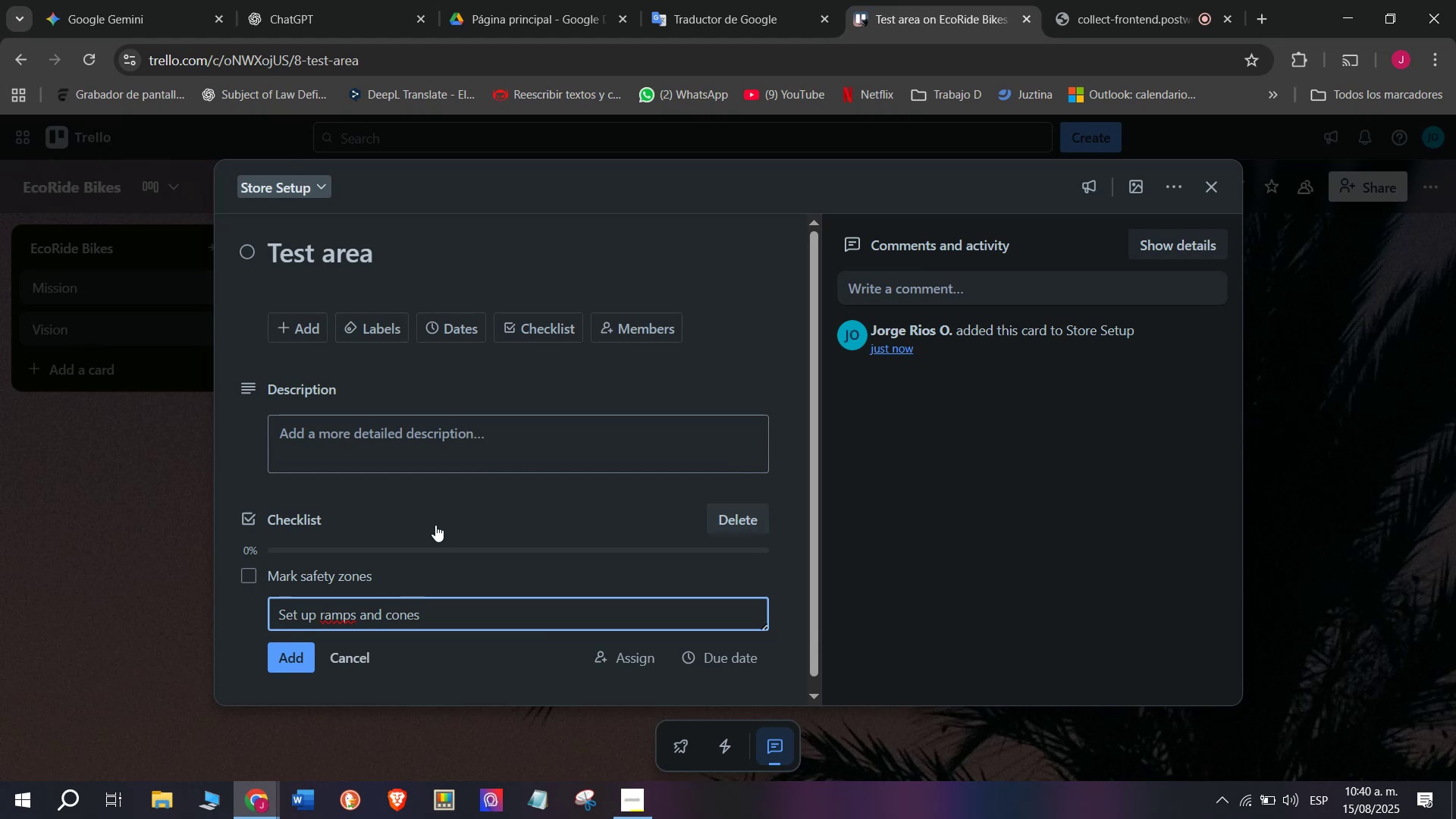 
key(Enter)
 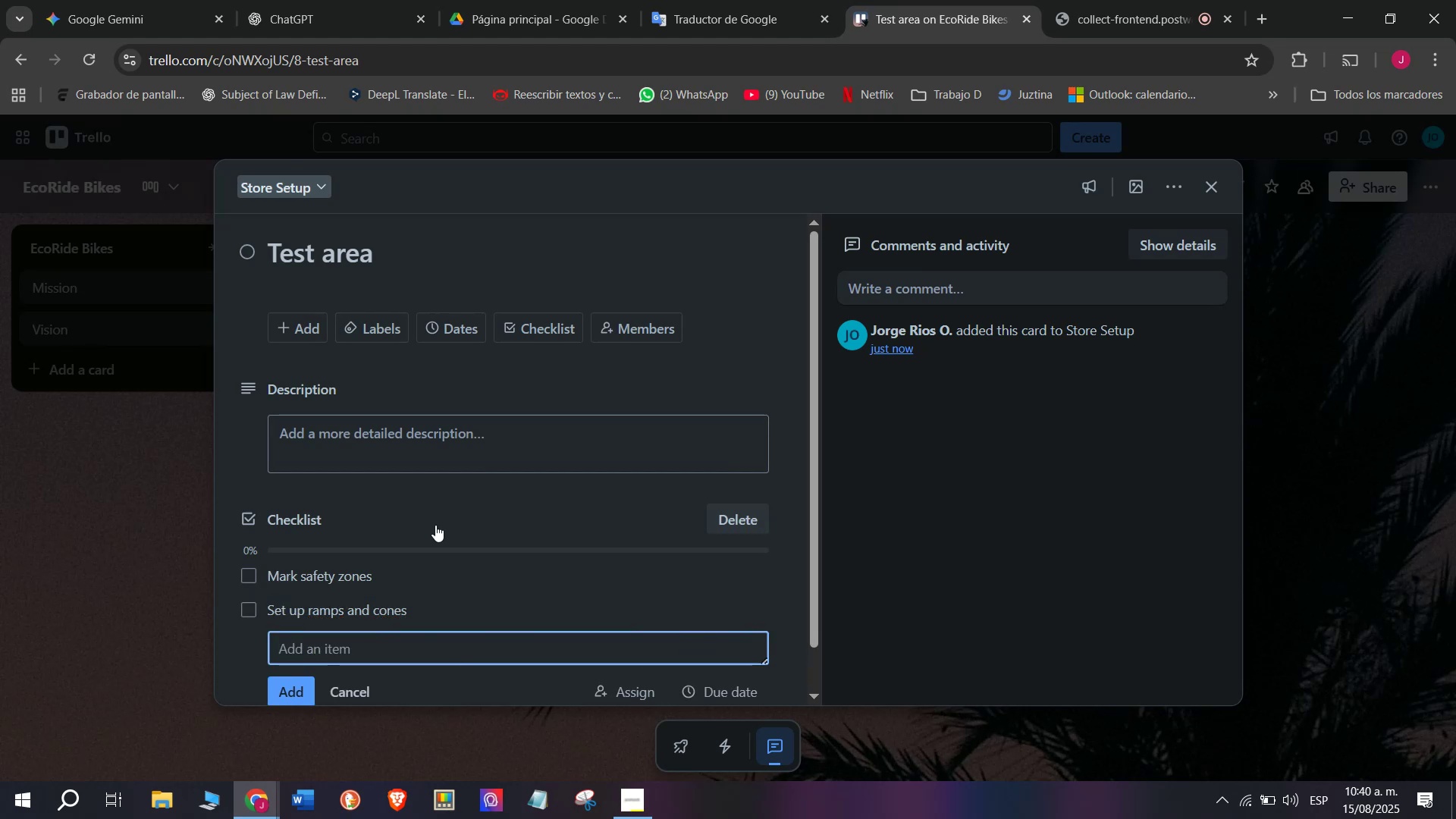 
type(Inspect )
 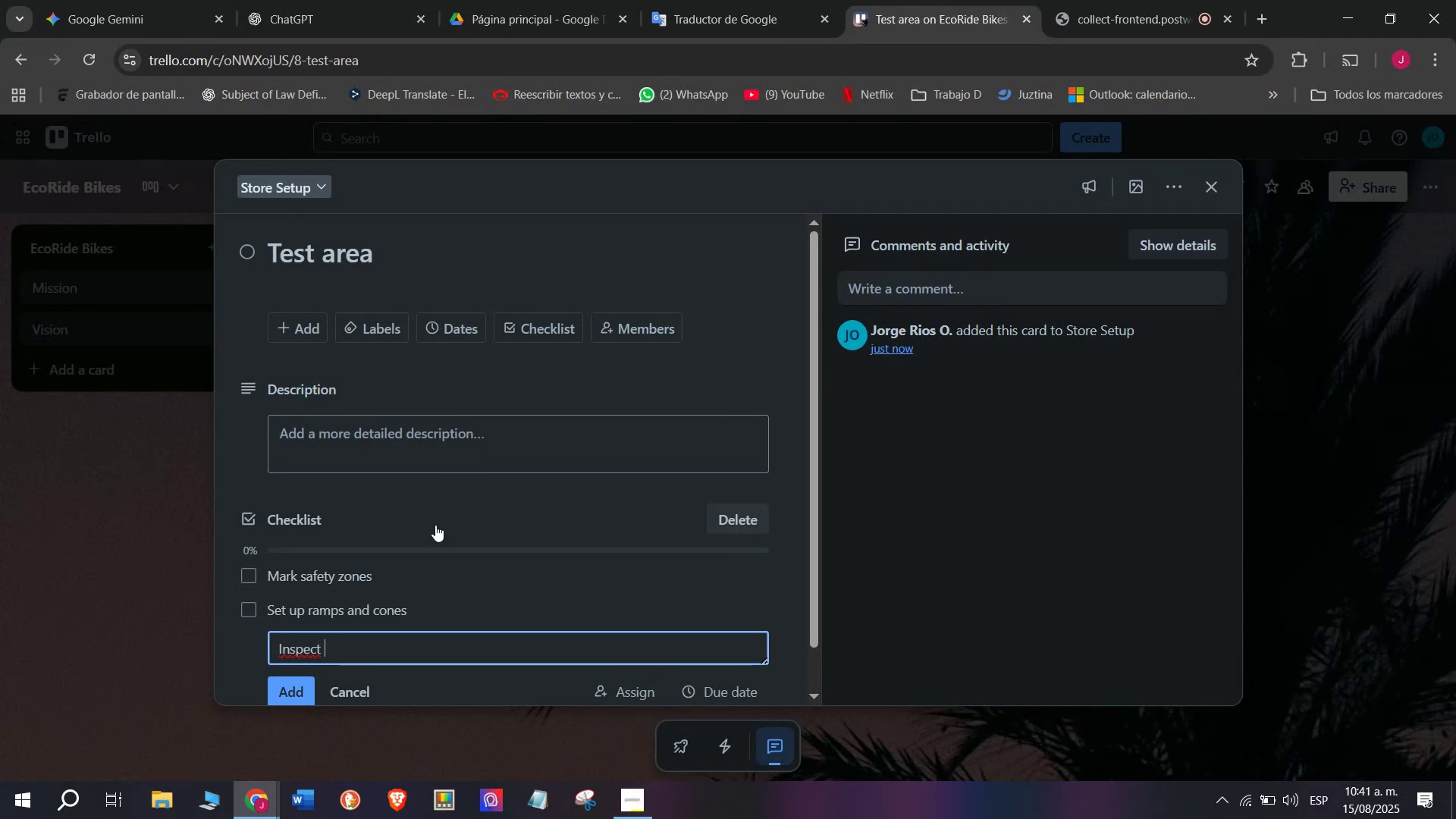 
wait(11.92)
 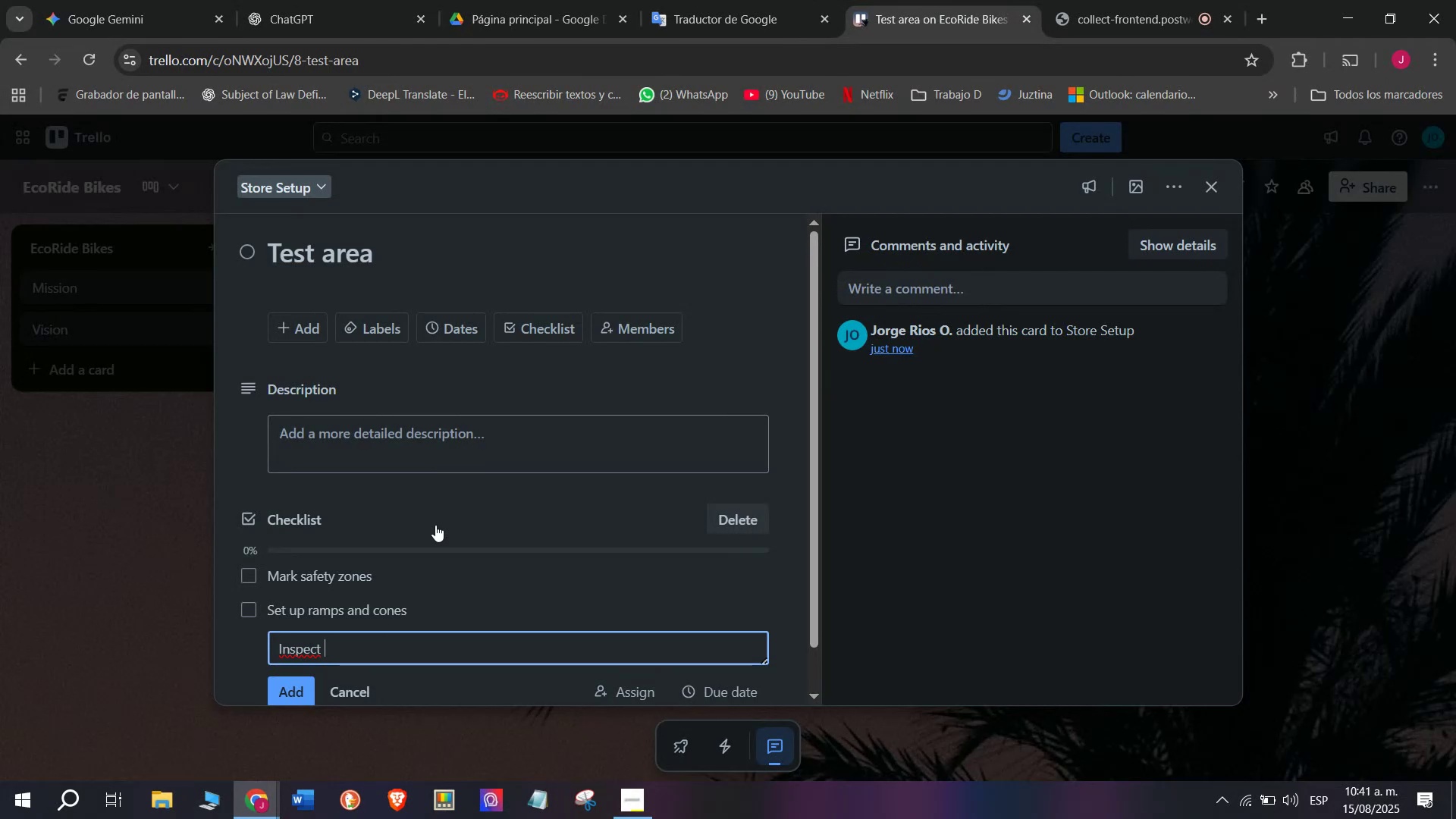 
type(fllorins)
key(Backspace)
type(g)
 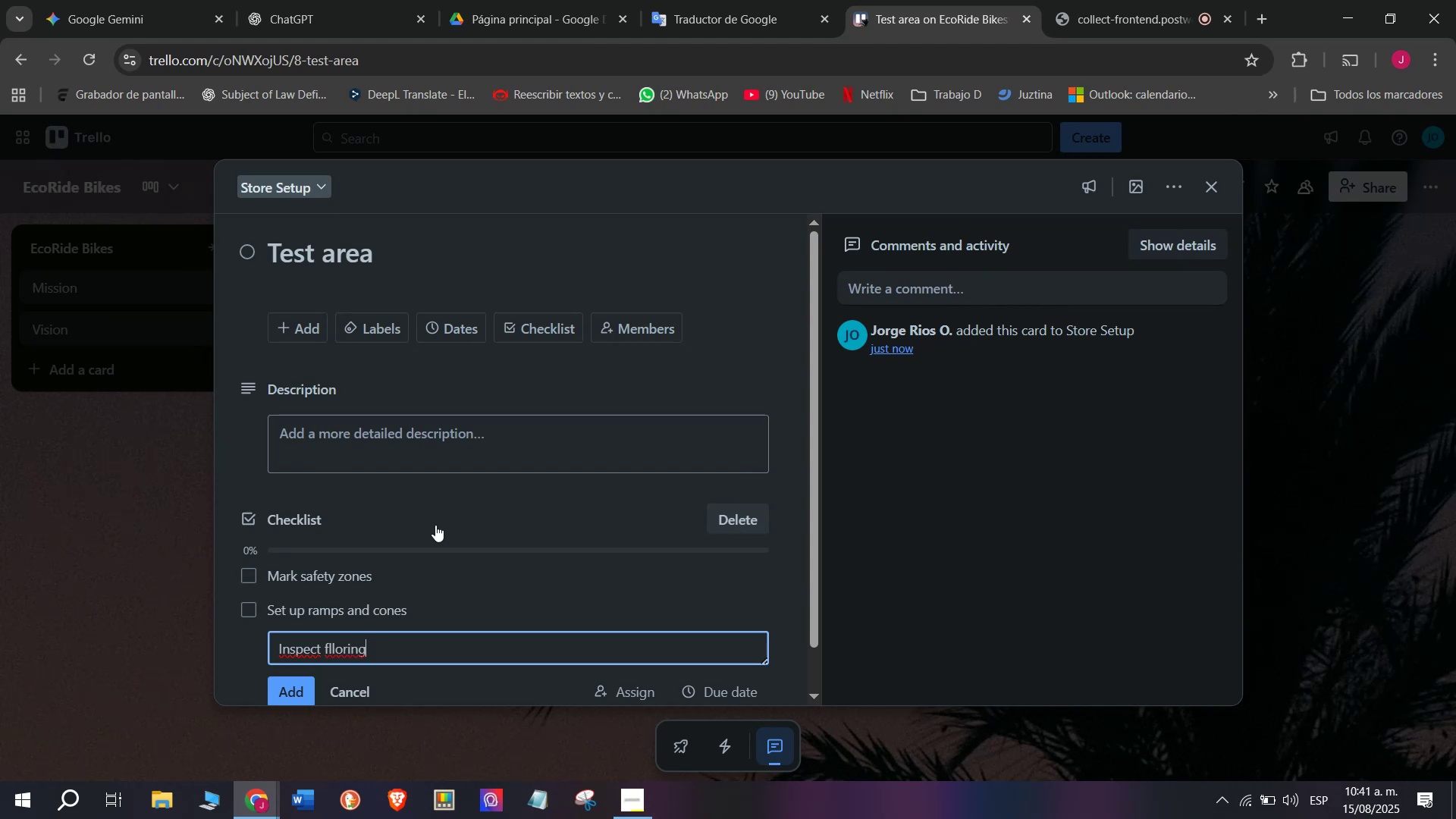 
key(Enter)
 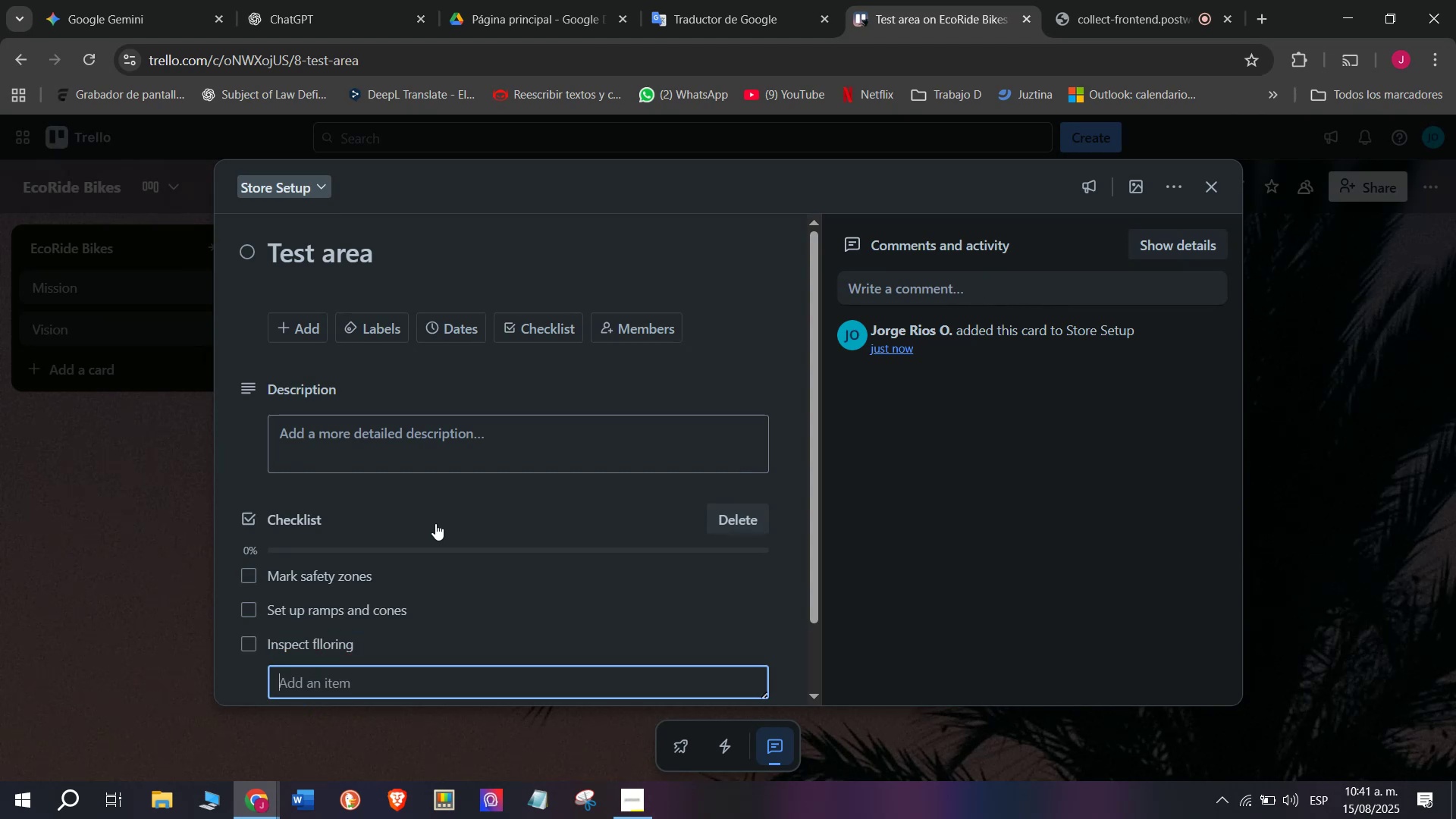 
scroll: coordinate [435, 524], scroll_direction: down, amount: 4.0
 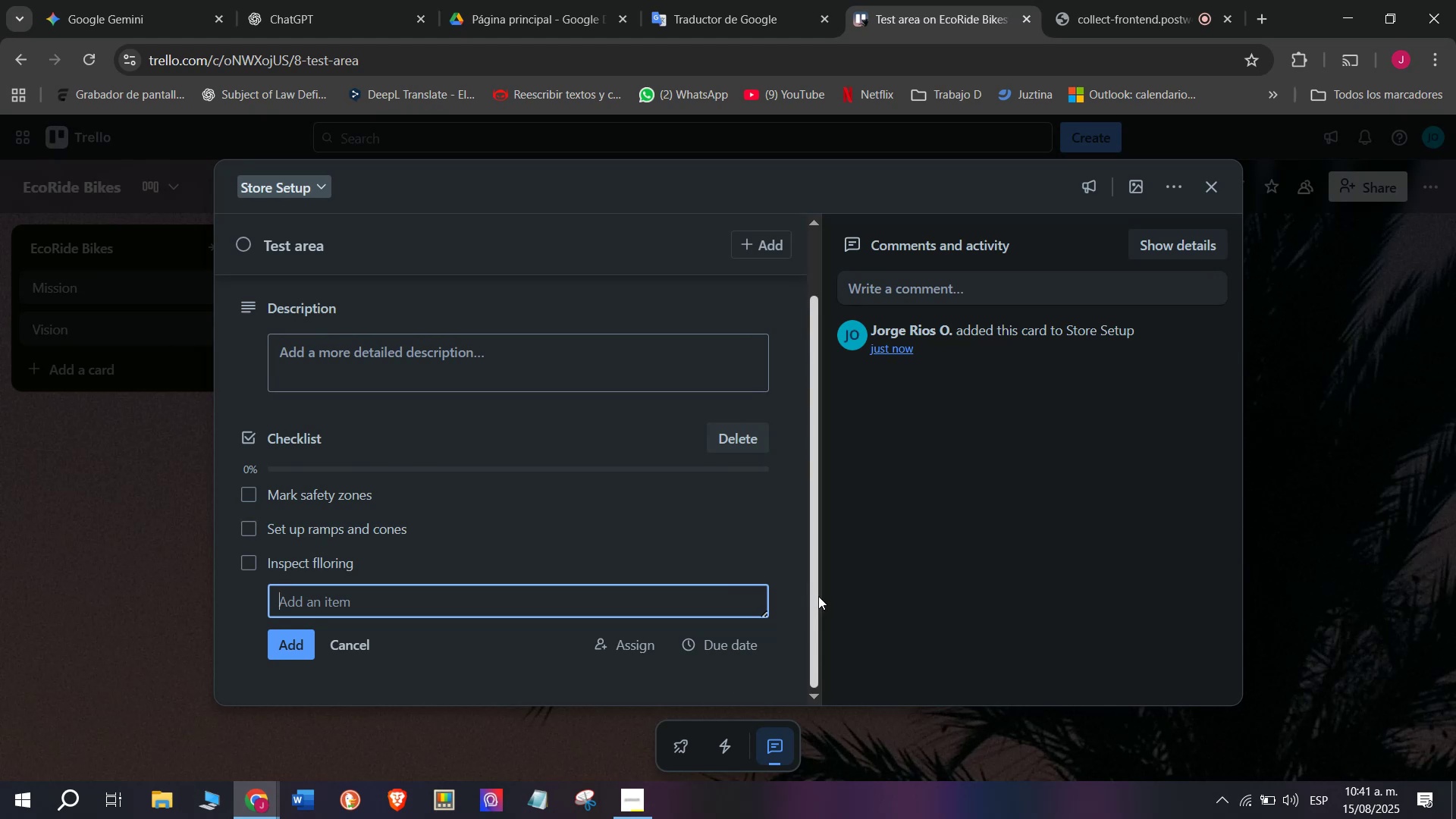 
left_click_drag(start_coordinate=[815, 570], to_coordinate=[822, 609])
 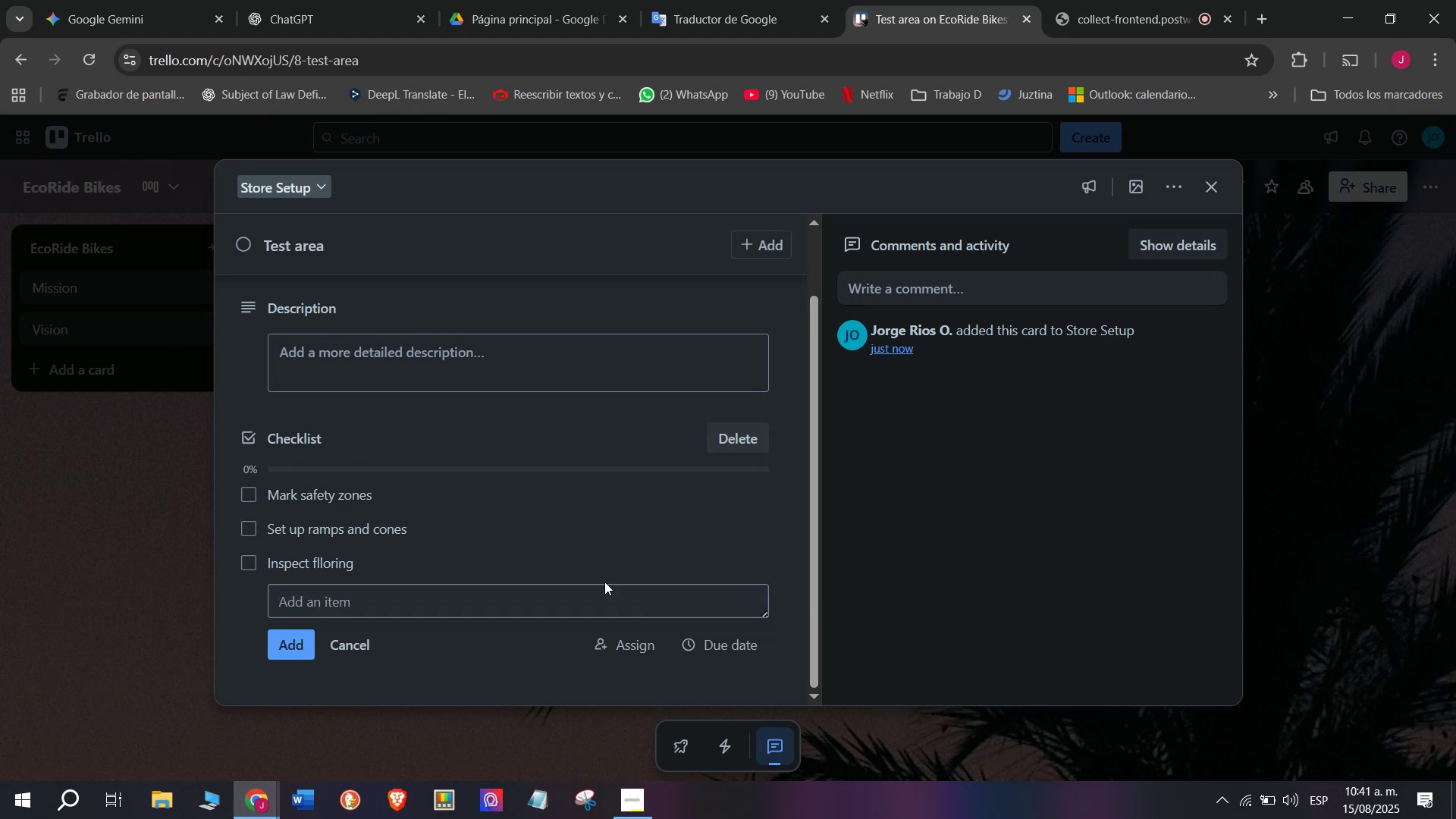 
left_click([614, 610])
 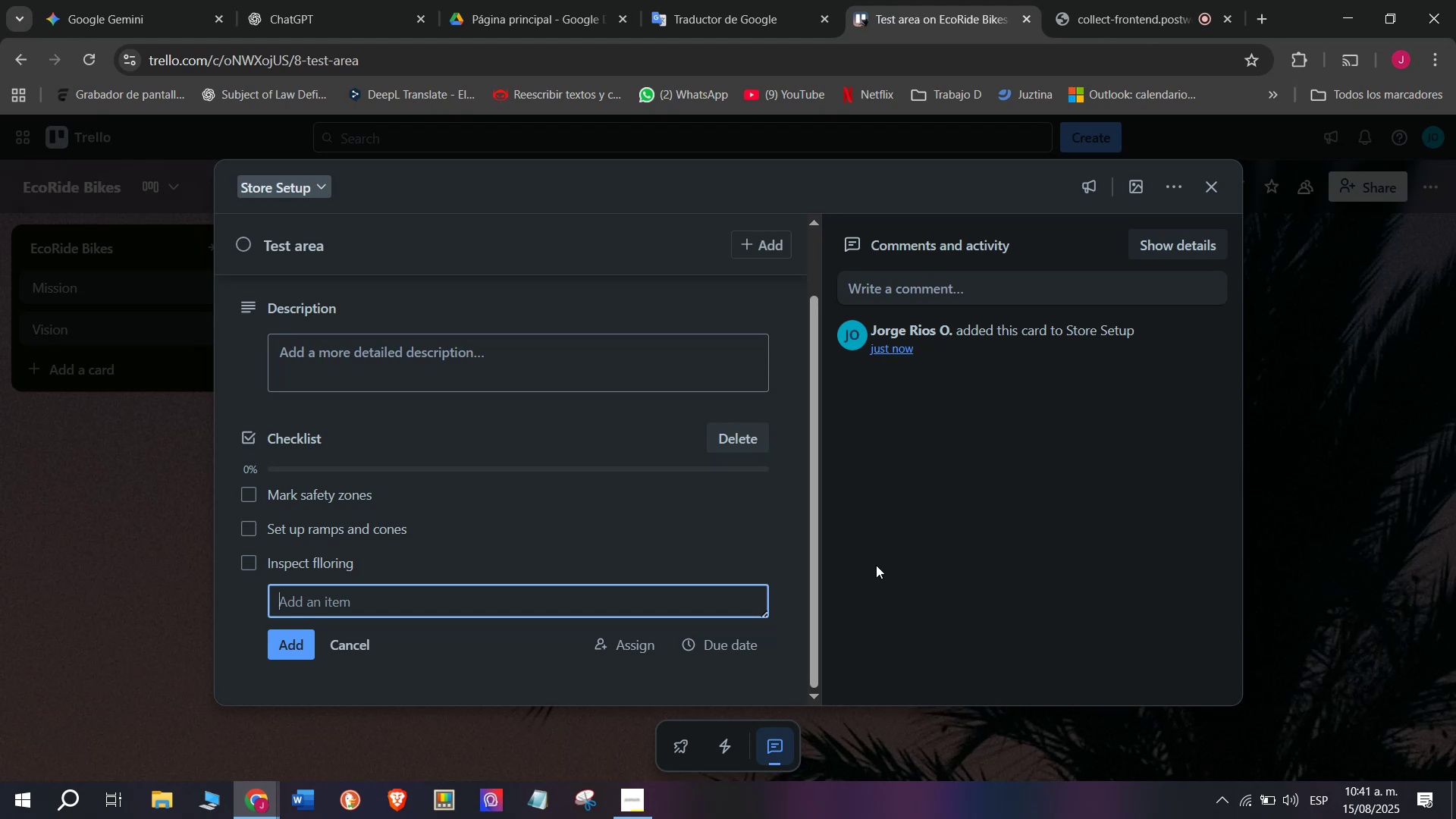 
wait(22.35)
 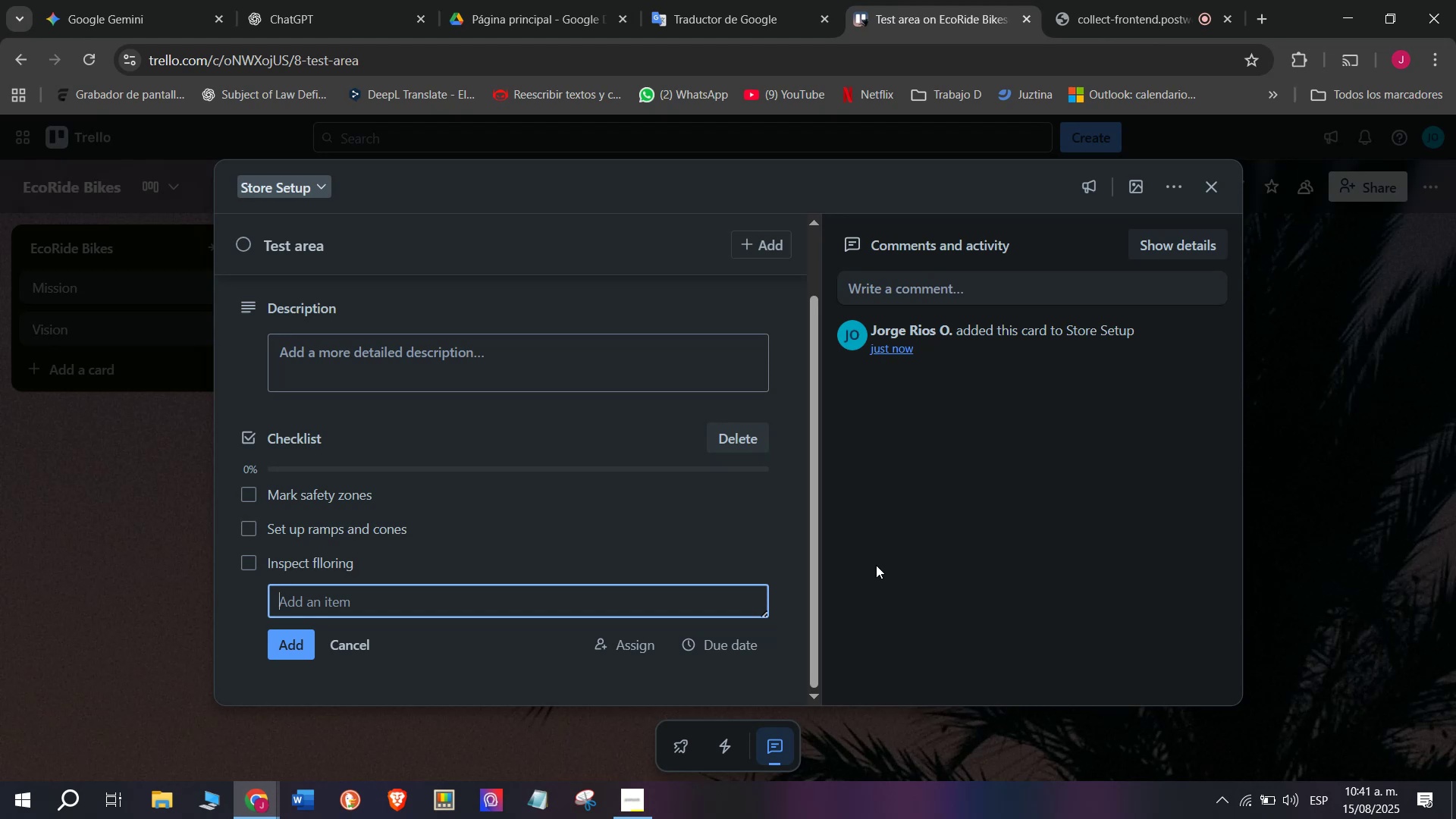 
type(Provide helmtes)
 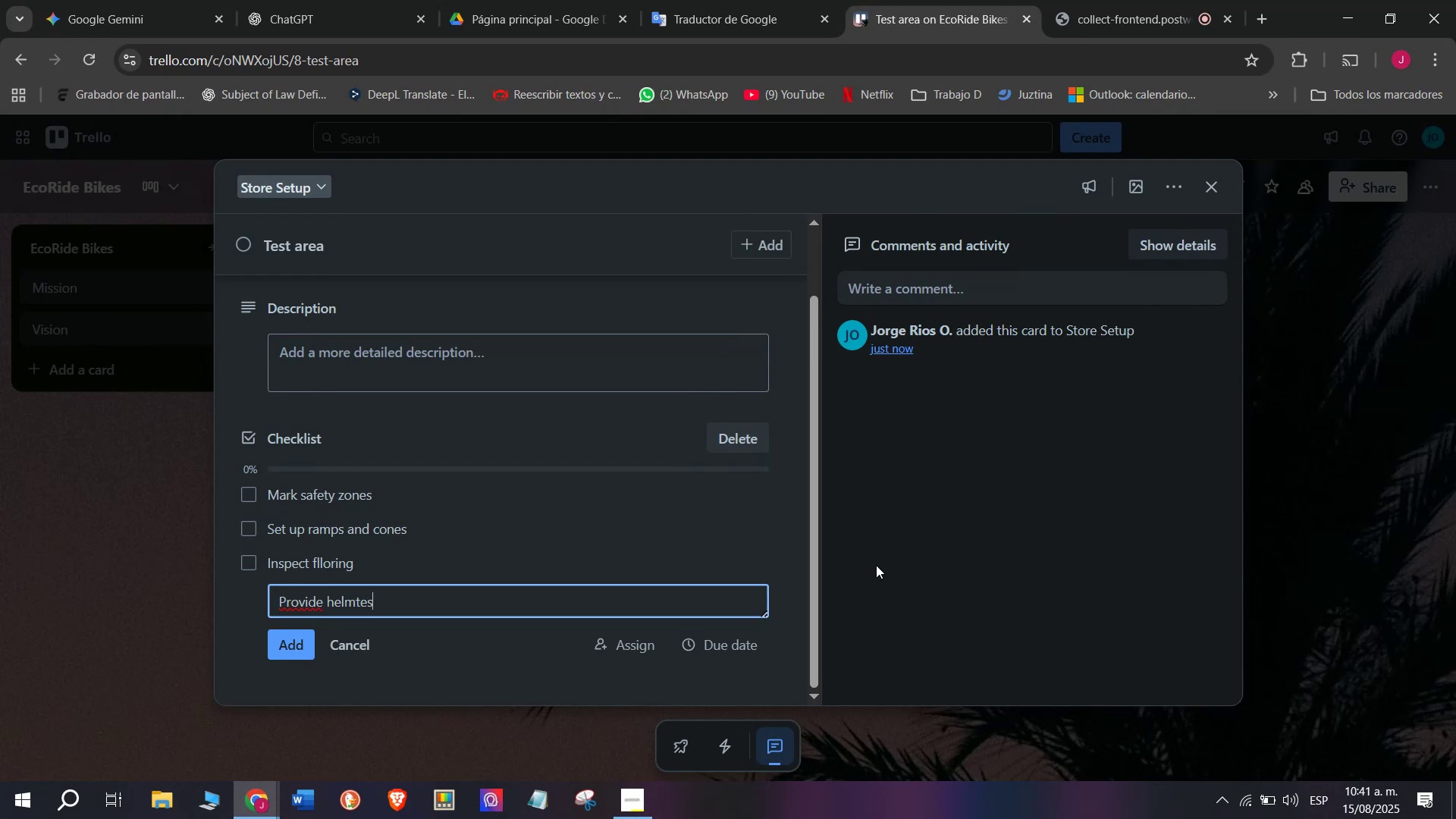 
key(Enter)
 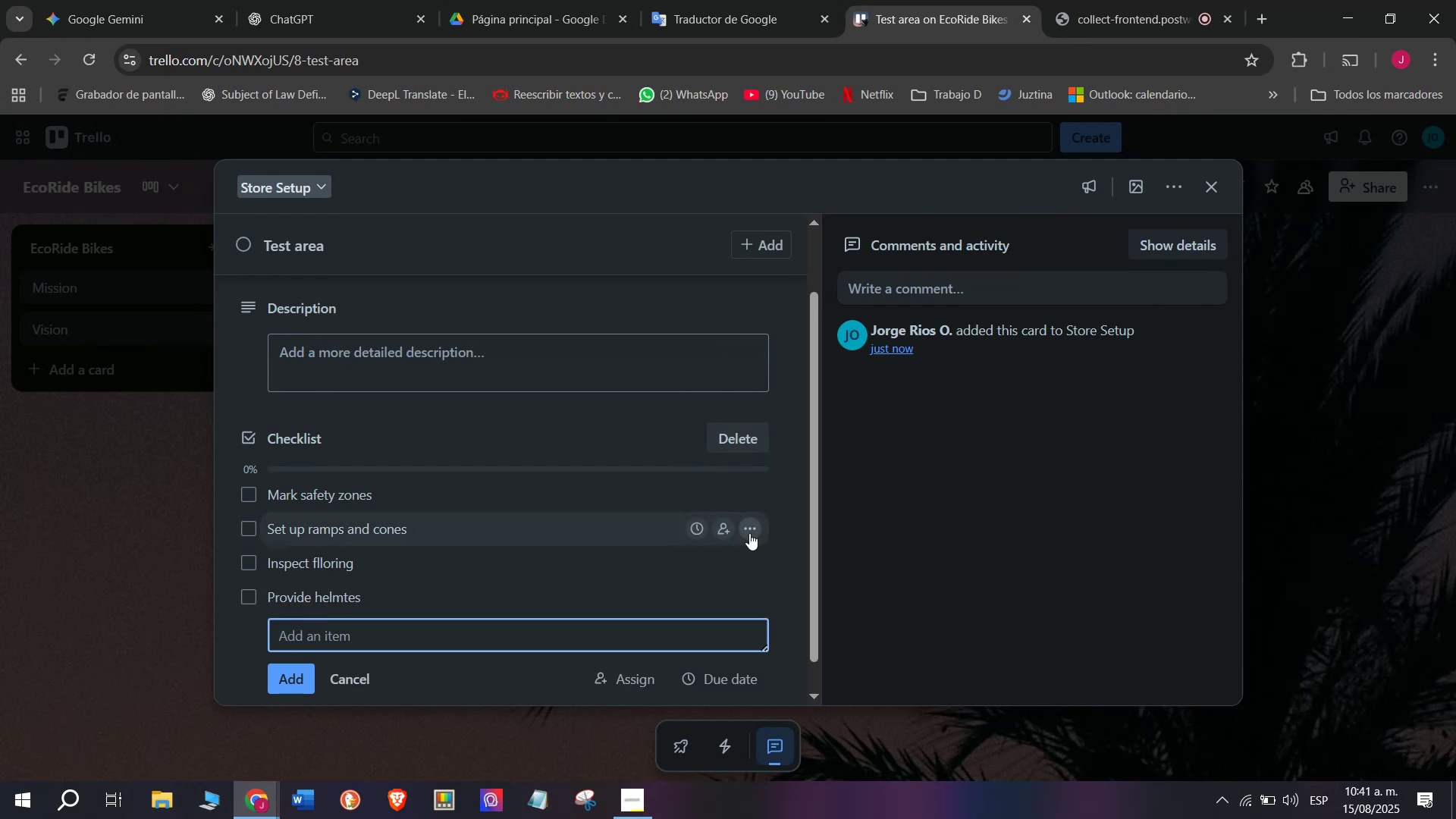 
double_click([486, 604])
 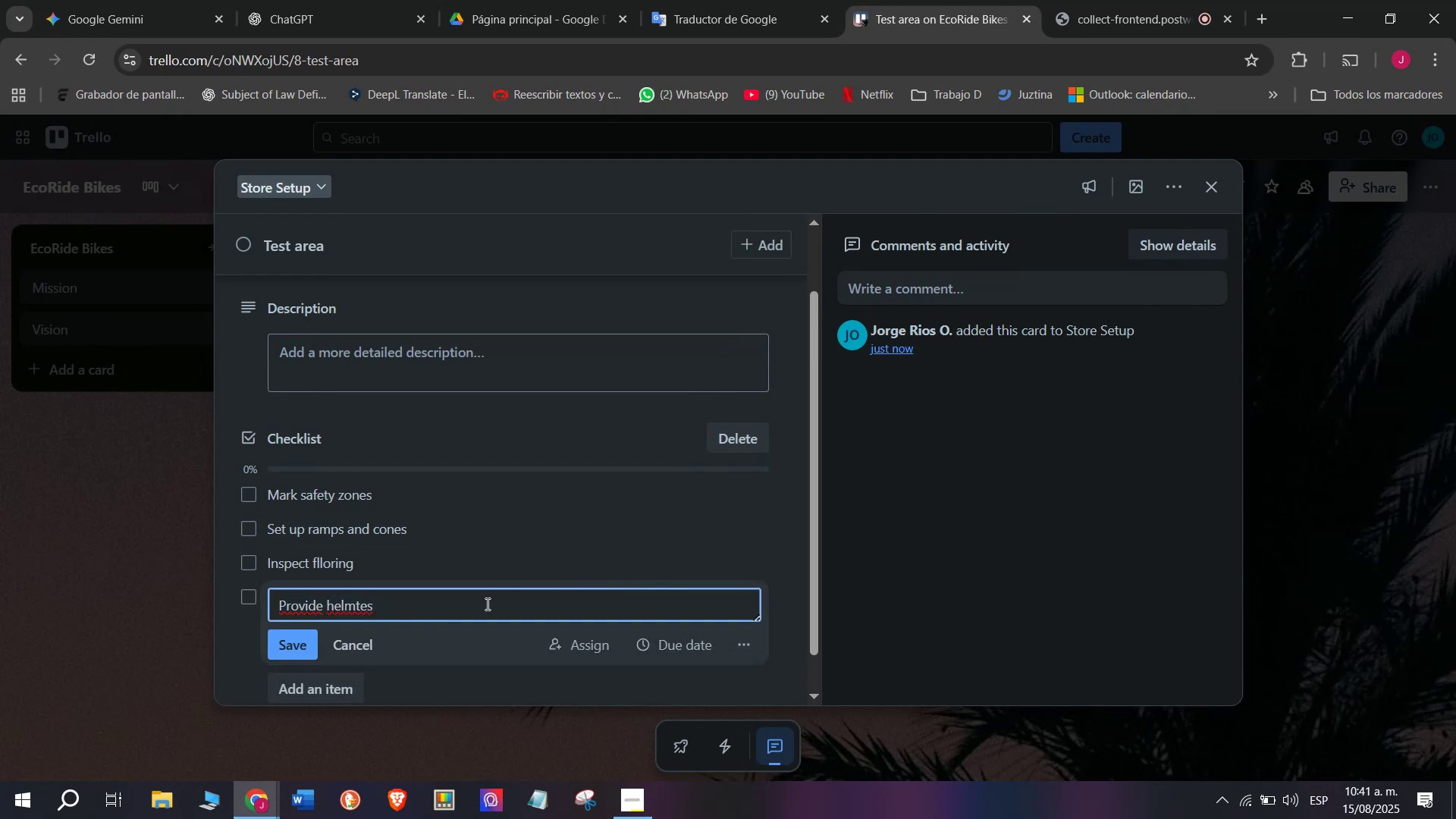 
key(Backspace)
key(Backspace)
key(Backspace)
type(ets)
 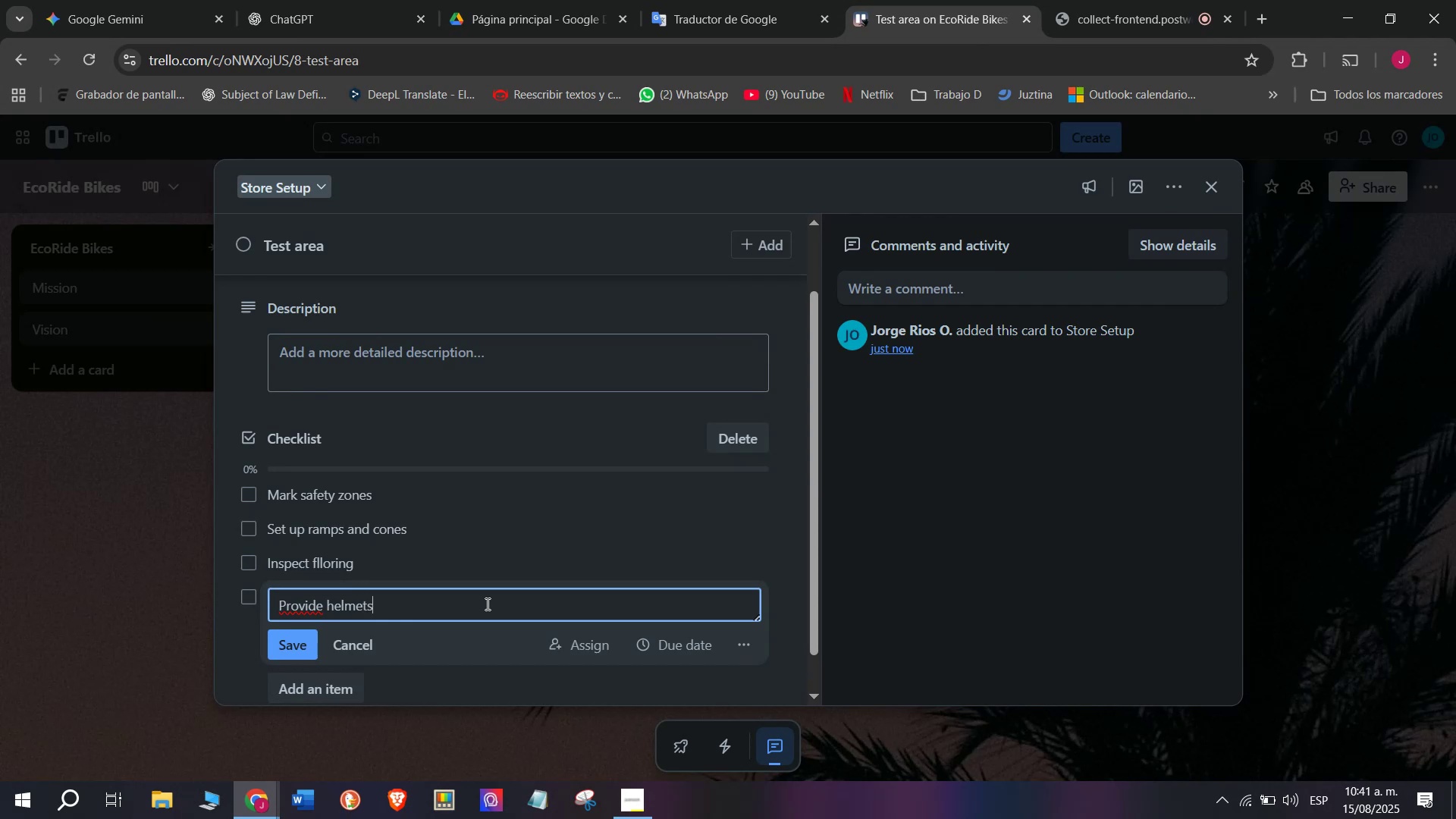 
key(Enter)
 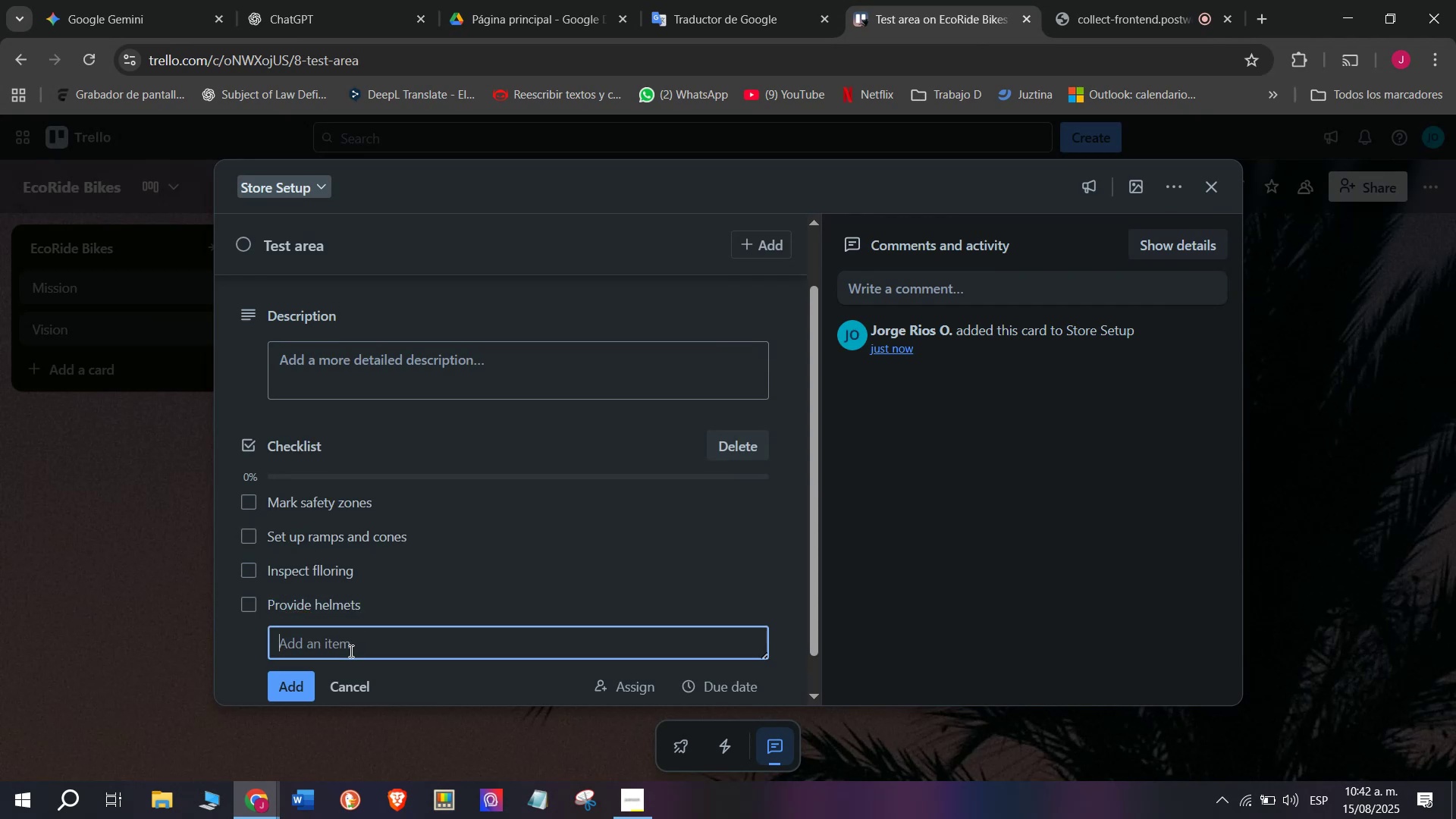 
wait(13.77)
 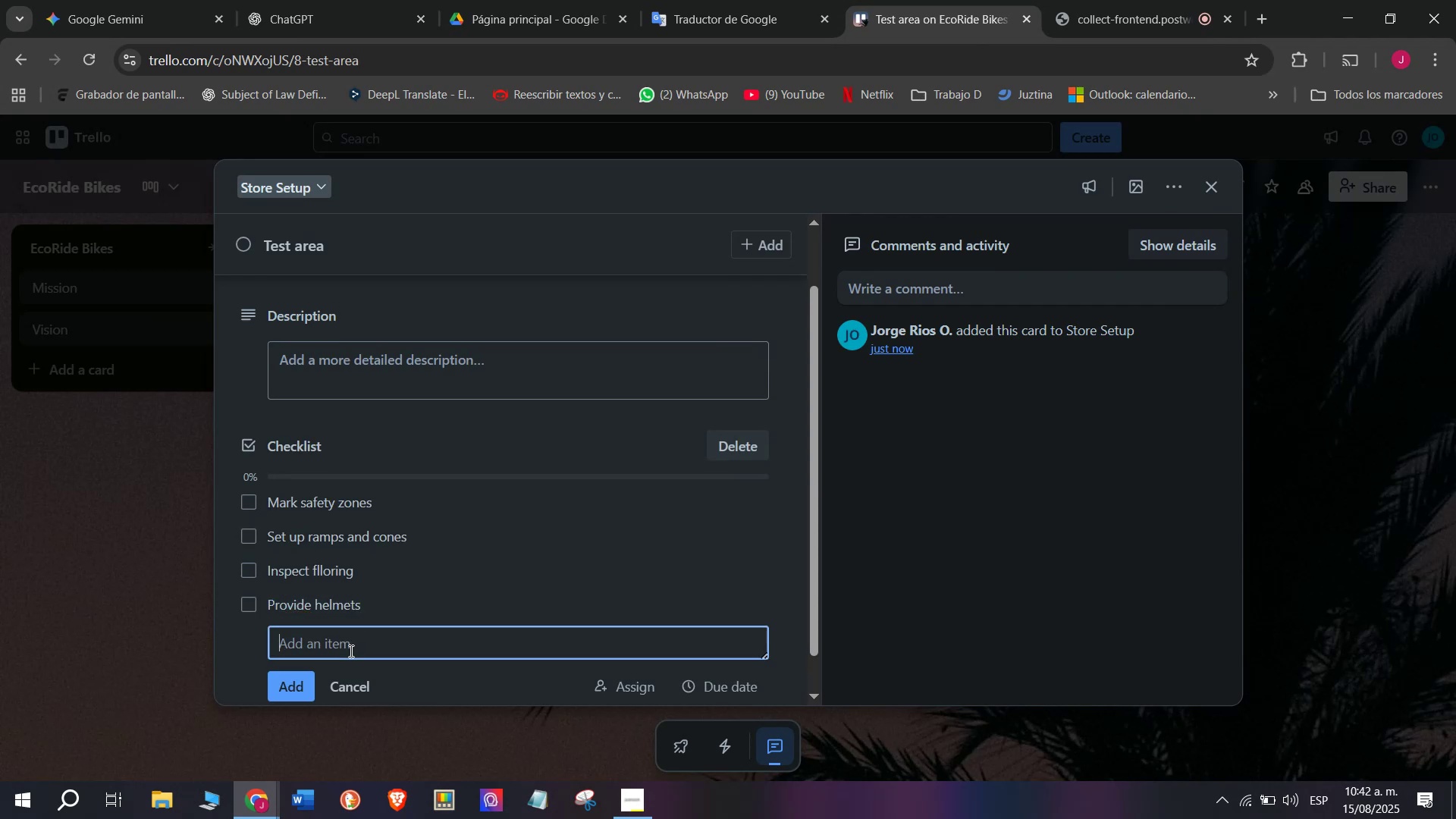 
type(Dupe)
key(Backspace)
key(Backspace)
key(Backspace)
key(Backspace)
type(Sp)
 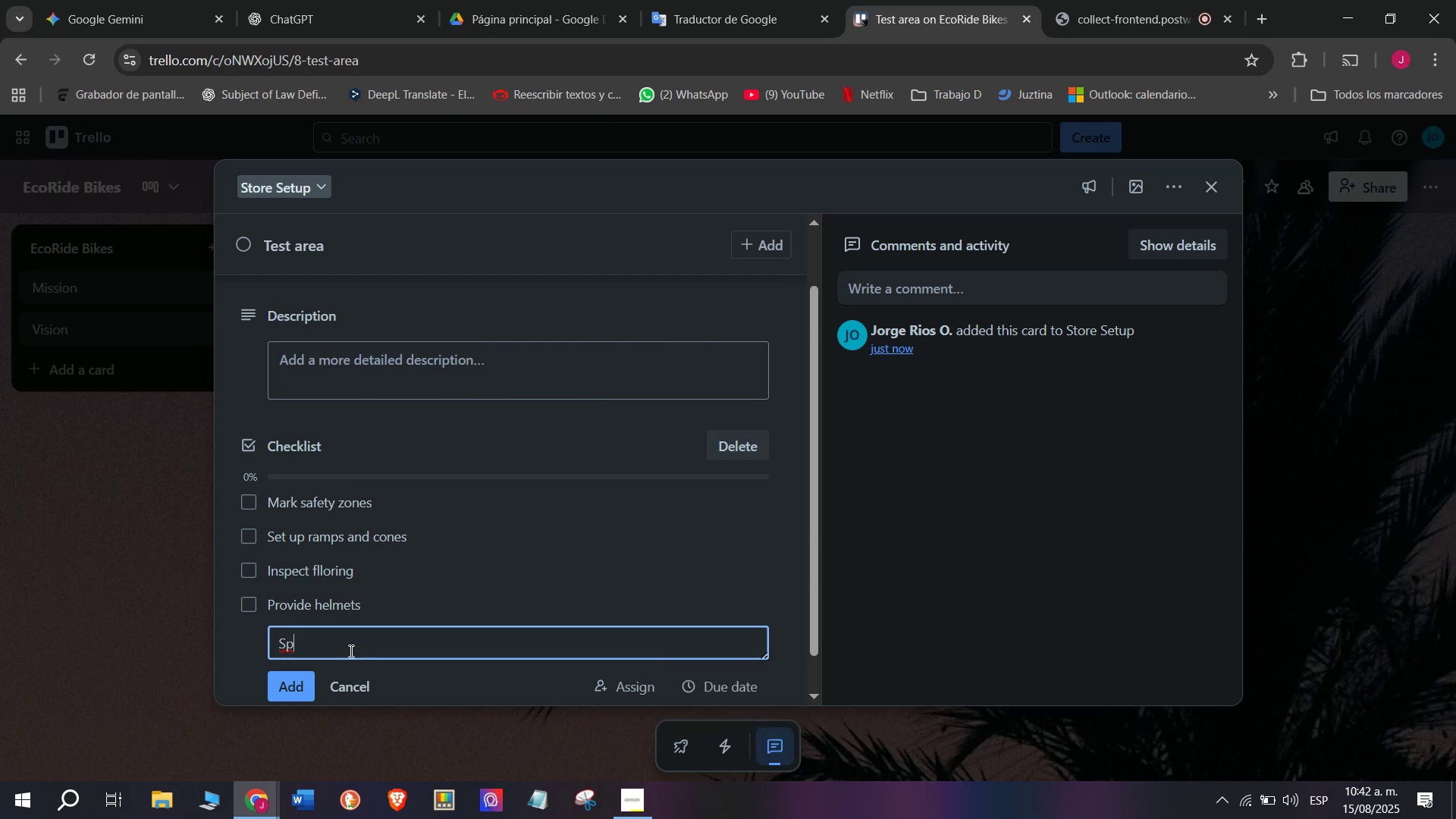 
key(Backspace)
type(uper)
 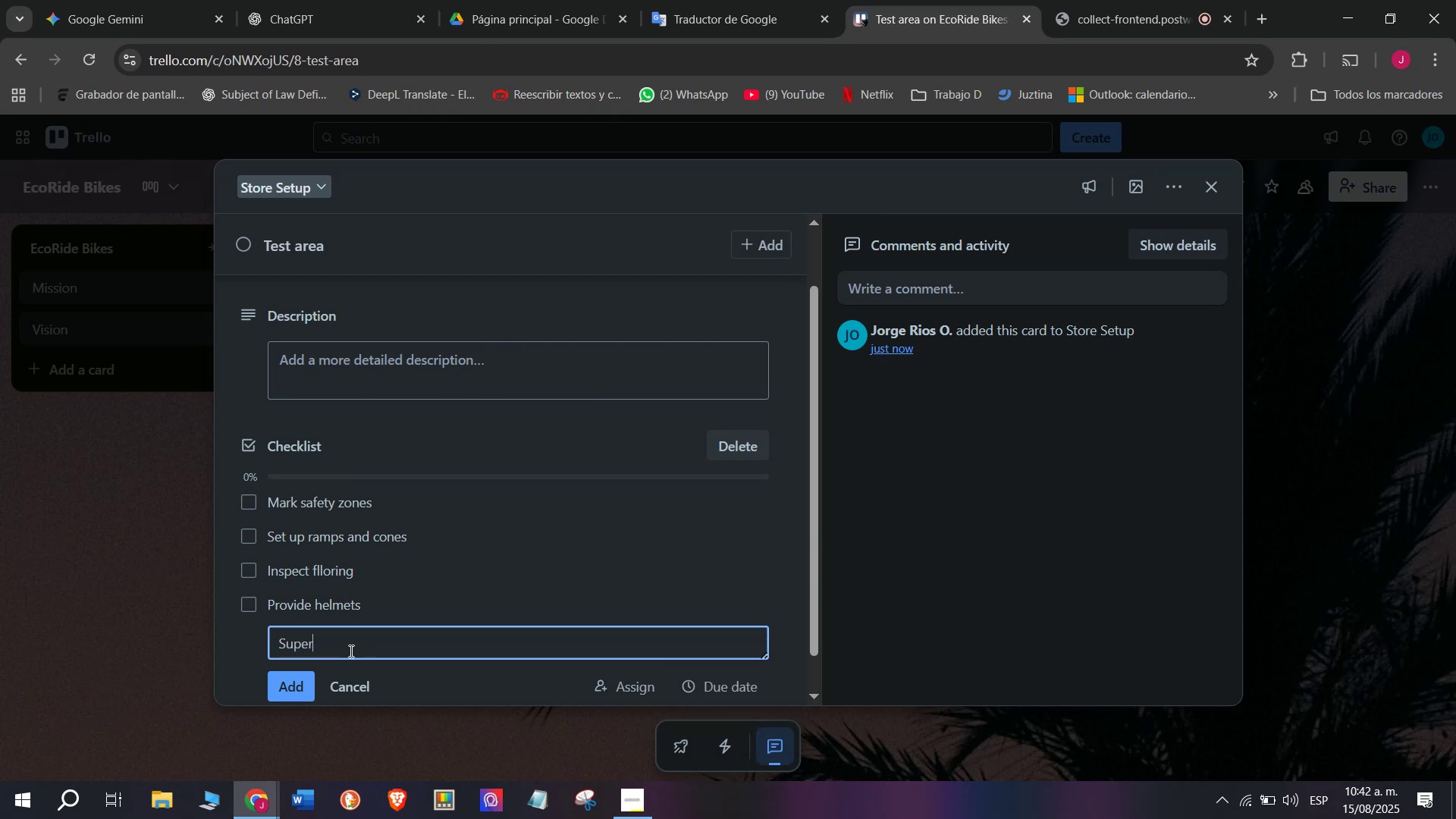 
type(vise tests)
 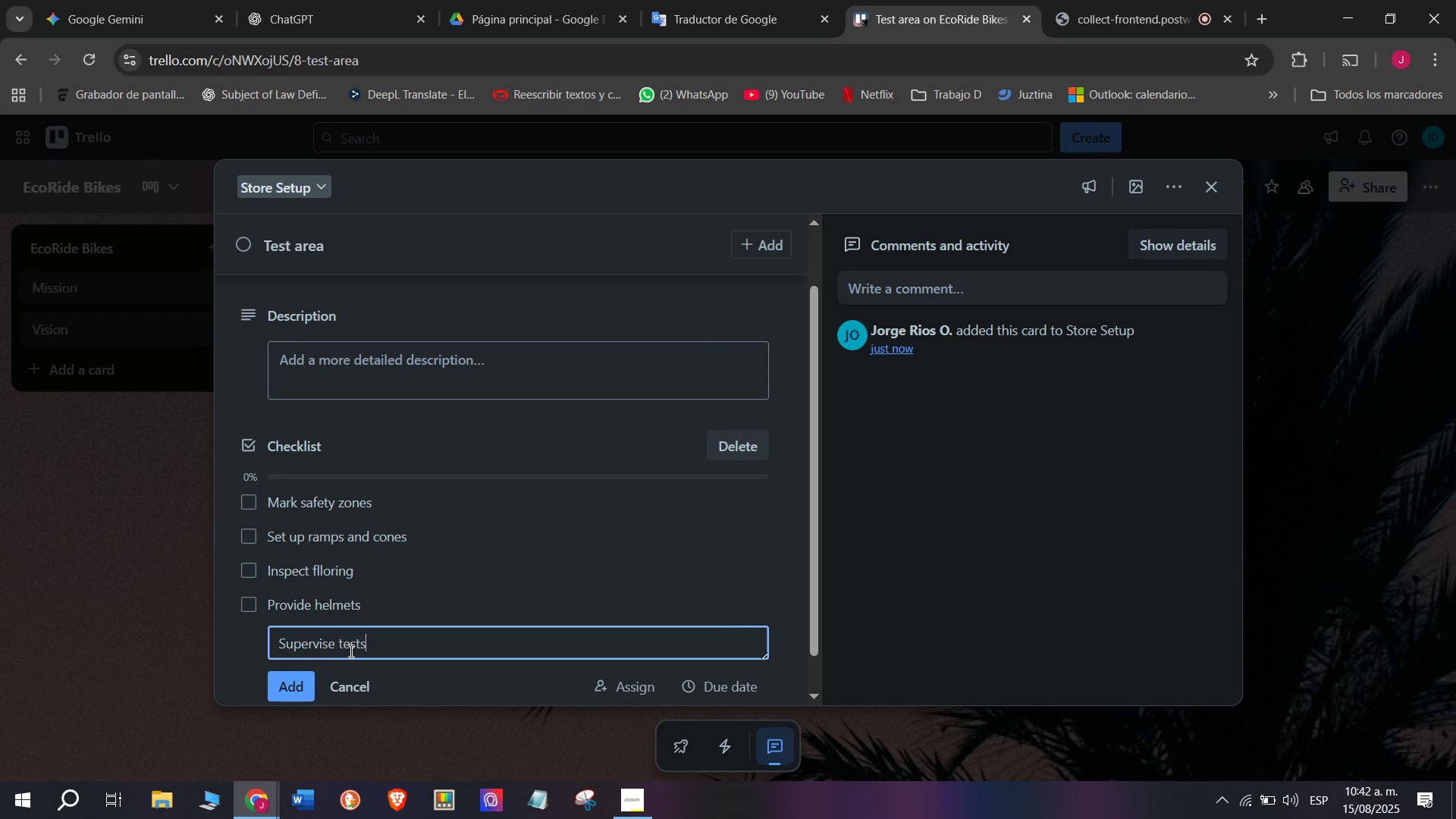 
key(Enter)
 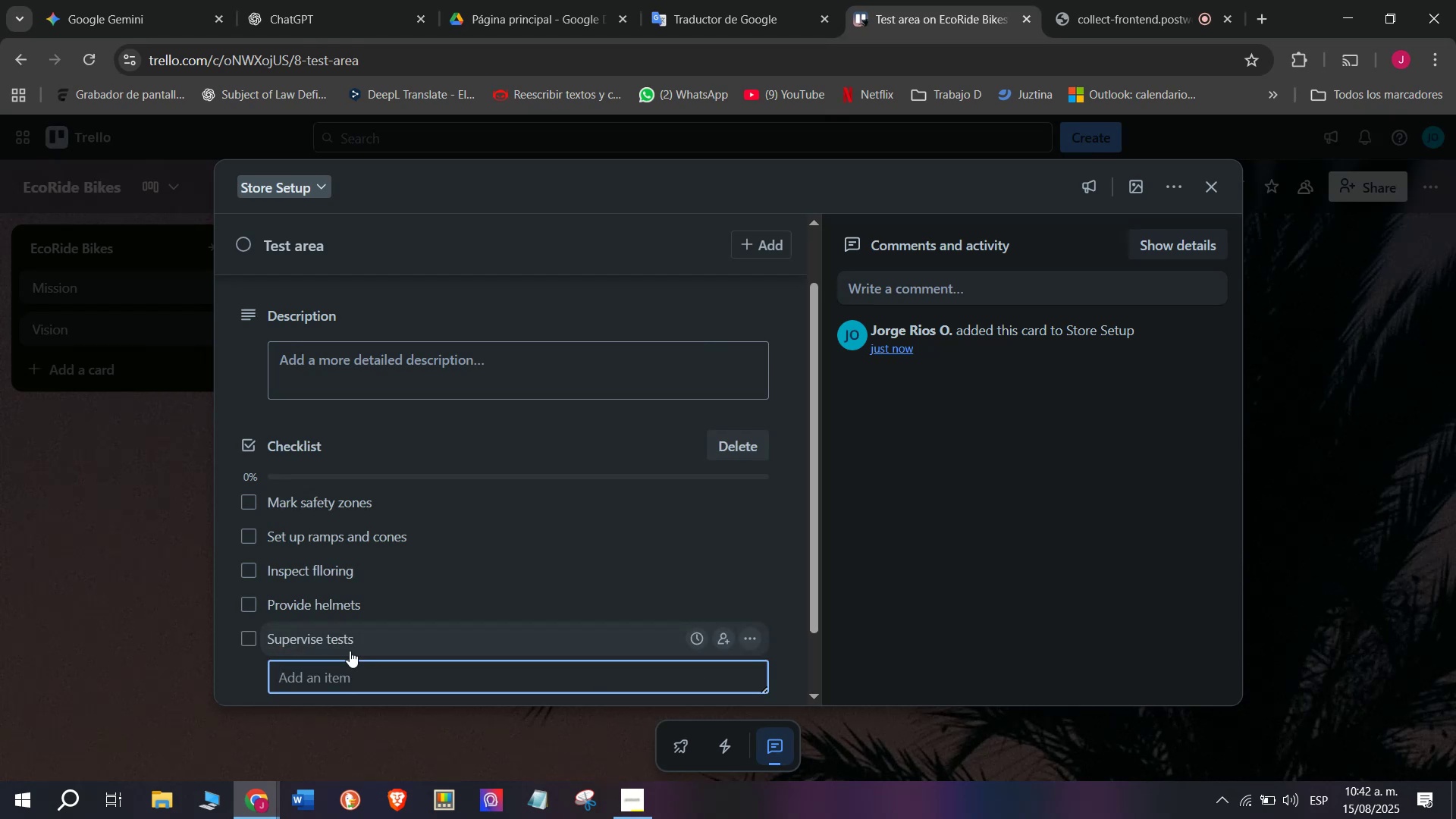 
type(Sign liab)
 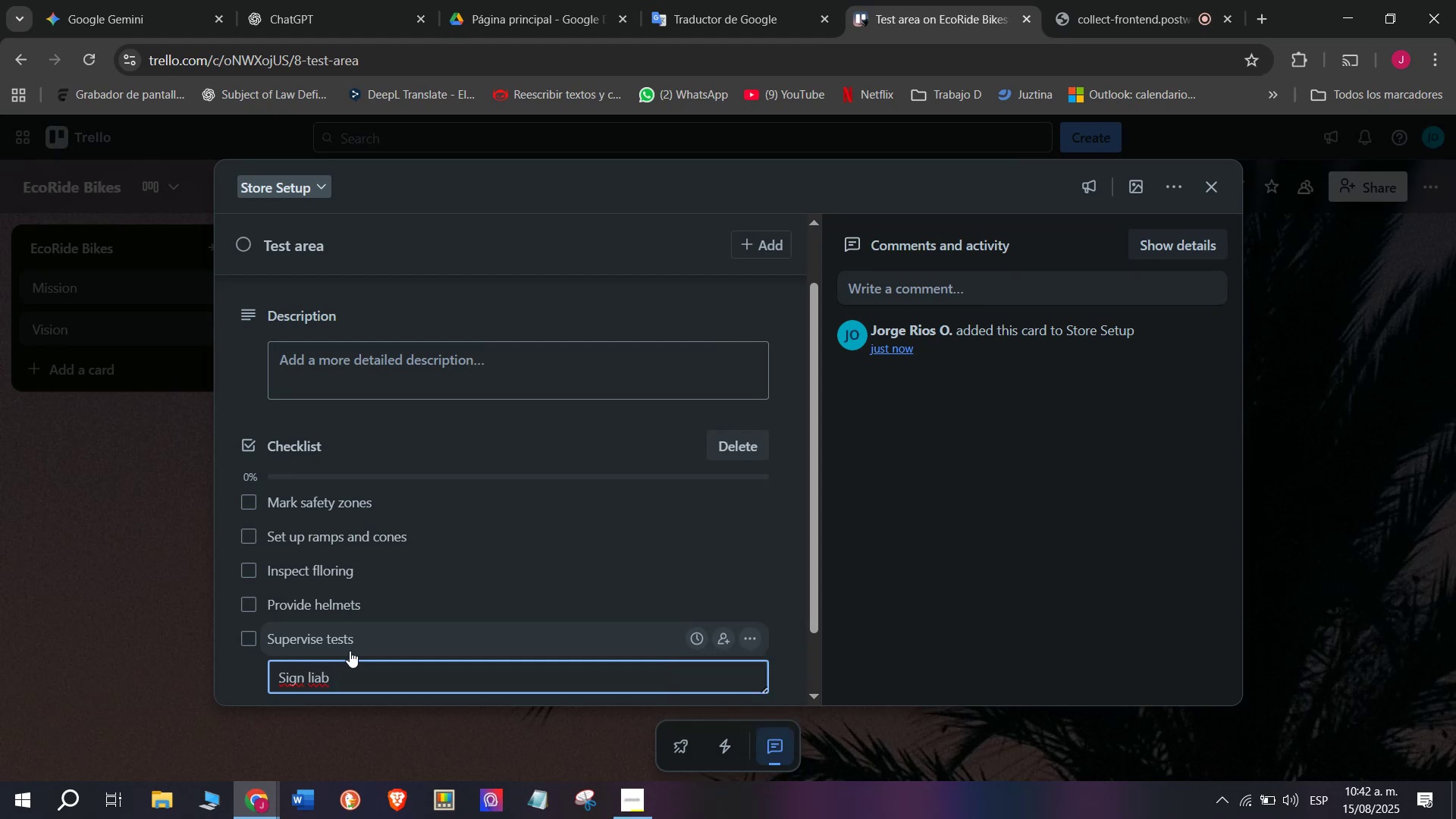 
type(lity)
 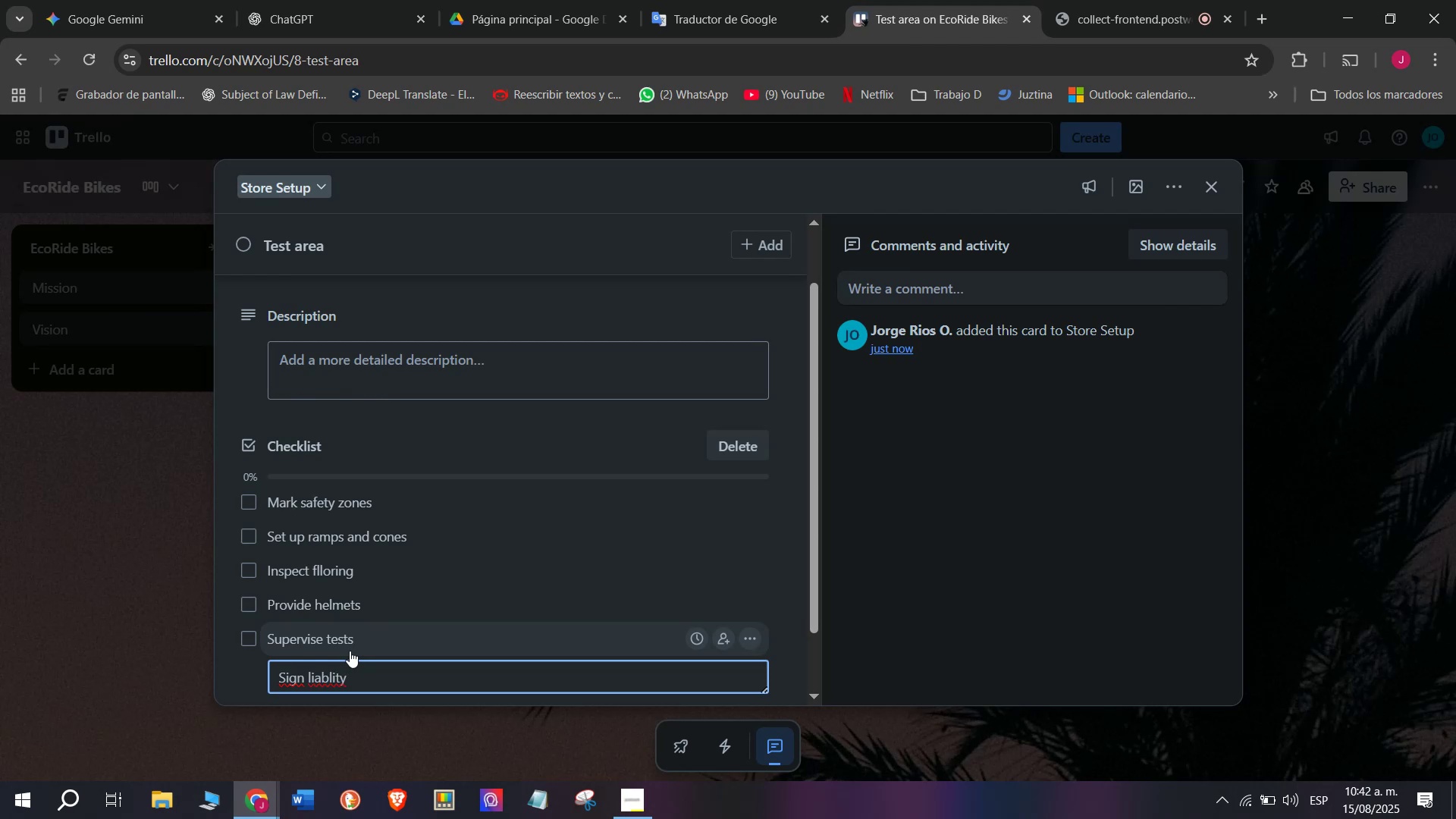 
key(Backspace)
key(Backspace)
key(Backspace)
key(Backspace)
type(ility foprm)
key(Backspace)
key(Backspace)
key(Backspace)
type(rmsd)
key(Backspace)
 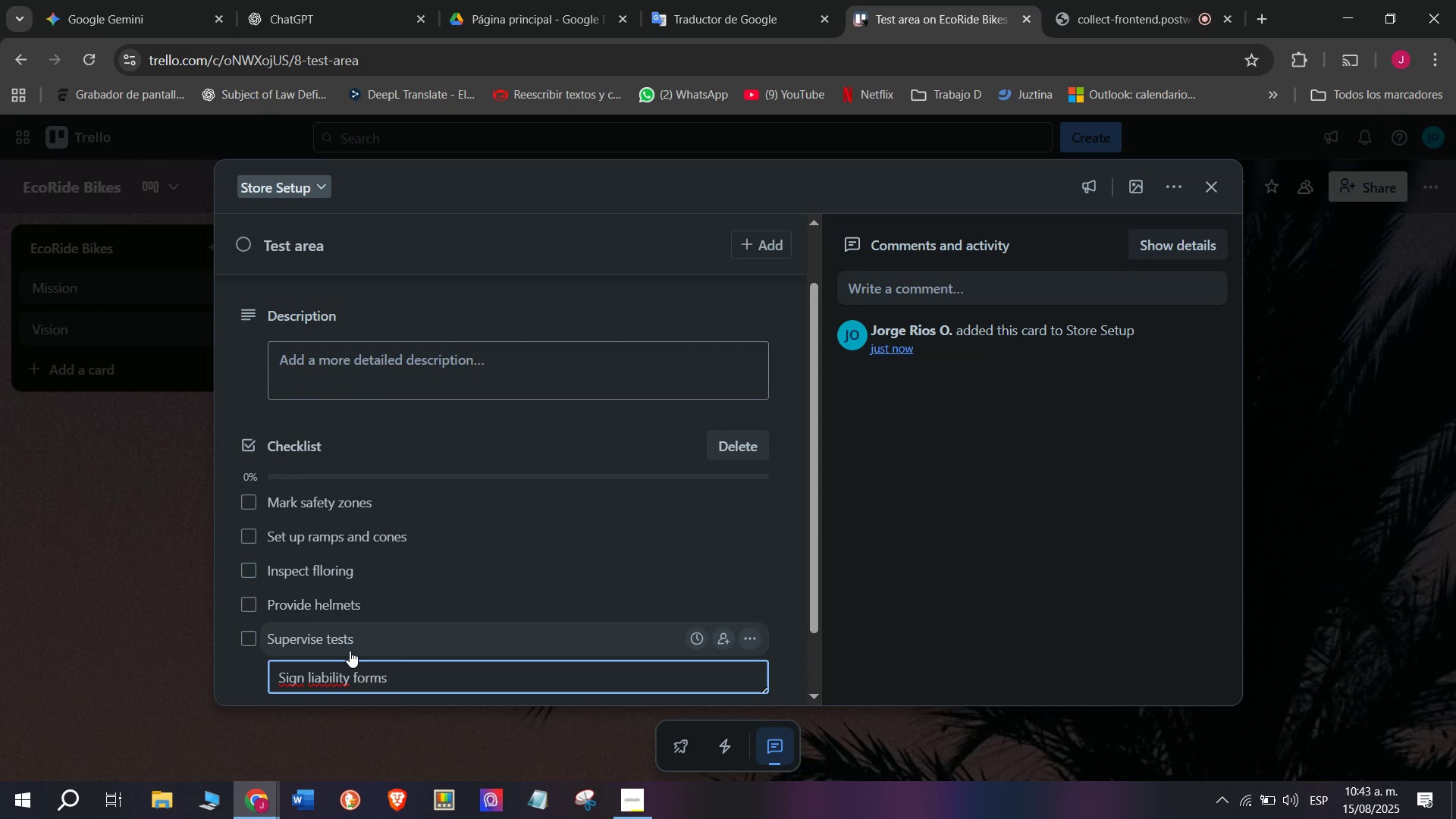 
key(Enter)
 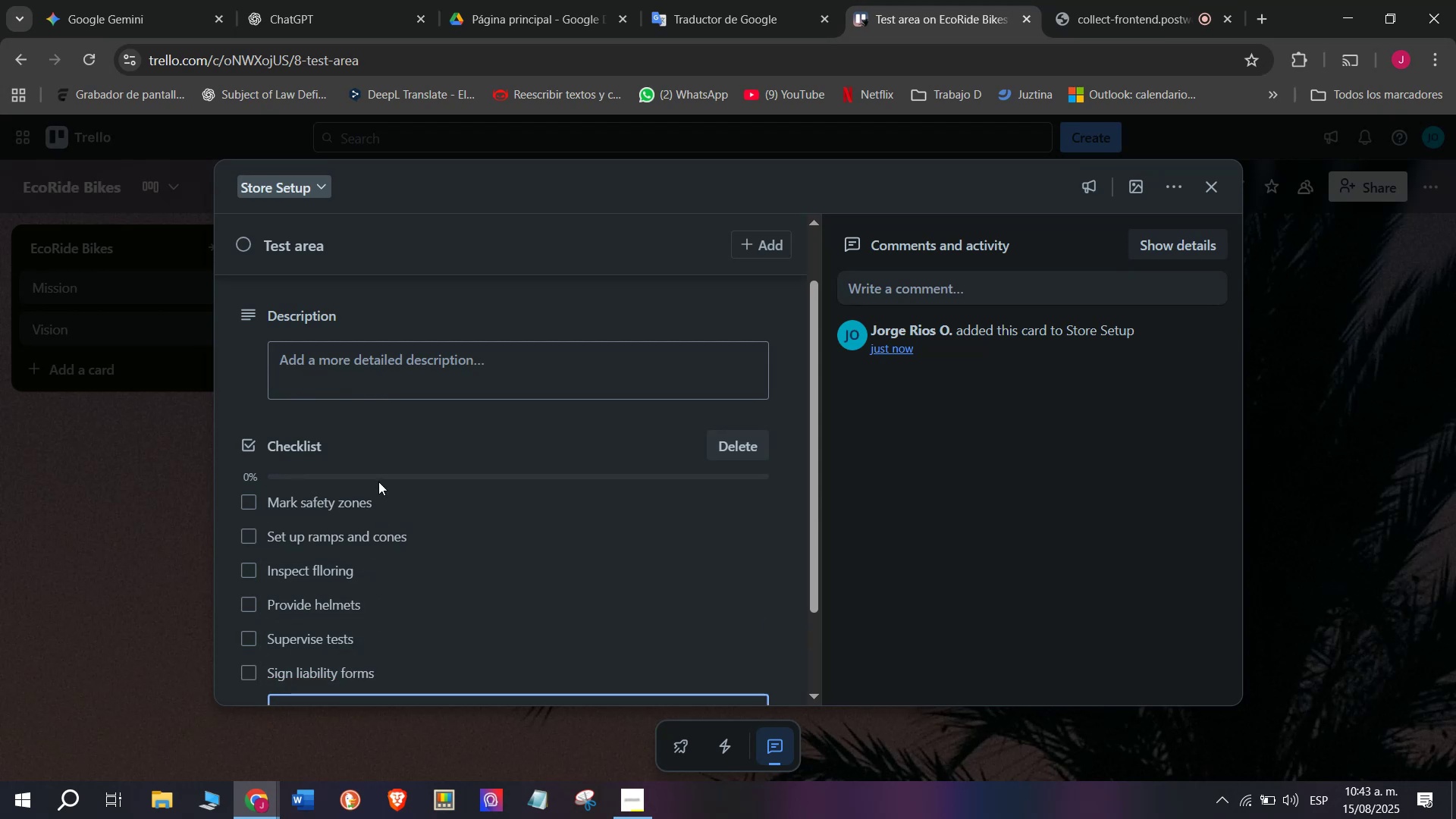 
wait(5.34)
 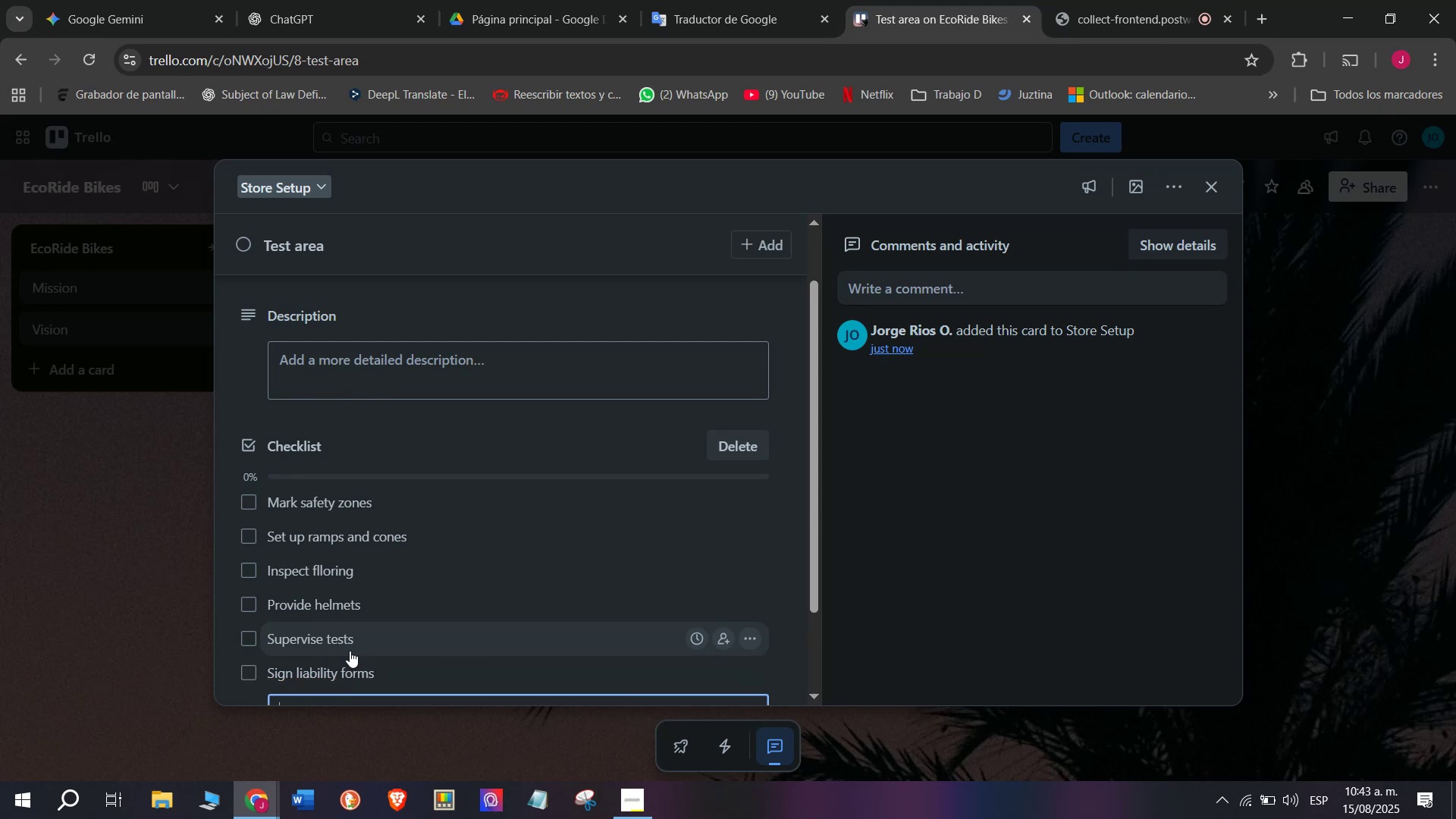 
scroll: coordinate [378, 482], scroll_direction: up, amount: 4.0
 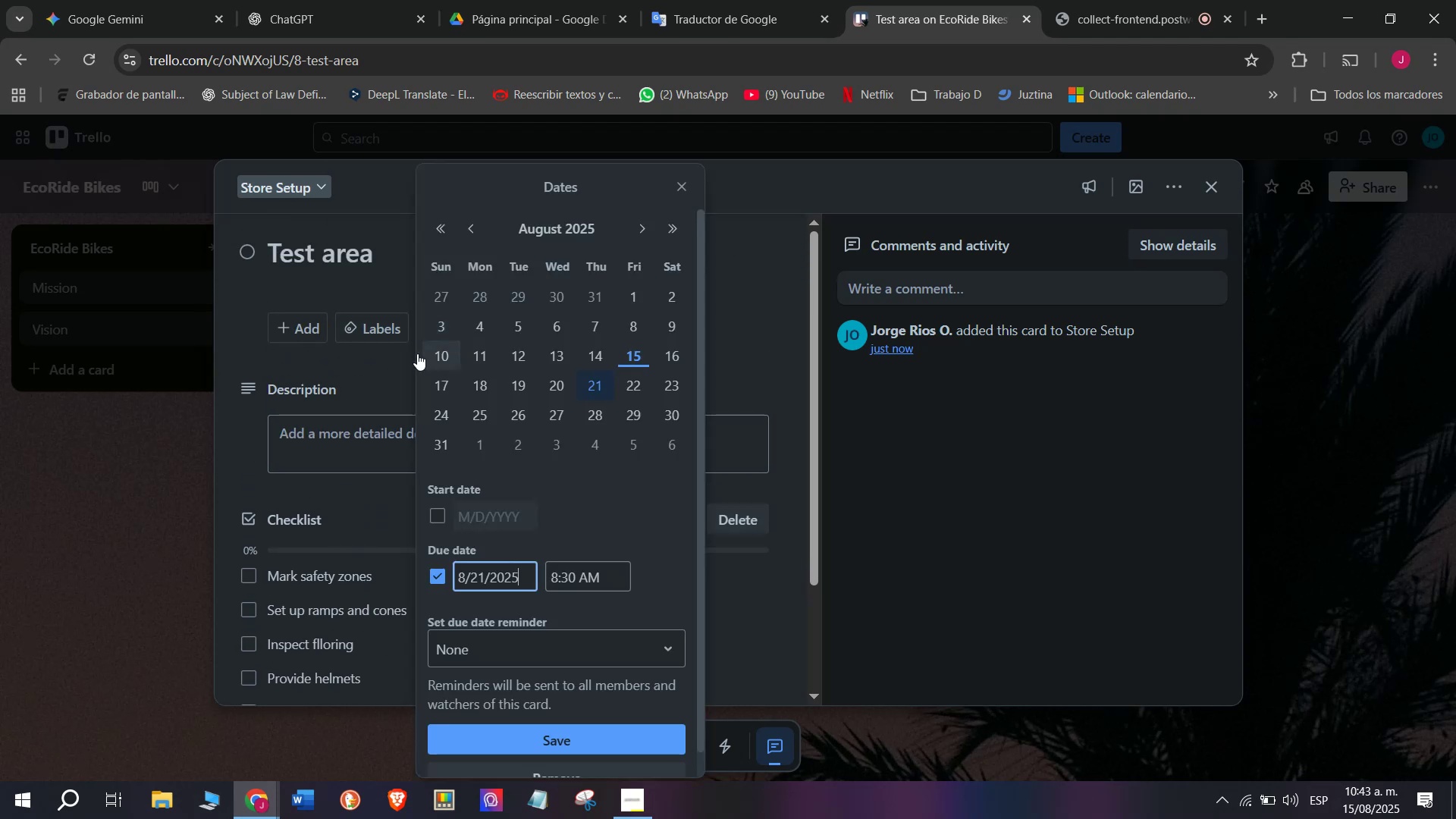 
double_click([384, 322])
 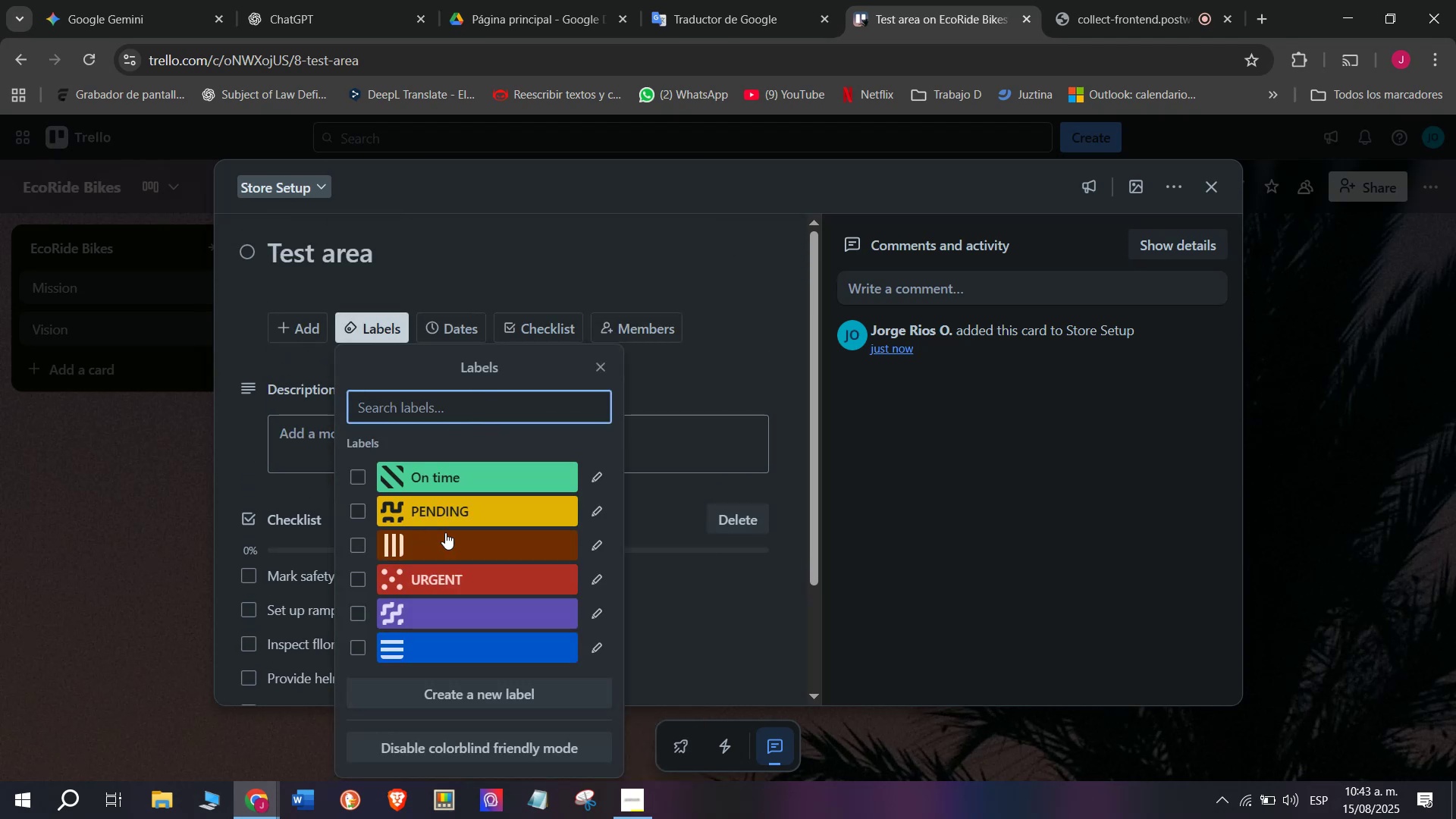 
left_click([490, 577])
 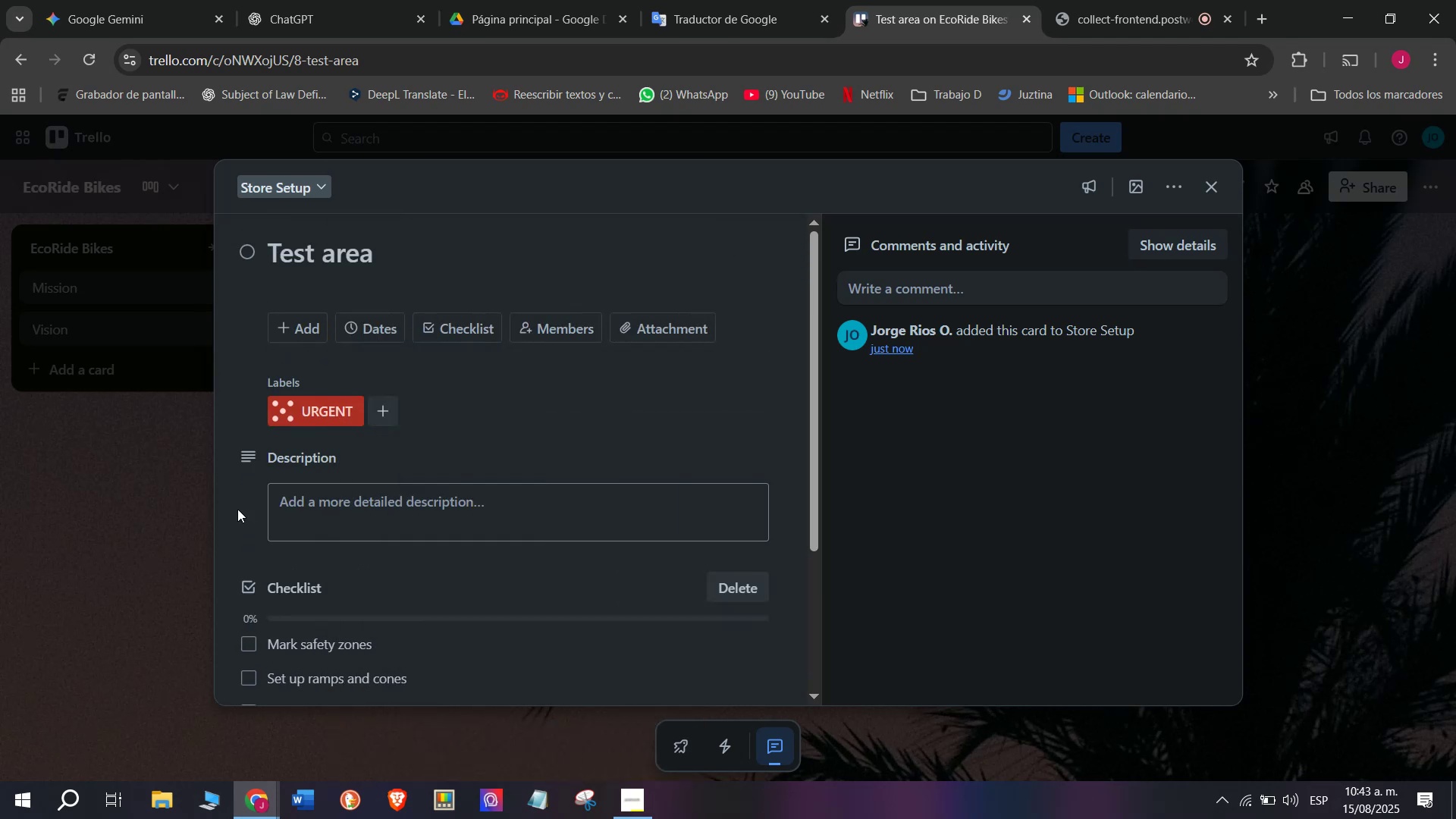 
double_click([196, 573])
 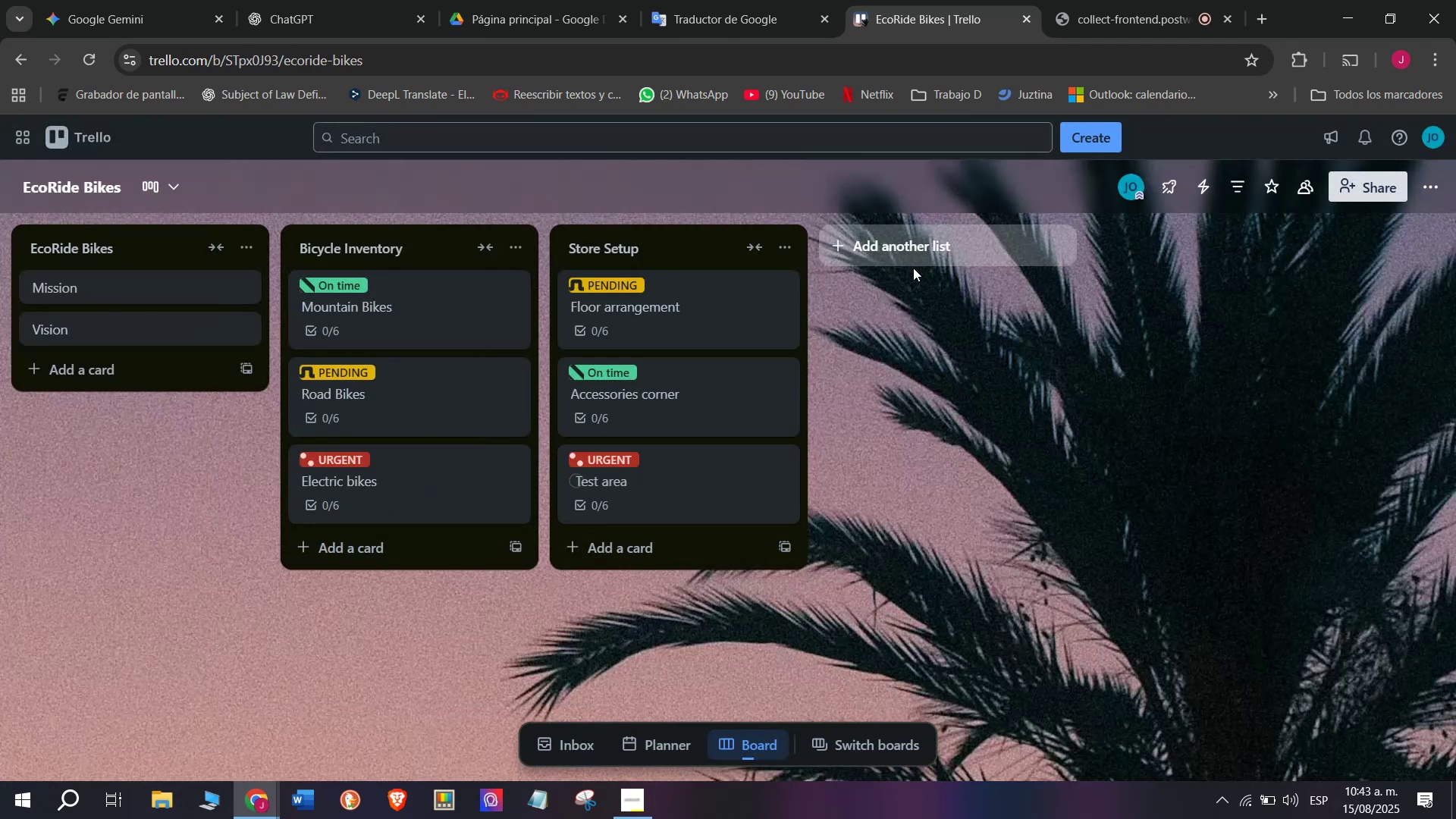 
left_click([924, 249])
 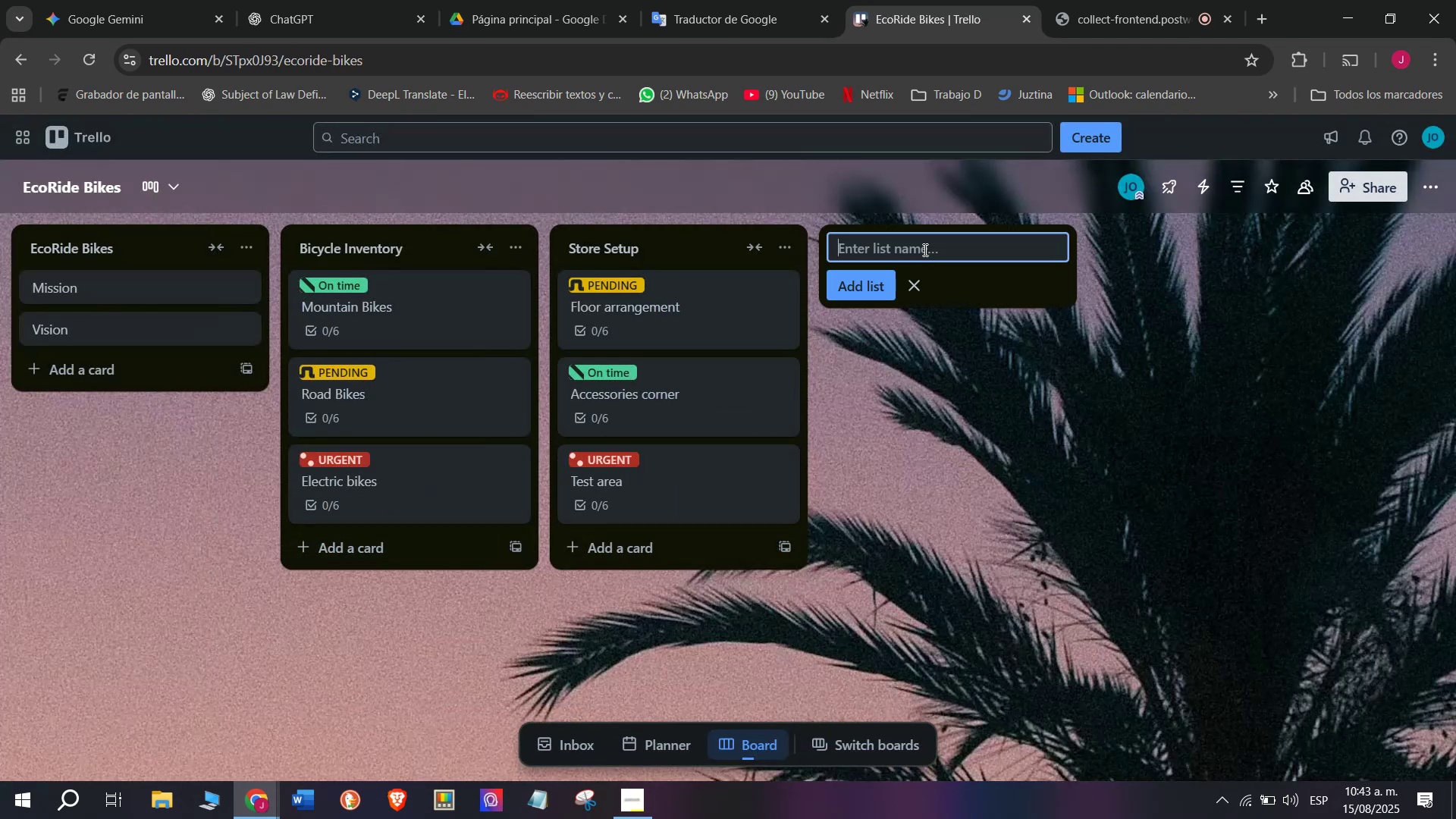 
type(Online Opertions)
 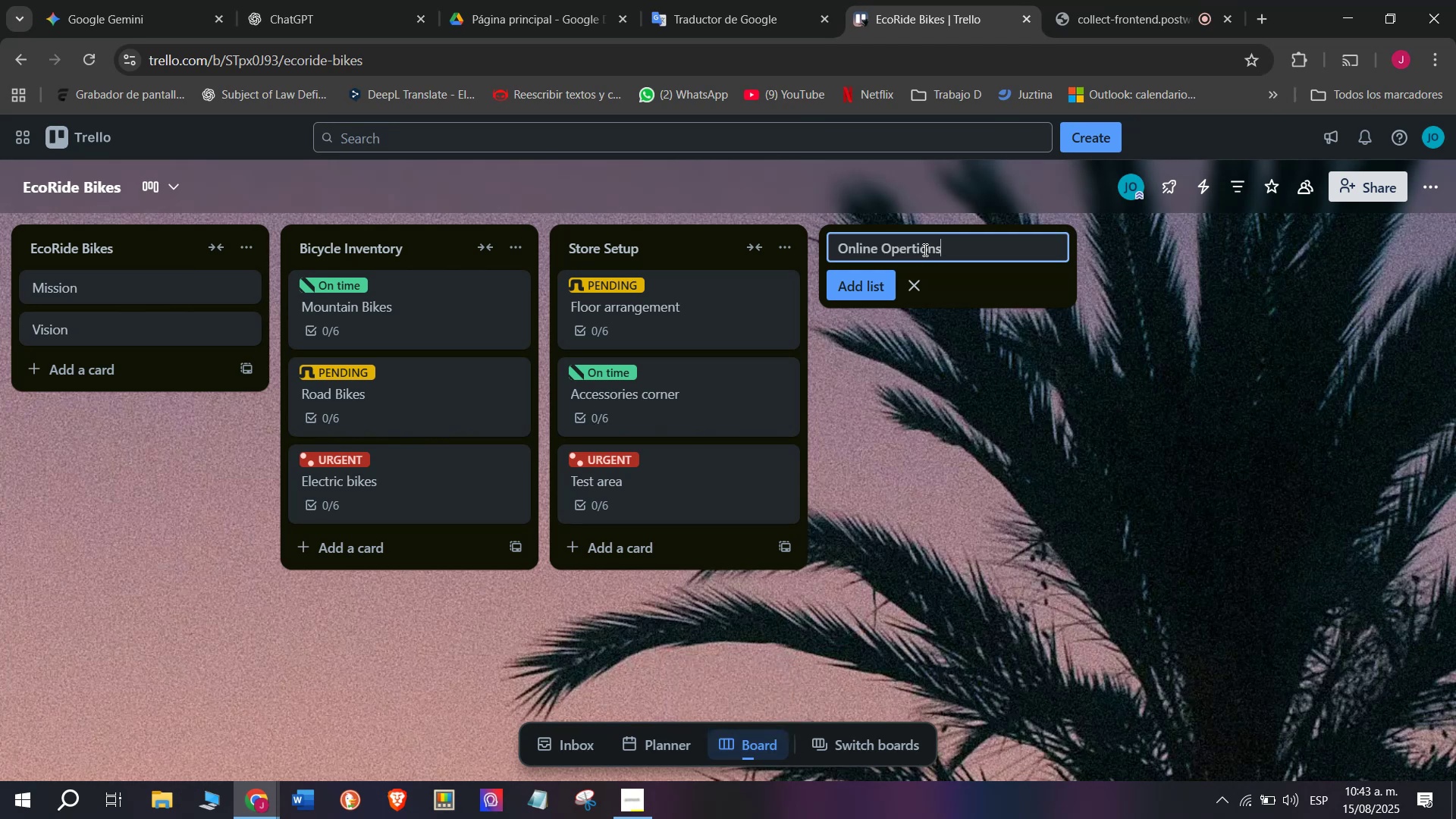 
key(Enter)
 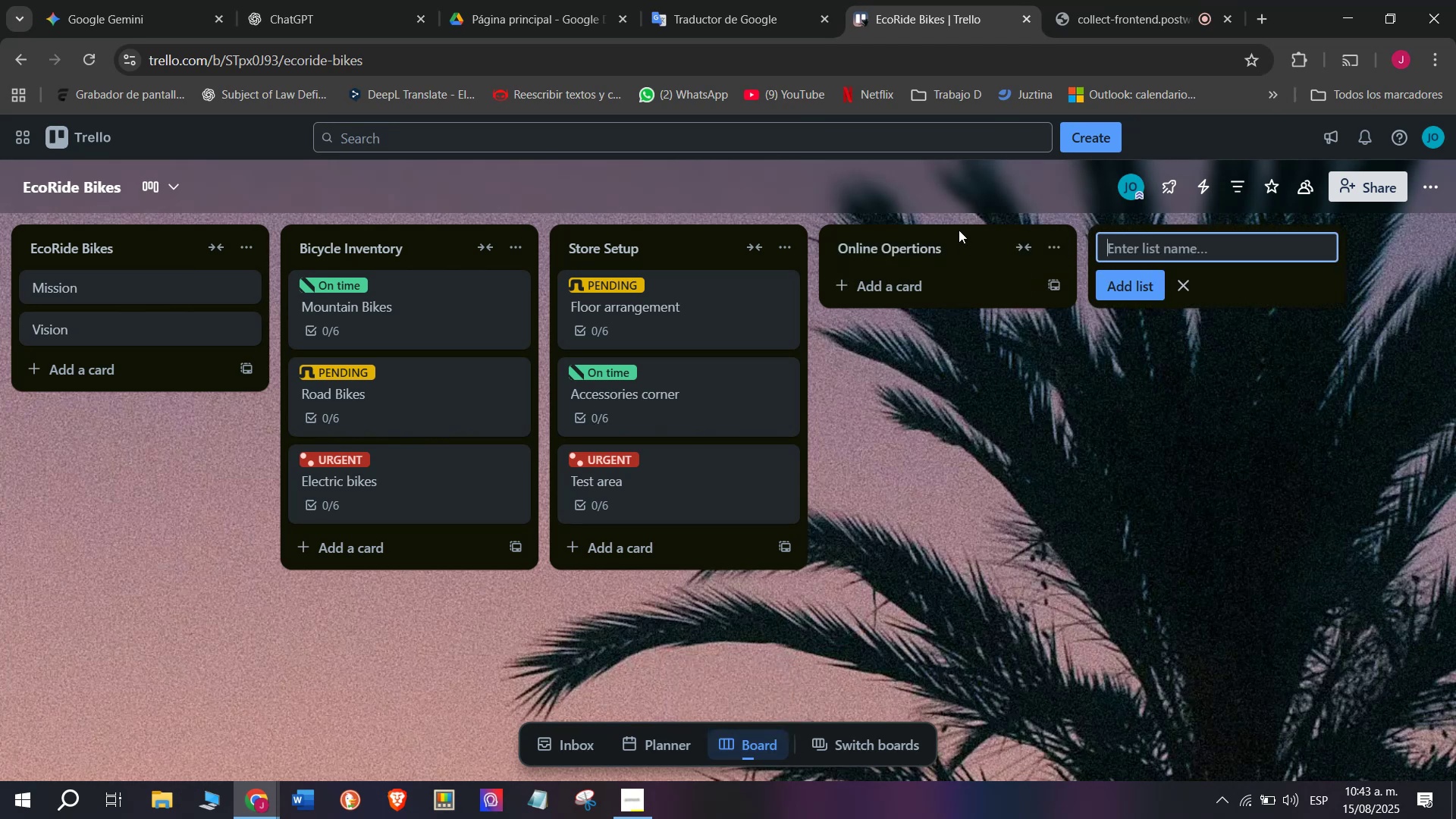 
left_click([954, 241])
 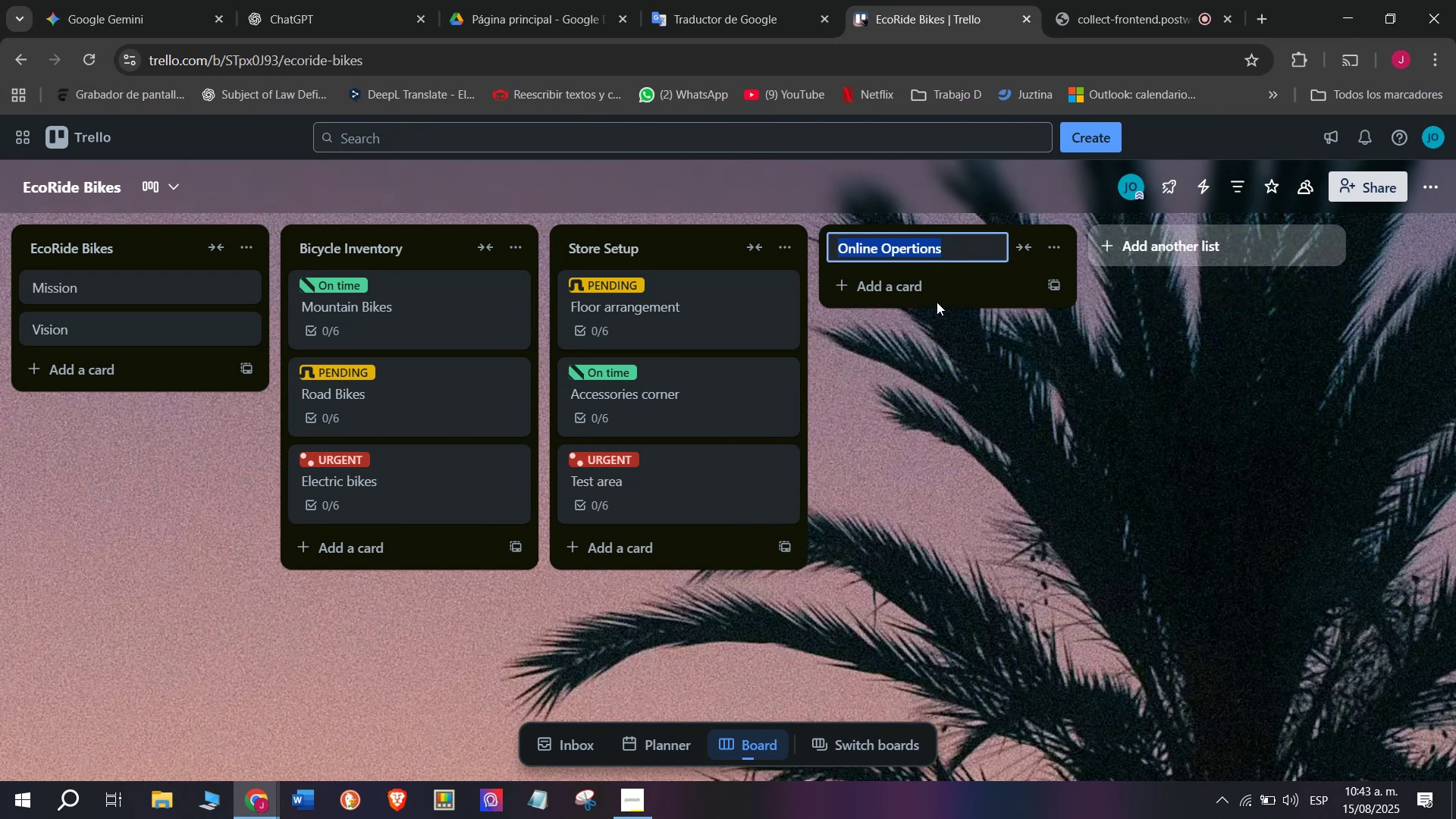 
left_click([943, 283])
 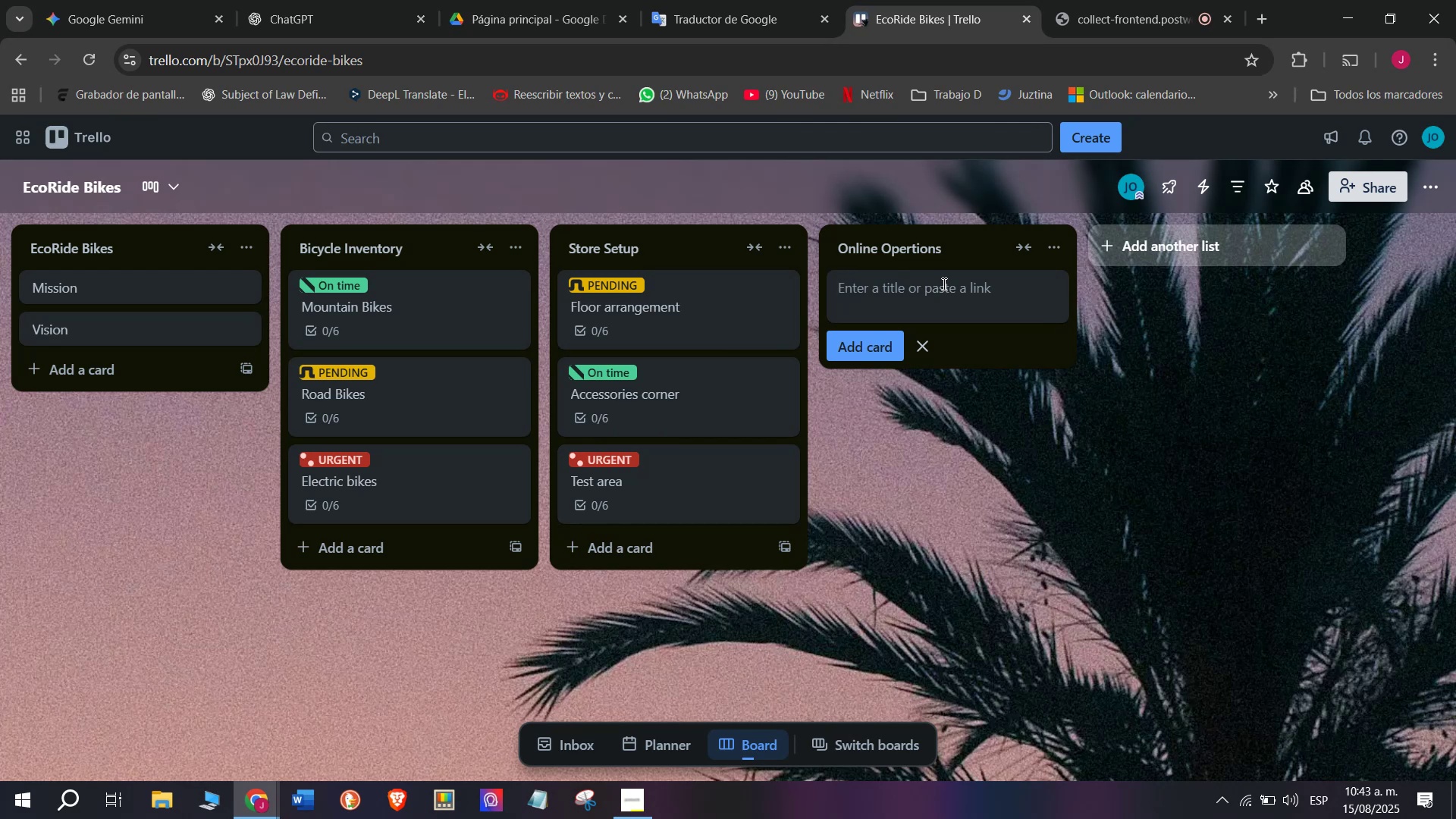 
wait(15.37)
 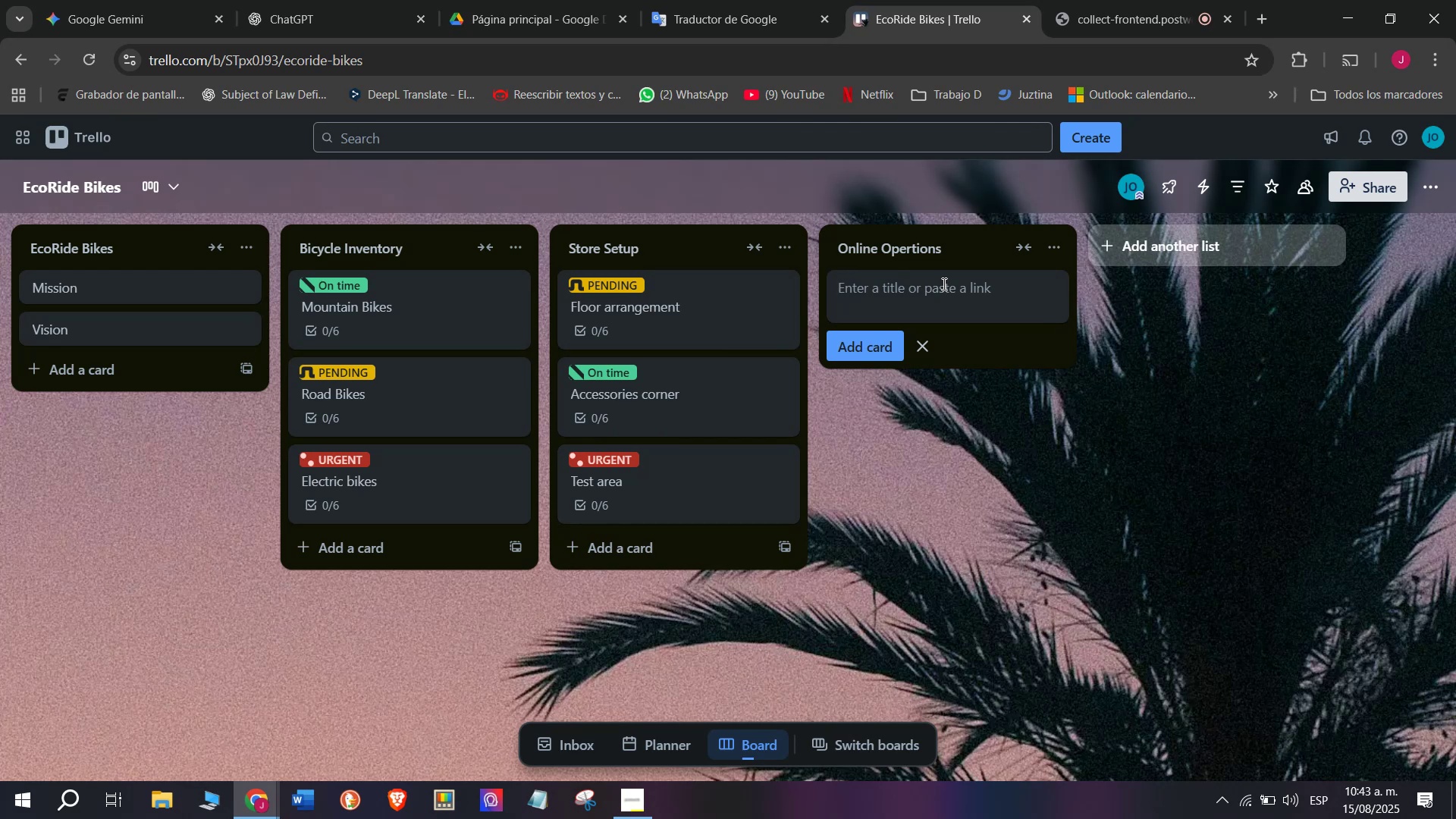 
type(Websiter)
key(Backspace)
 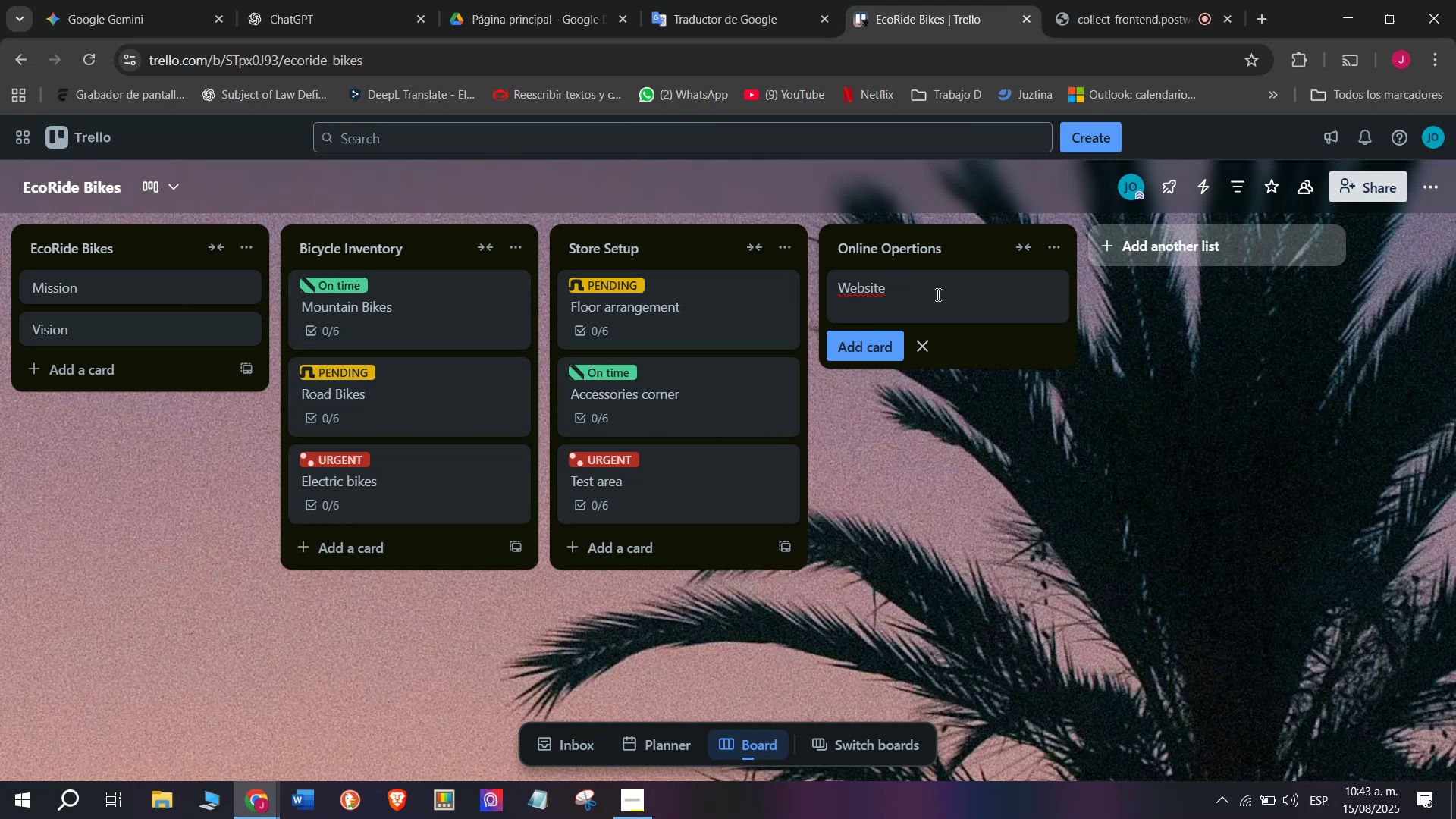 
type( updates)
 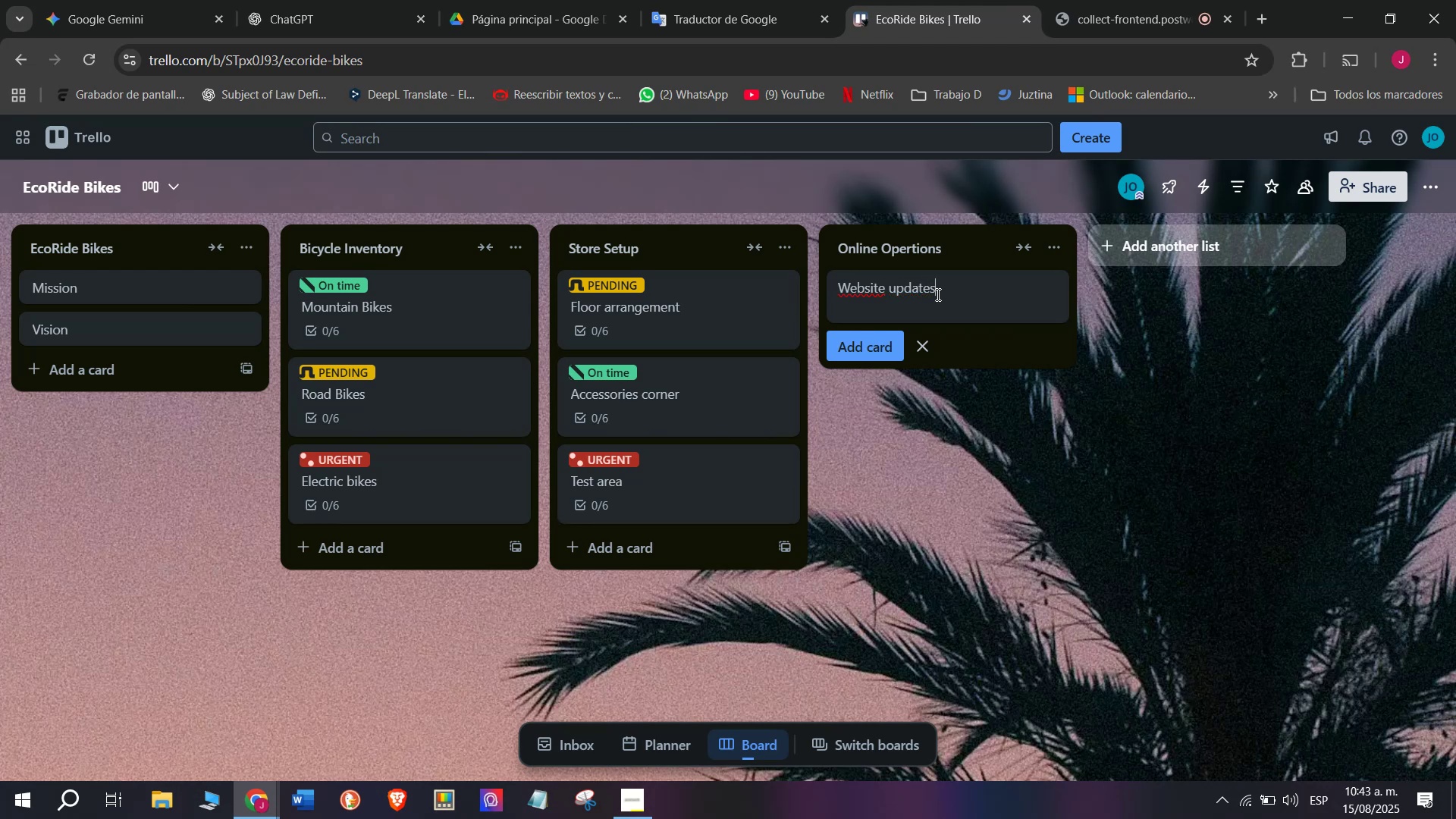 
key(Enter)
 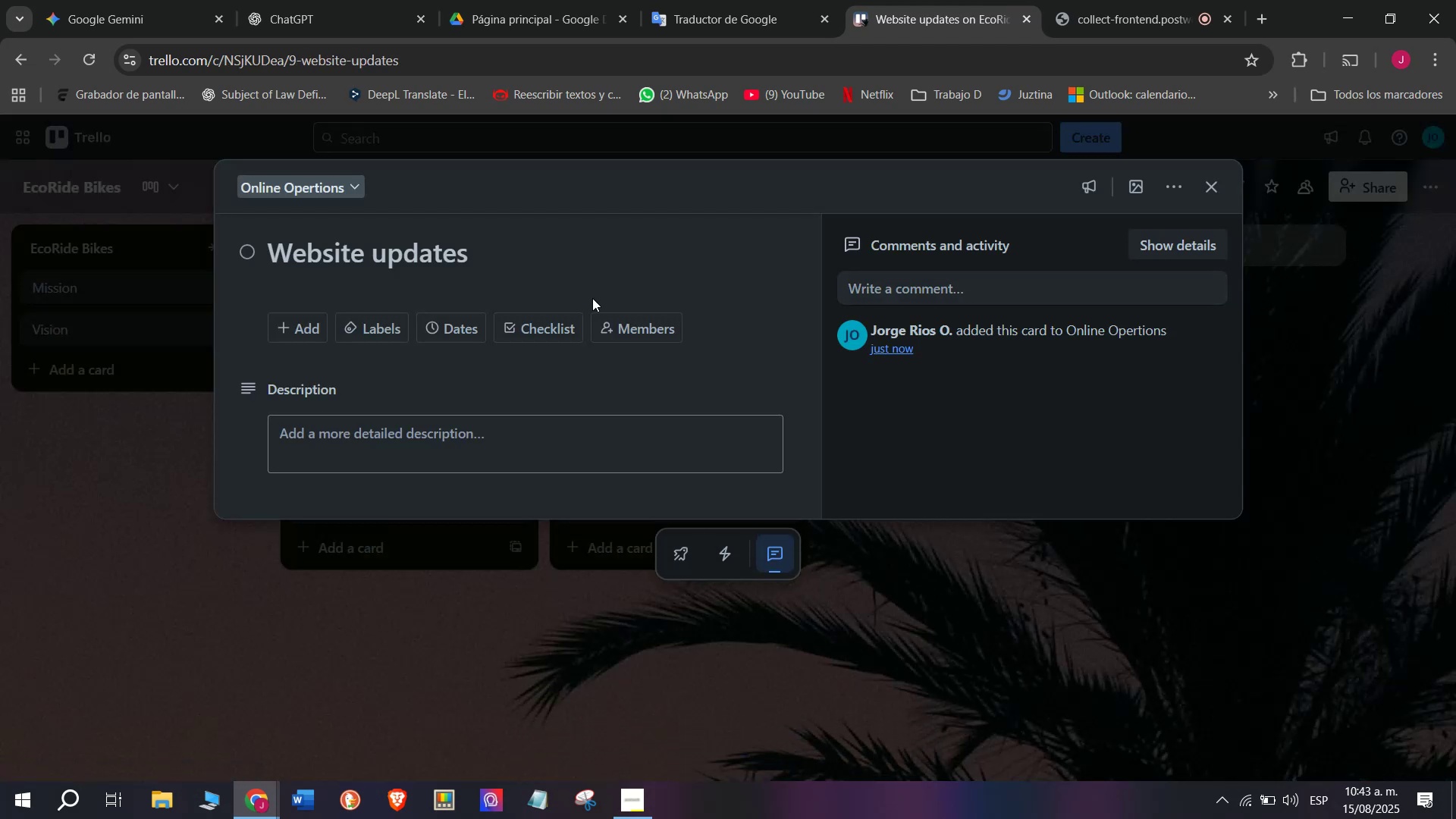 
left_click([557, 325])
 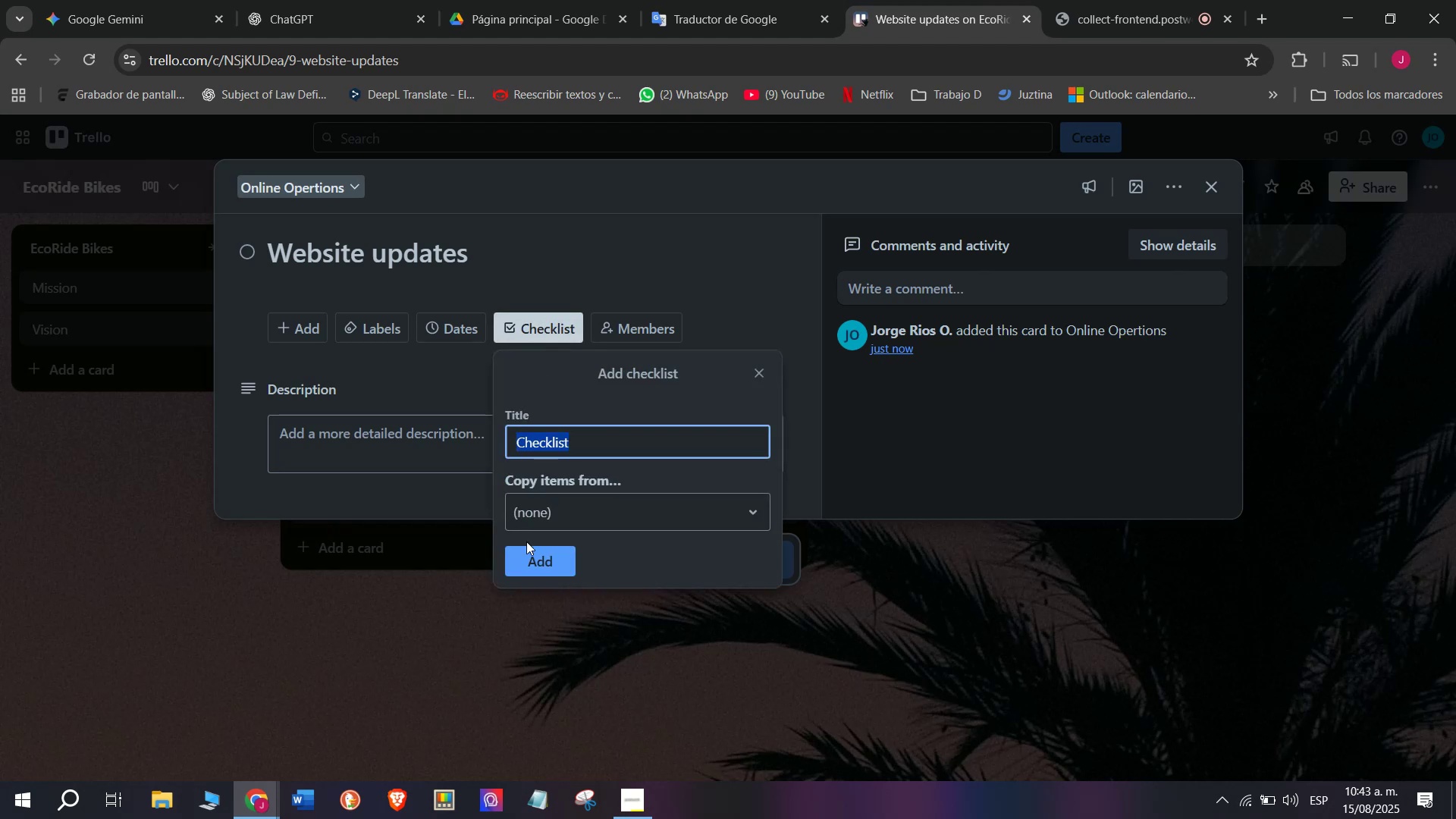 
left_click([527, 552])
 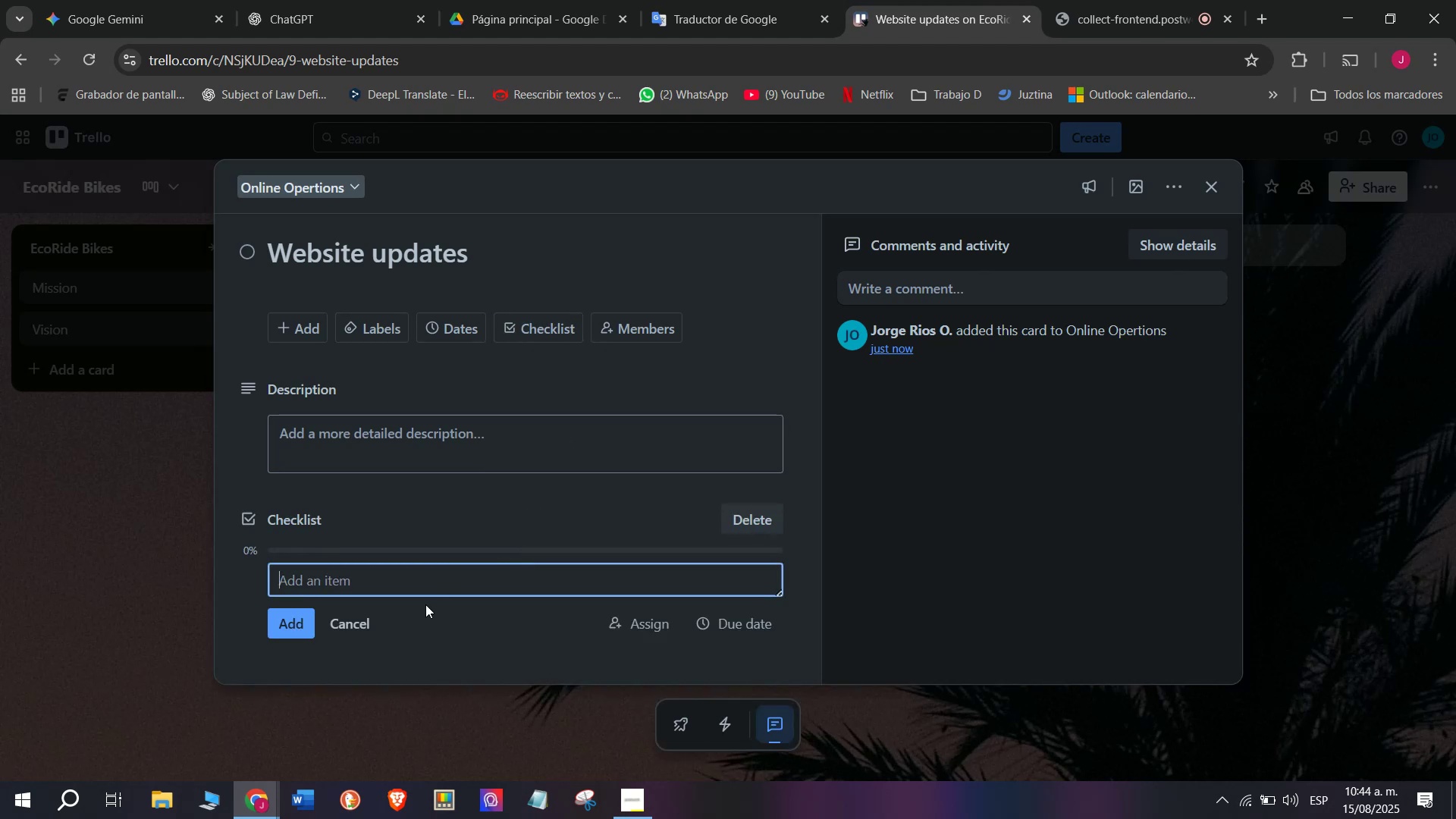 
type(Upload new arrivals)
 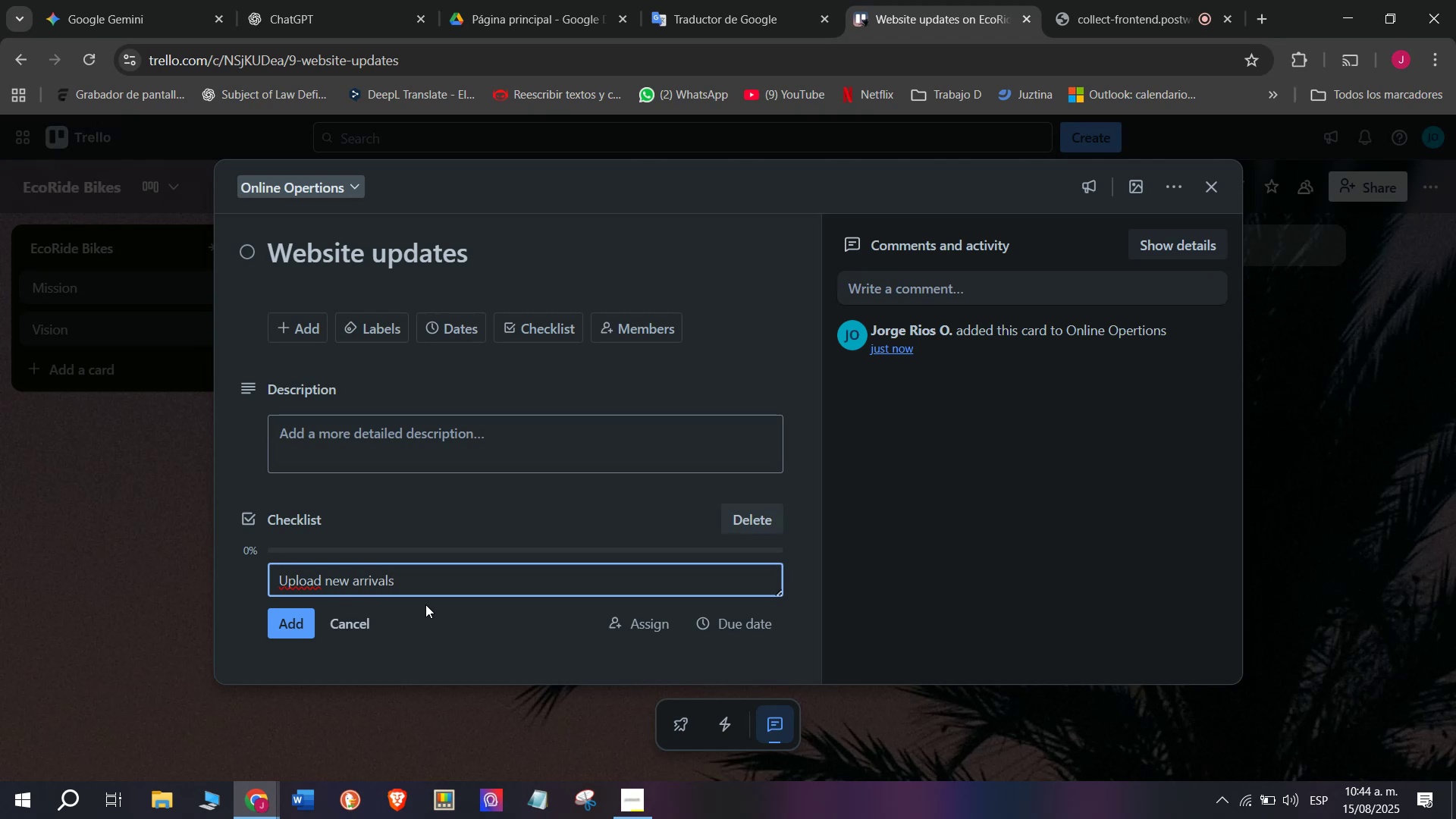 
key(Enter)
 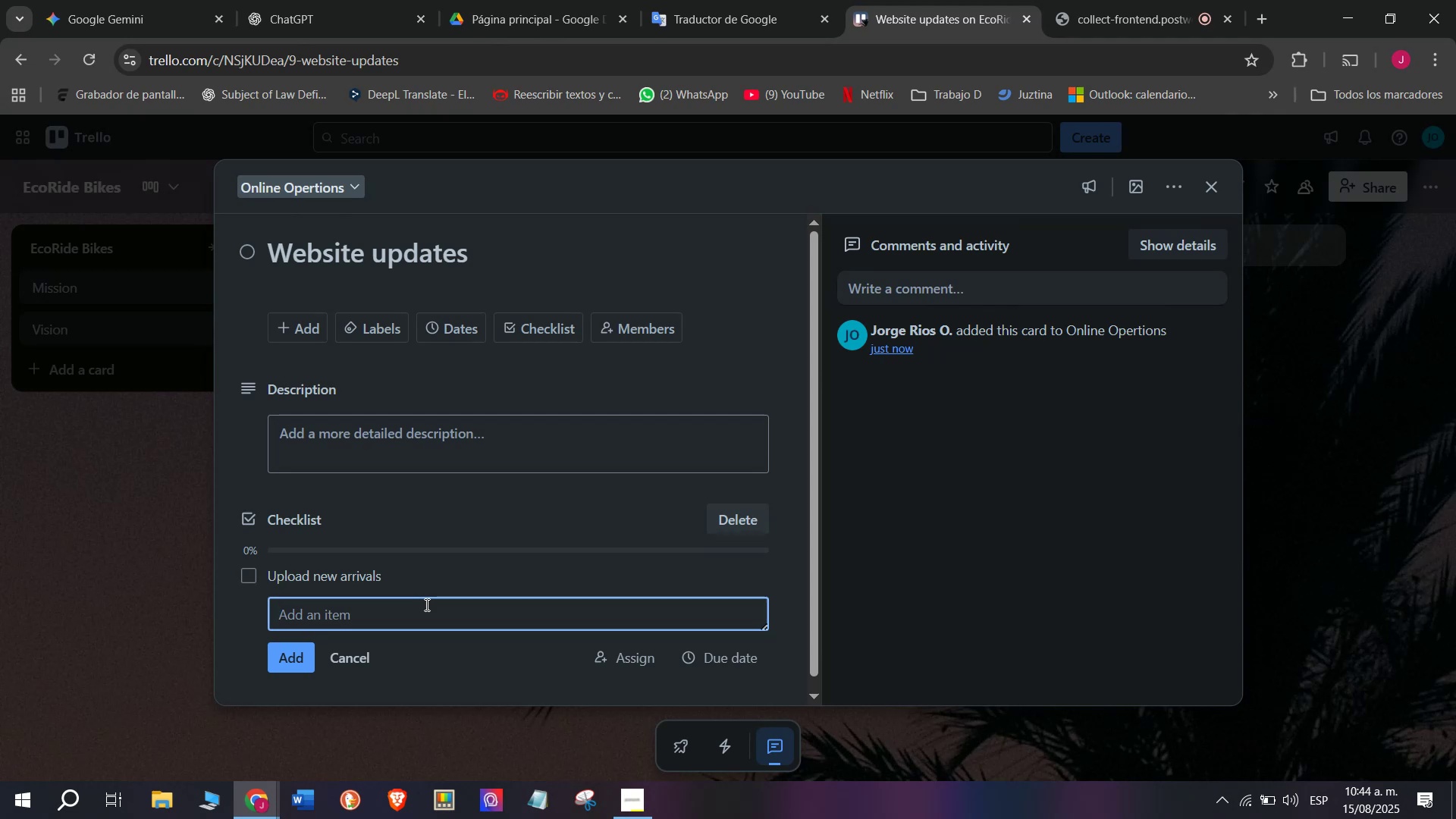 
wait(30.16)
 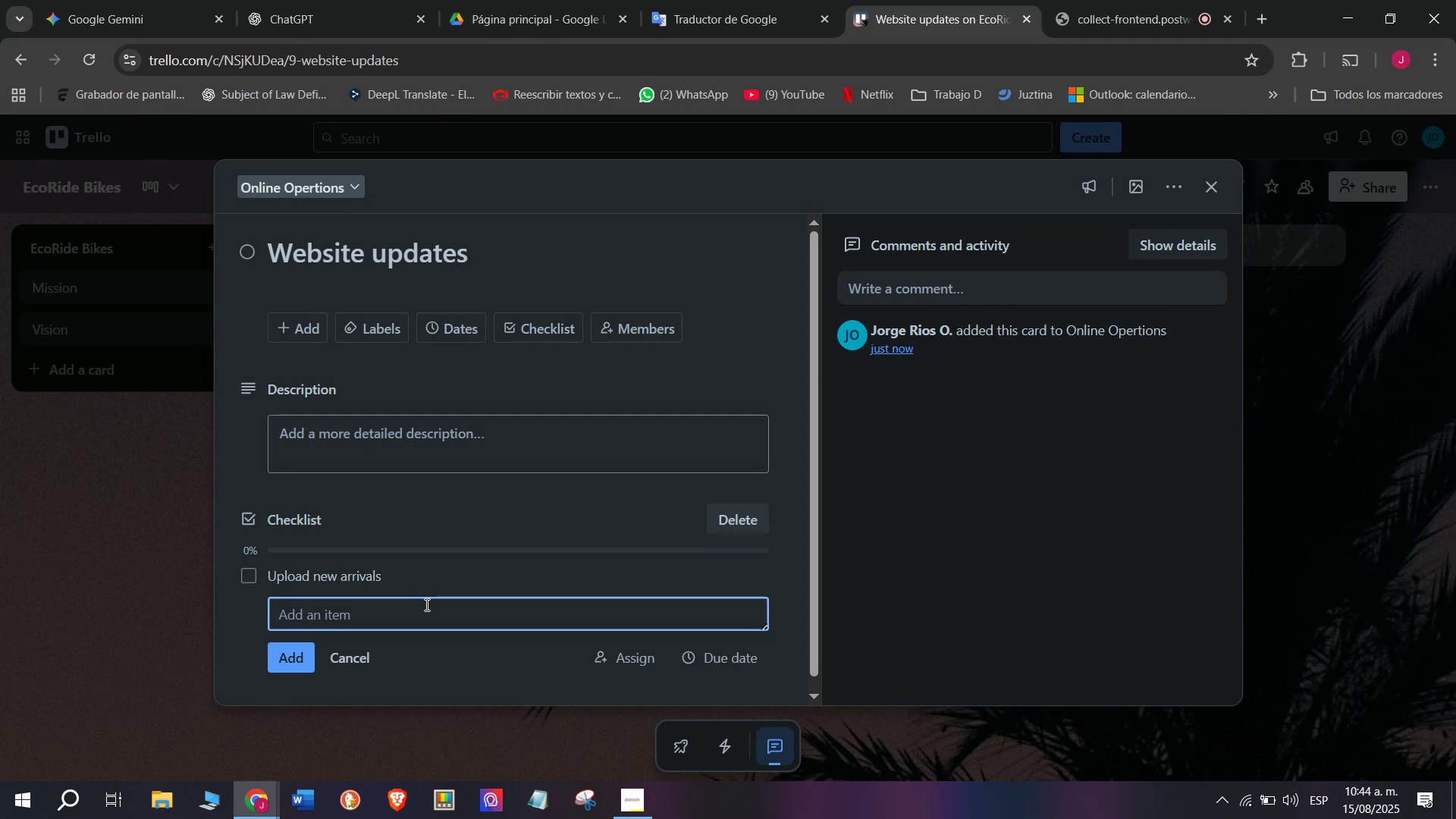 
scroll: coordinate [425, 604], scroll_direction: down, amount: 1.0
 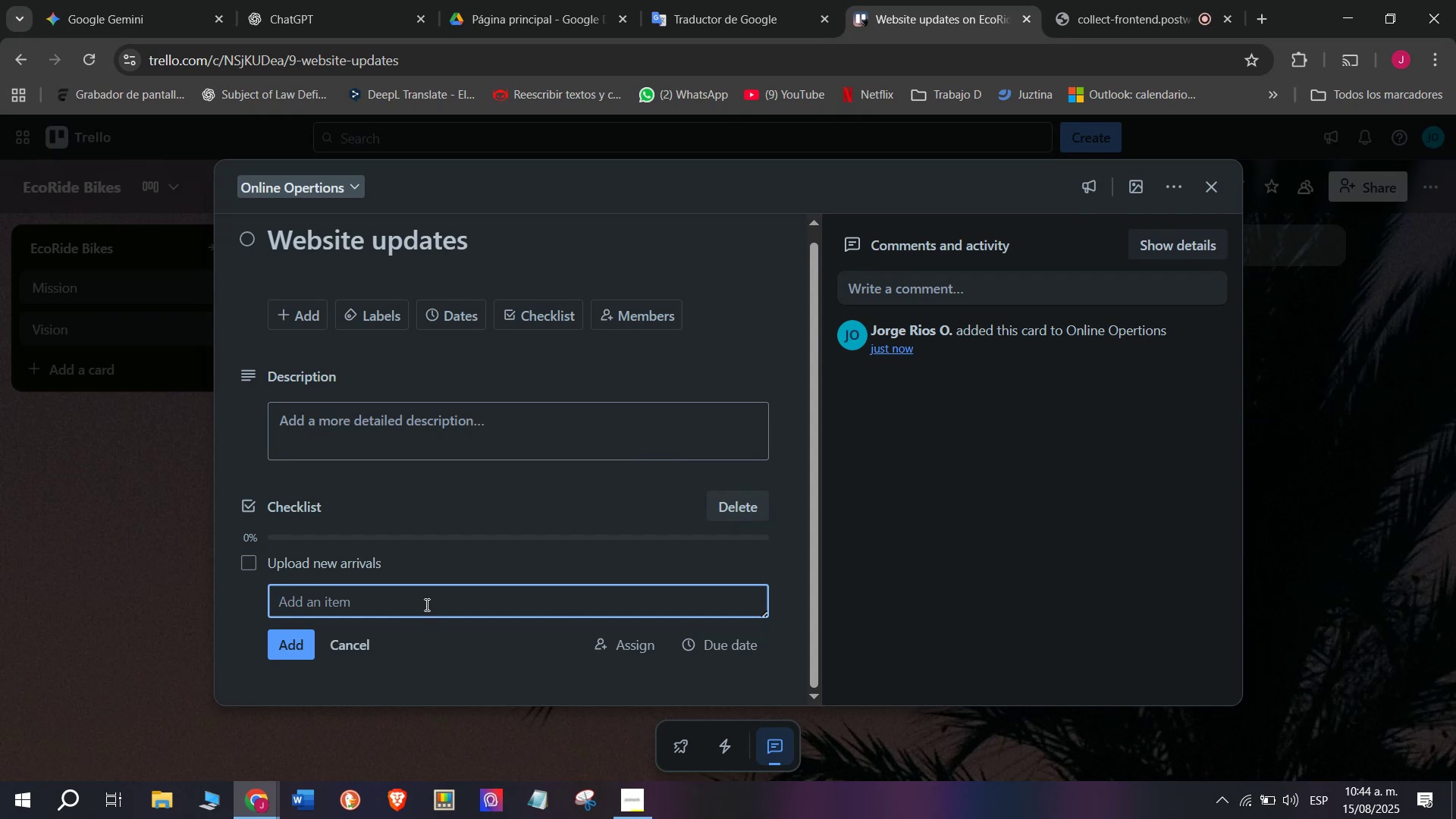 
wait(22.86)
 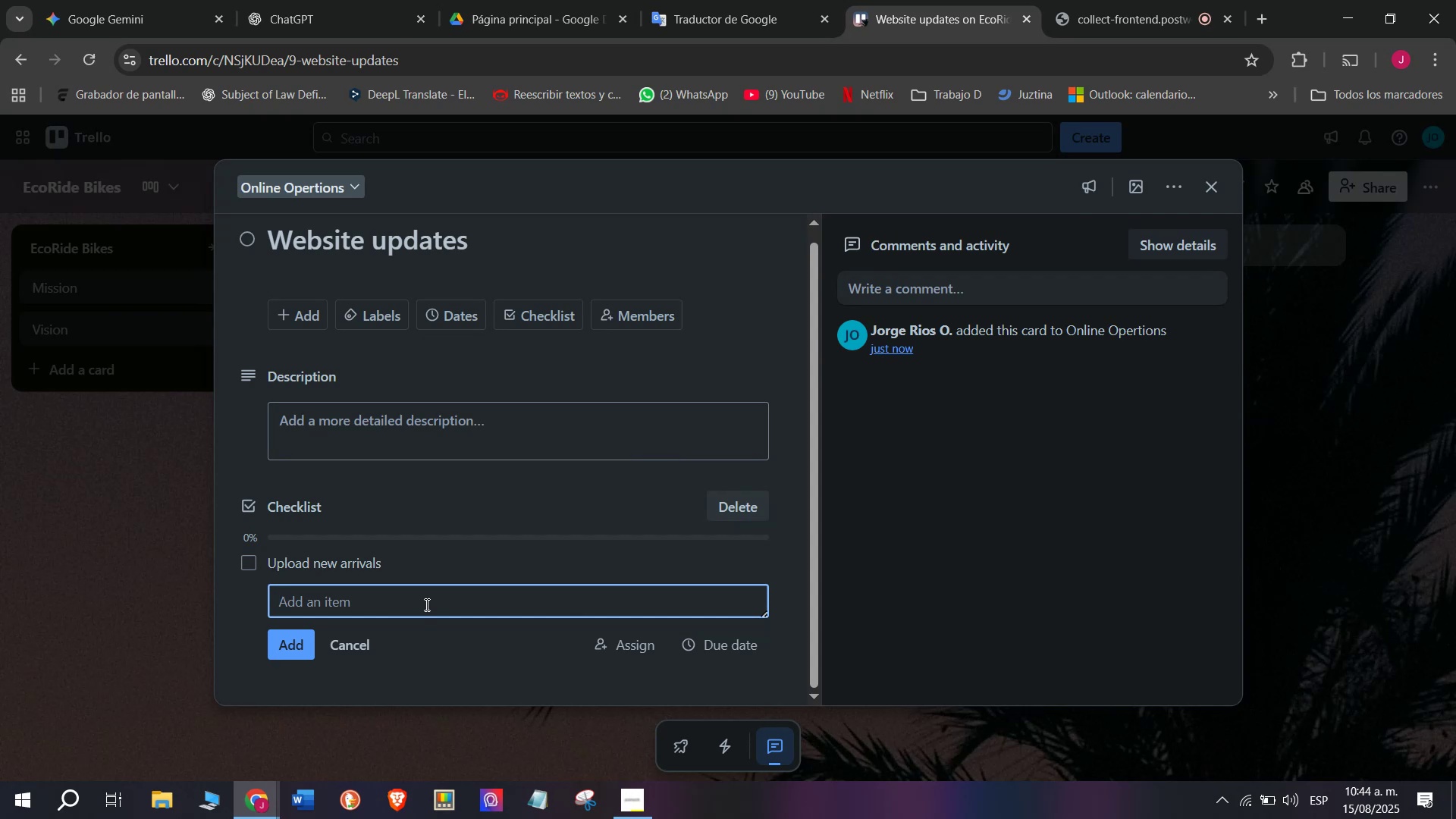 
type(Update )
 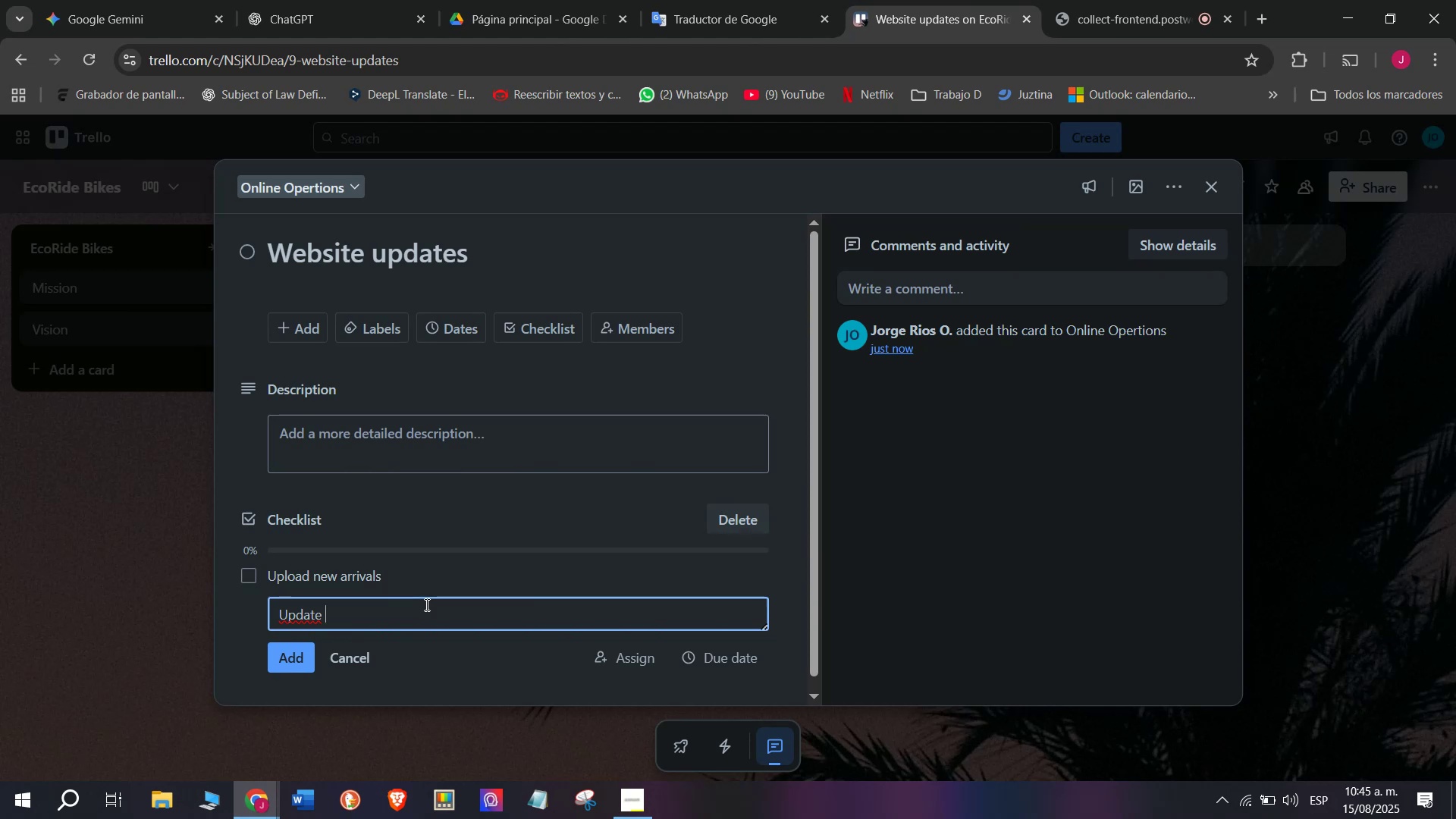 
type(specs and prices)
 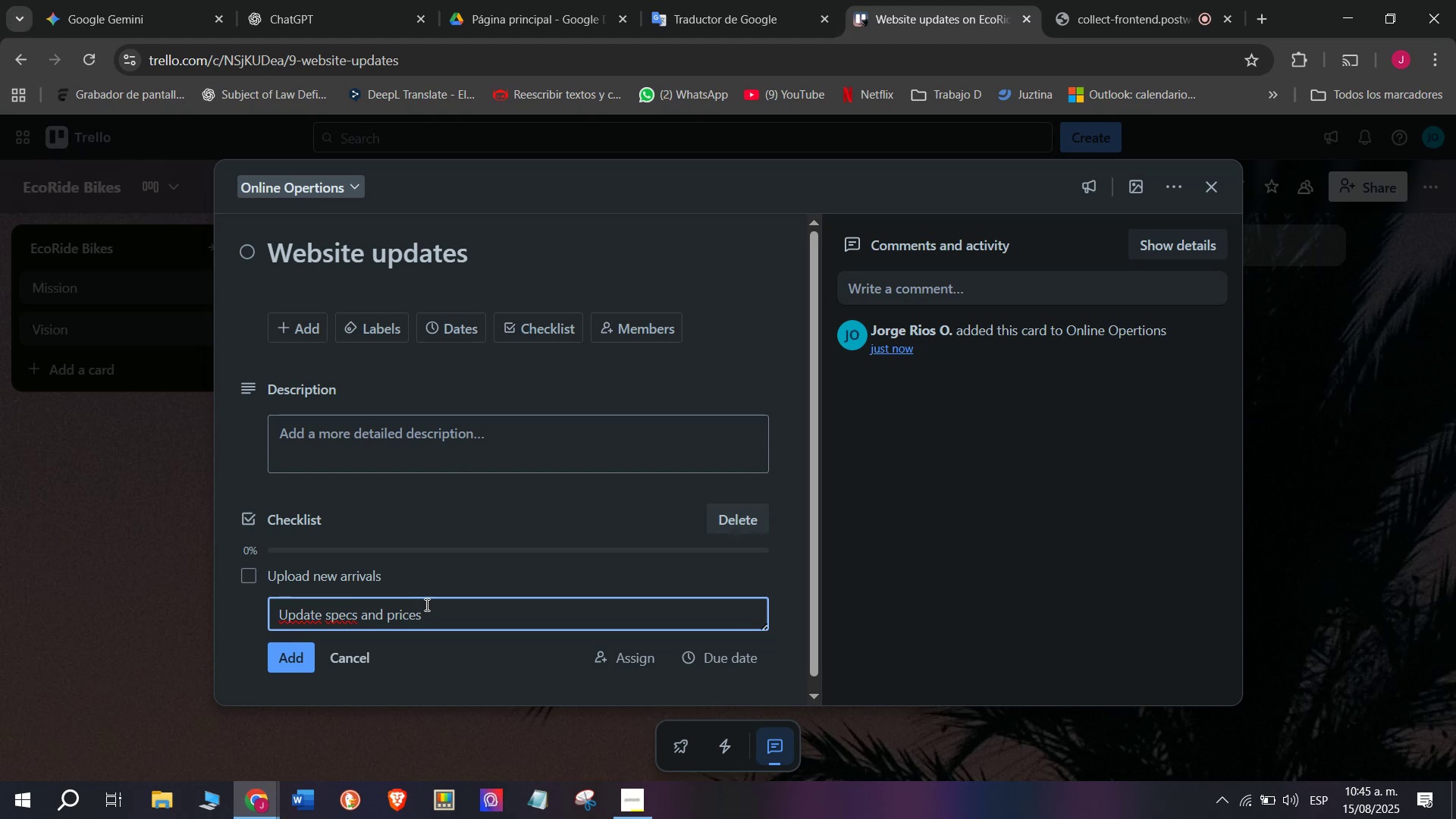 
key(Enter)
 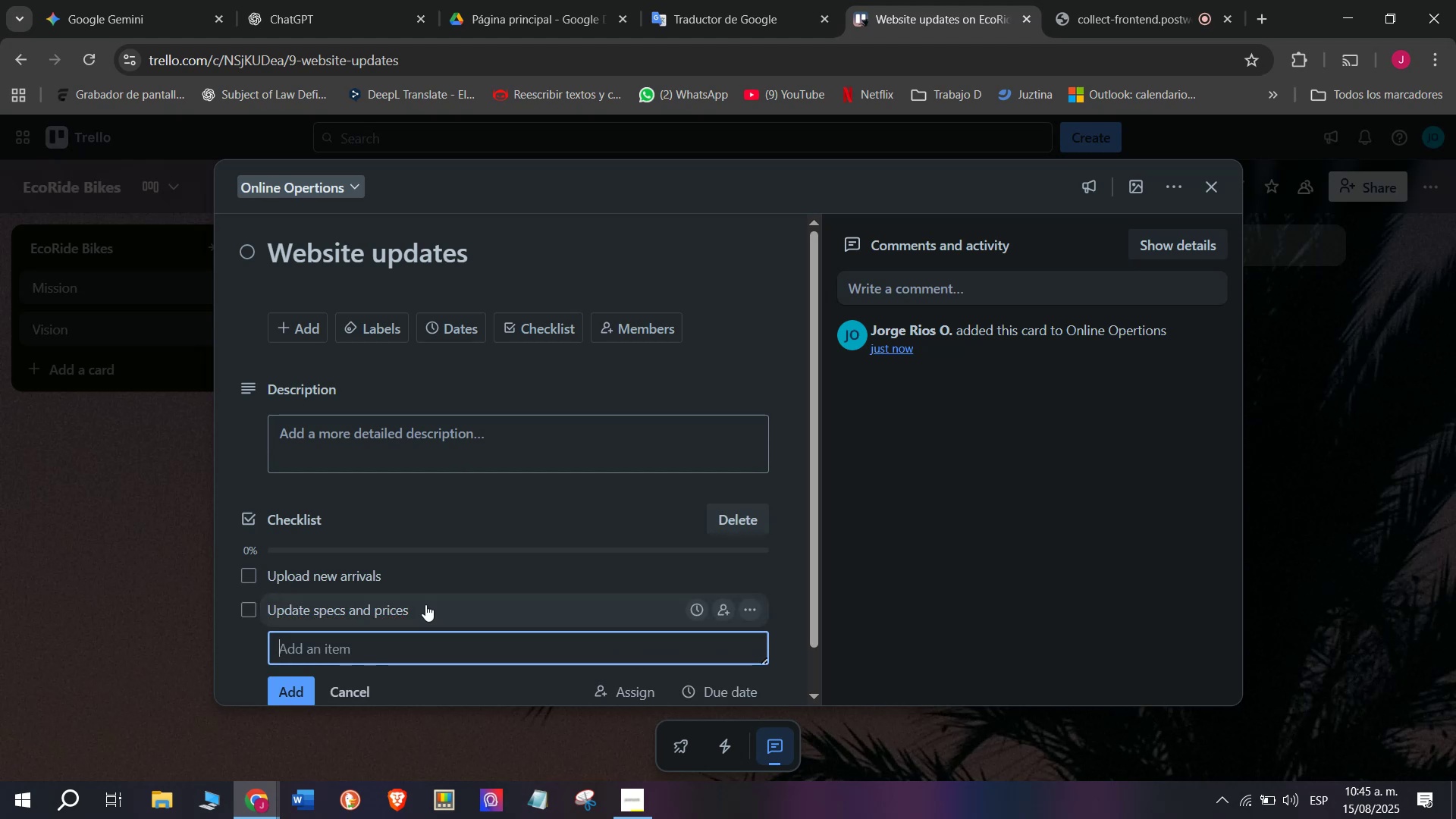 
type(Add review section)
 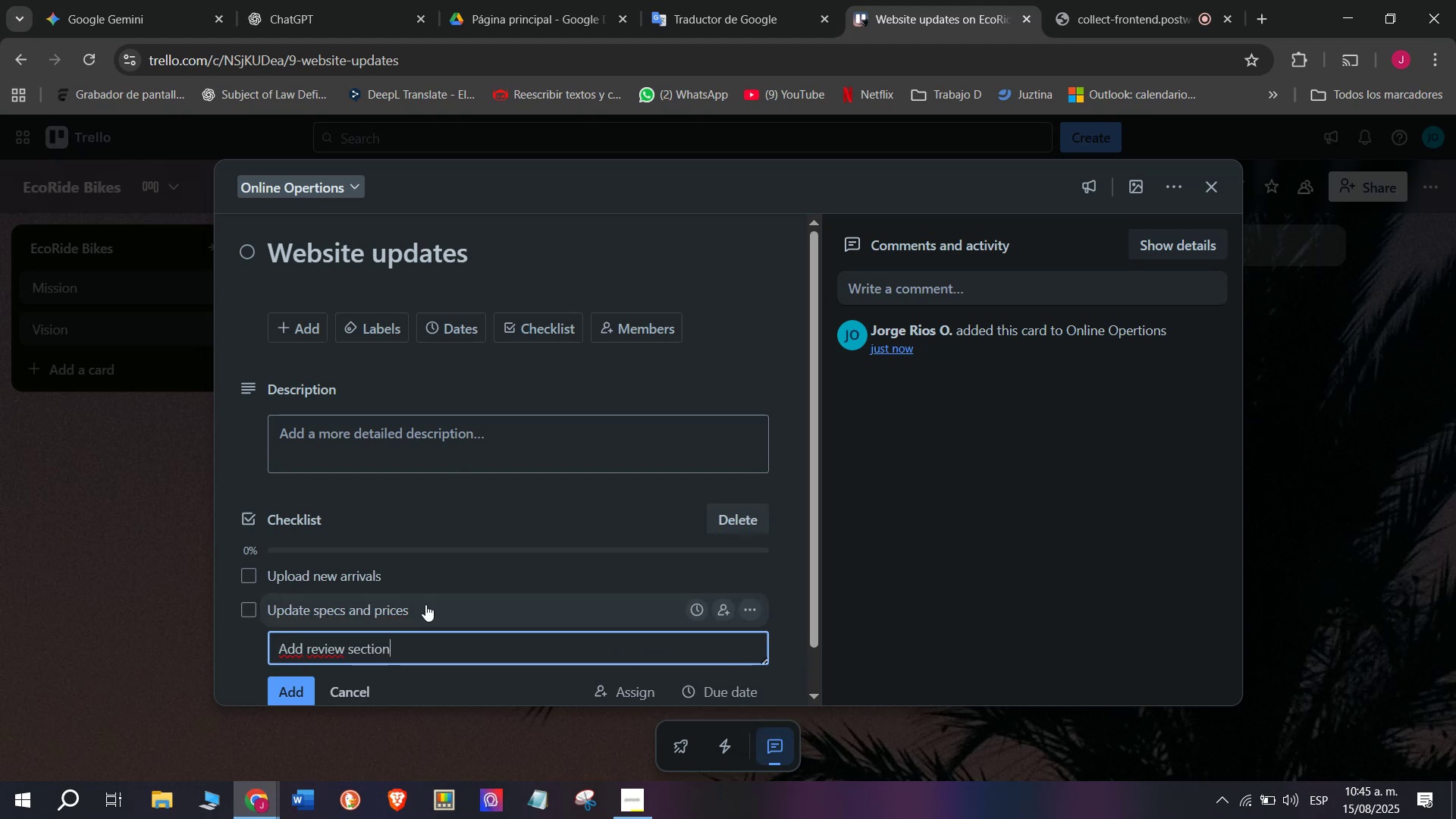 
key(Enter)
 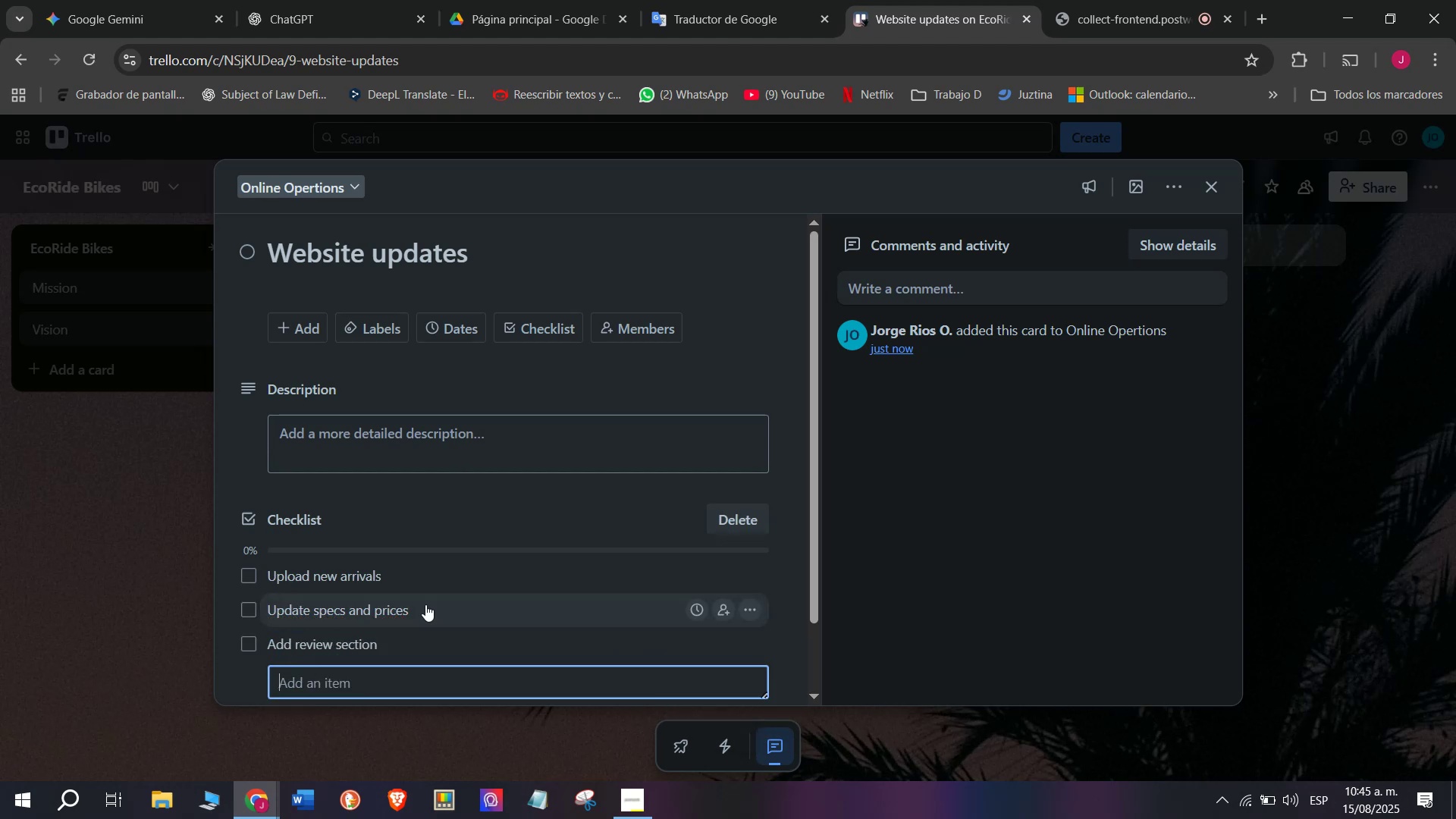 
type(Test )
 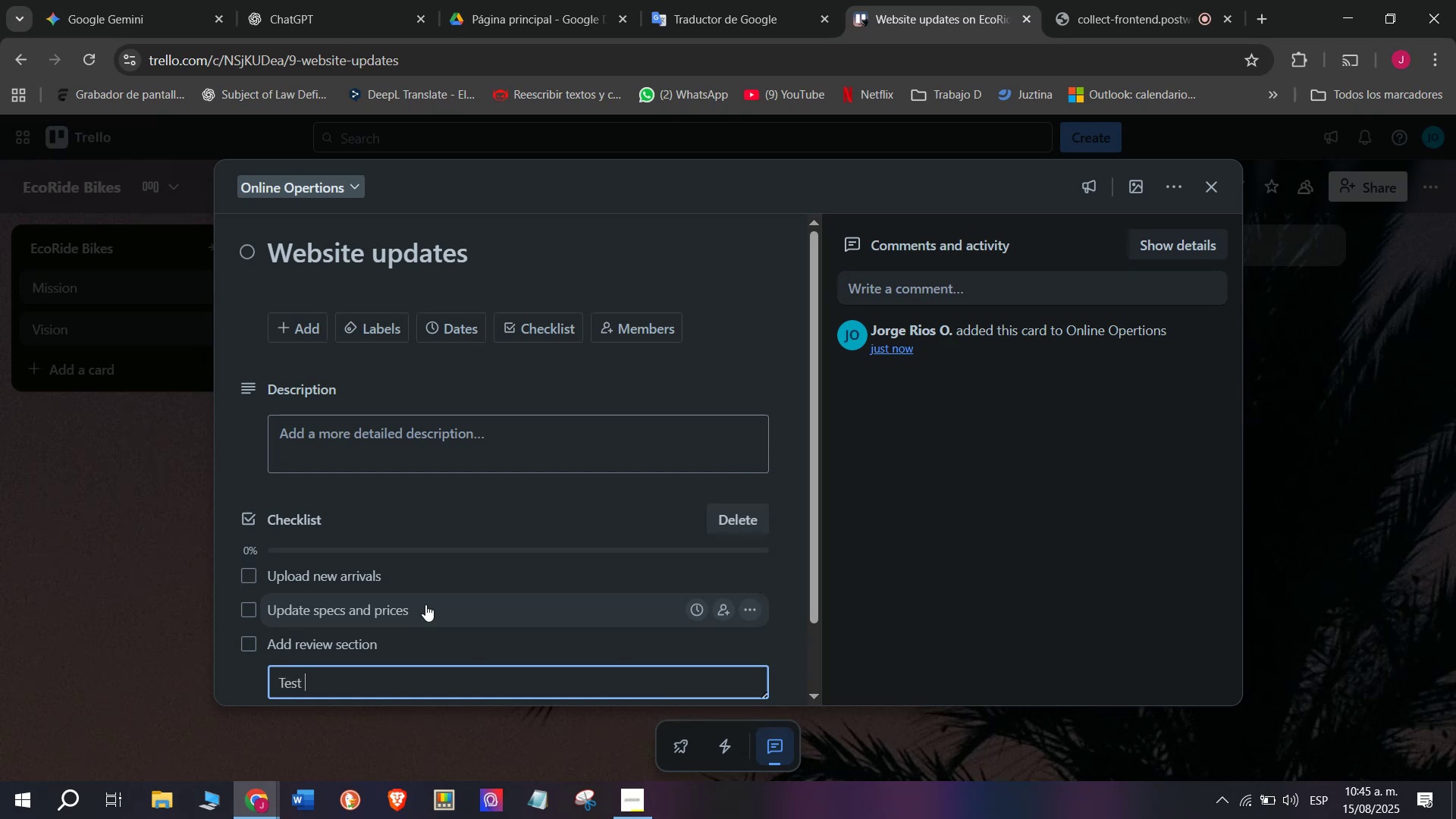 
type(payment )
 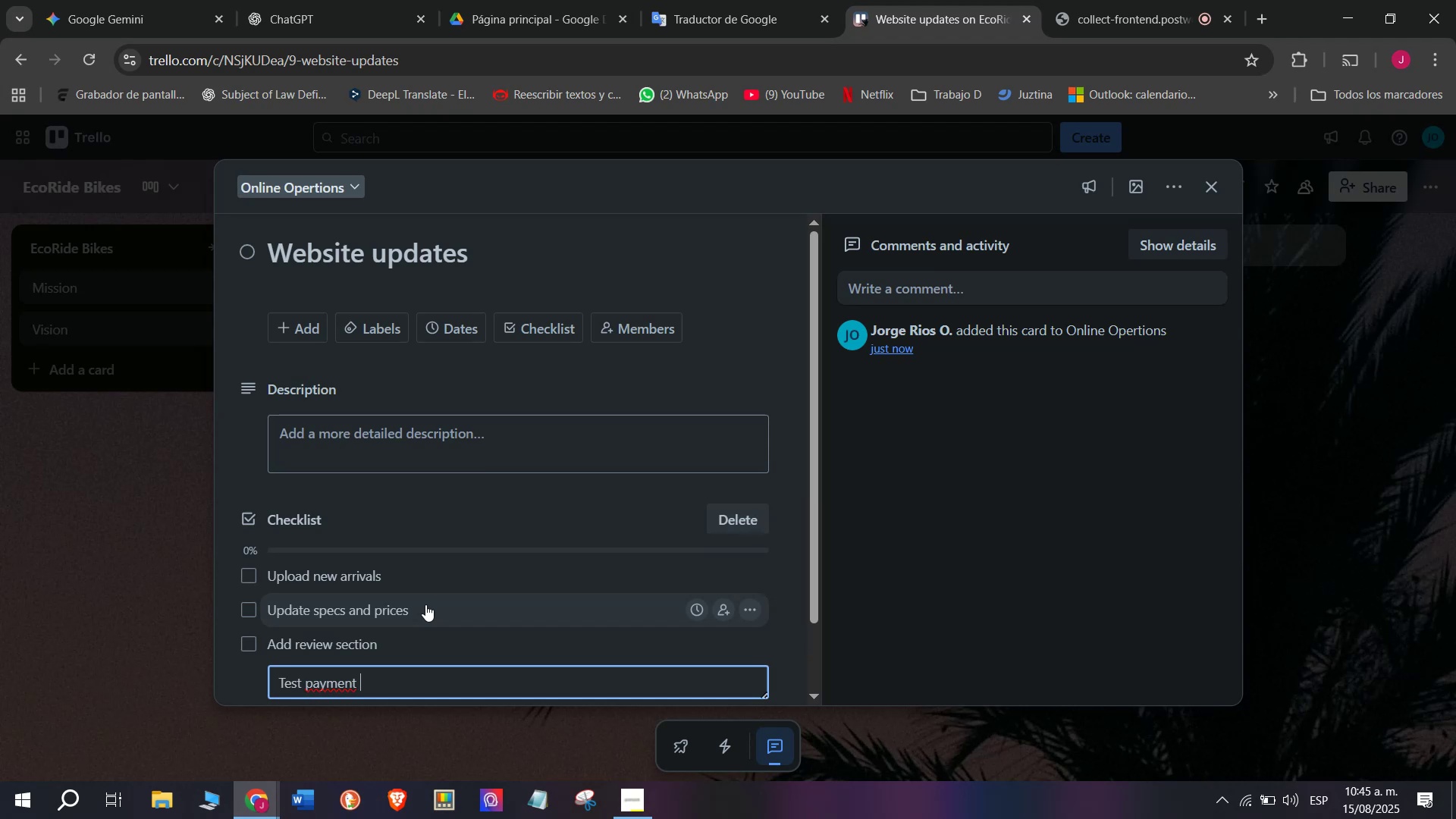 
wait(8.66)
 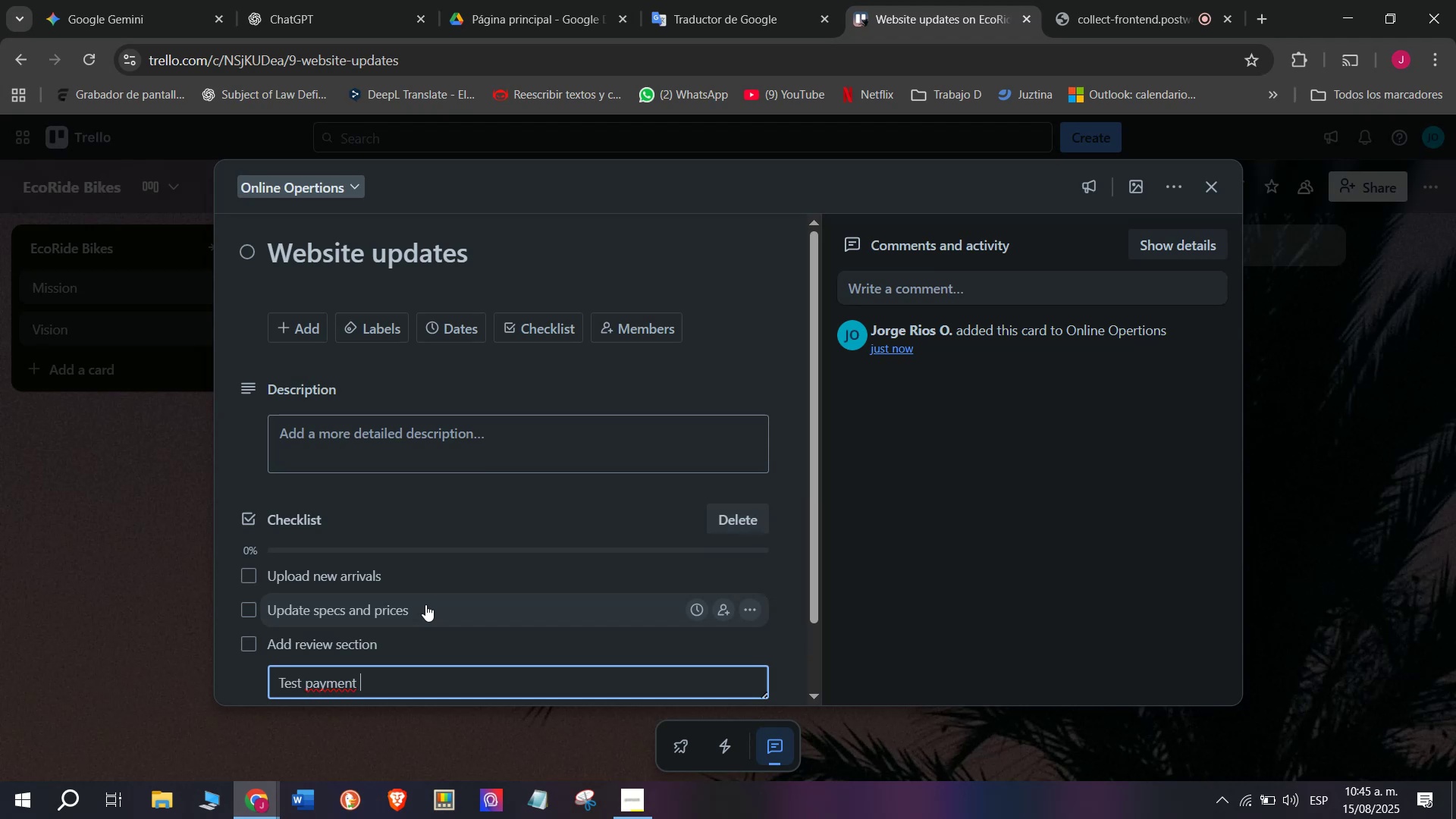 
type(methodas)
key(Backspace)
key(Backspace)
type(s)
 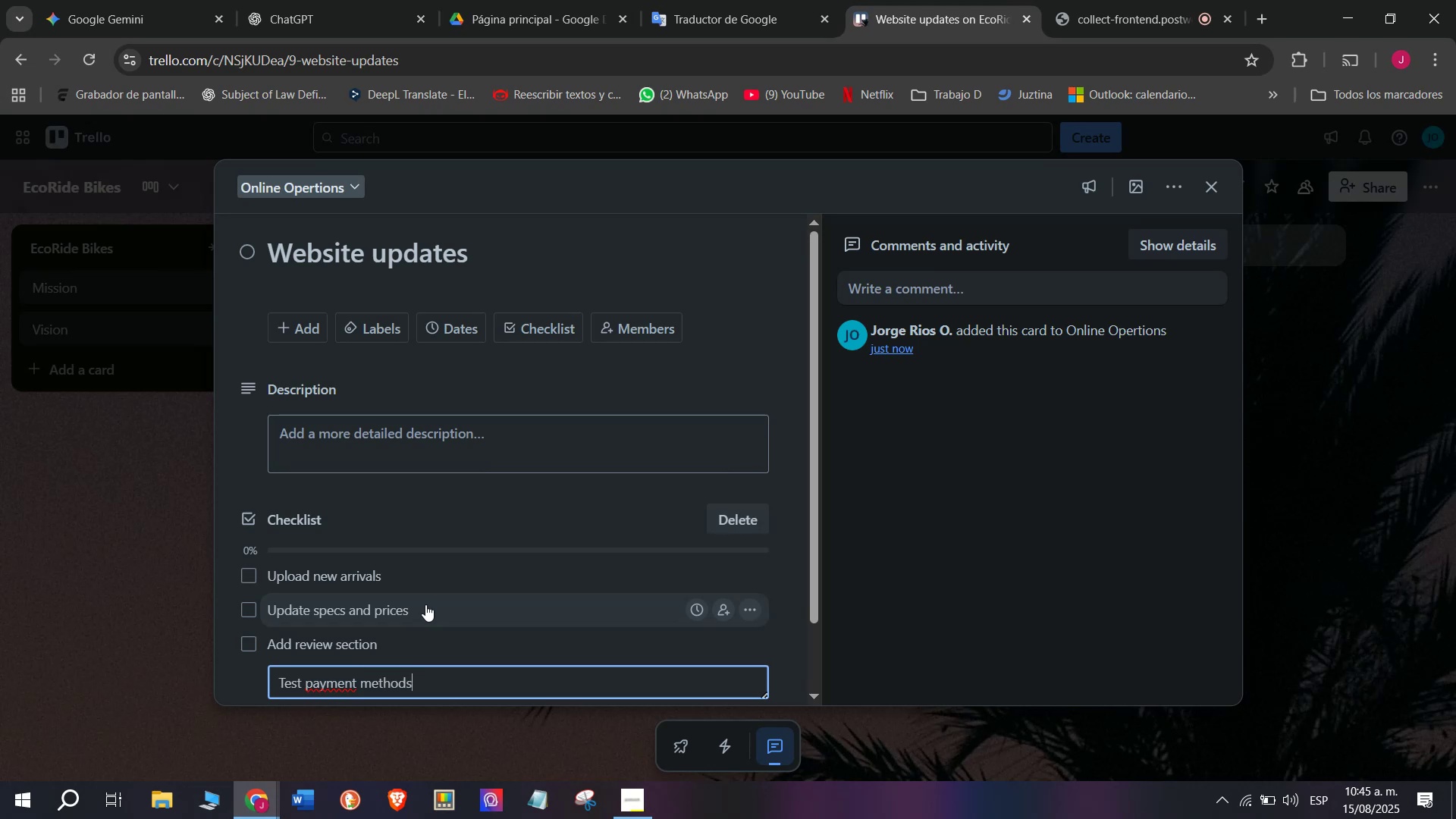 
key(Enter)
 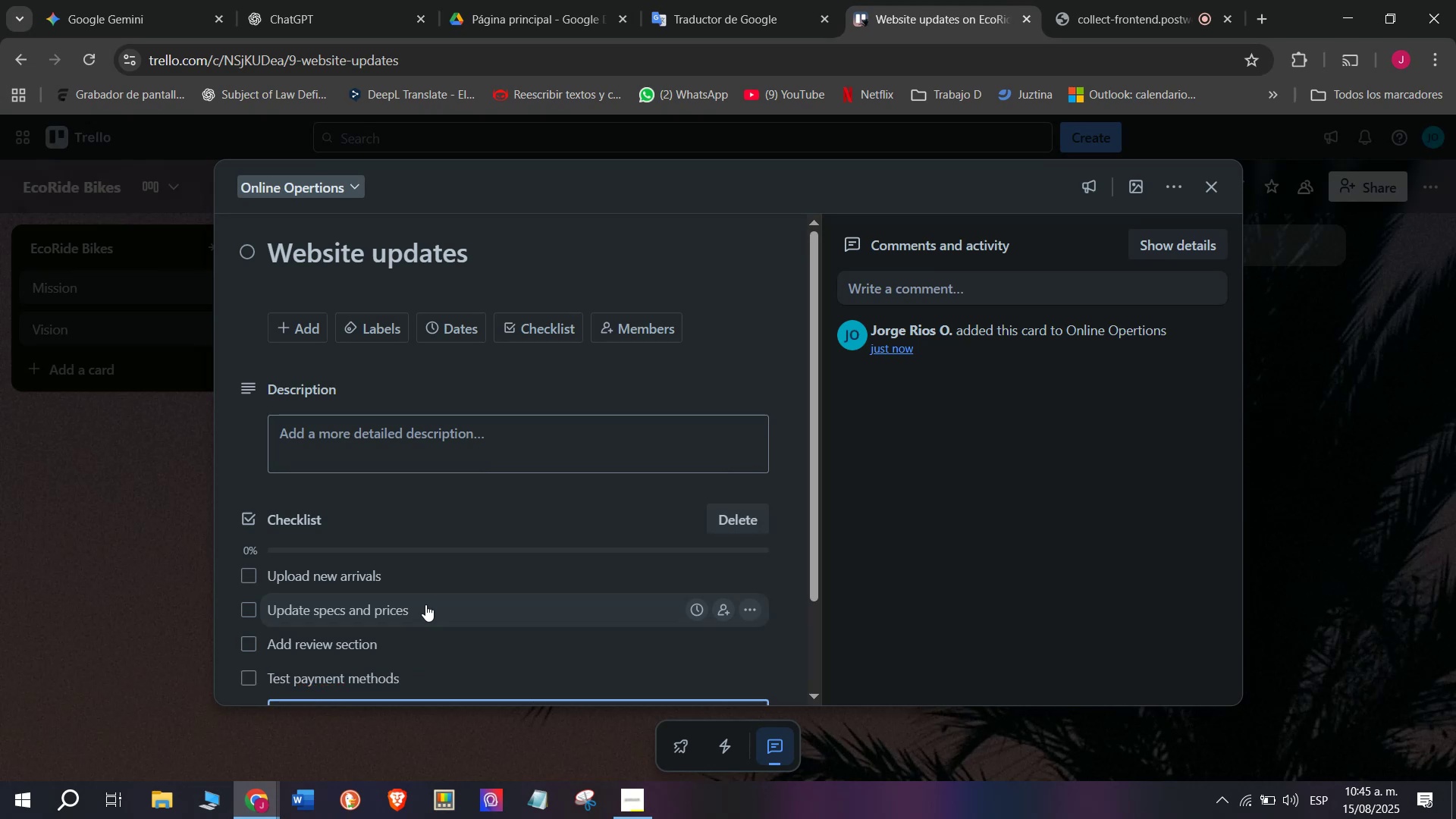 
scroll: coordinate [425, 604], scroll_direction: down, amount: 2.0
 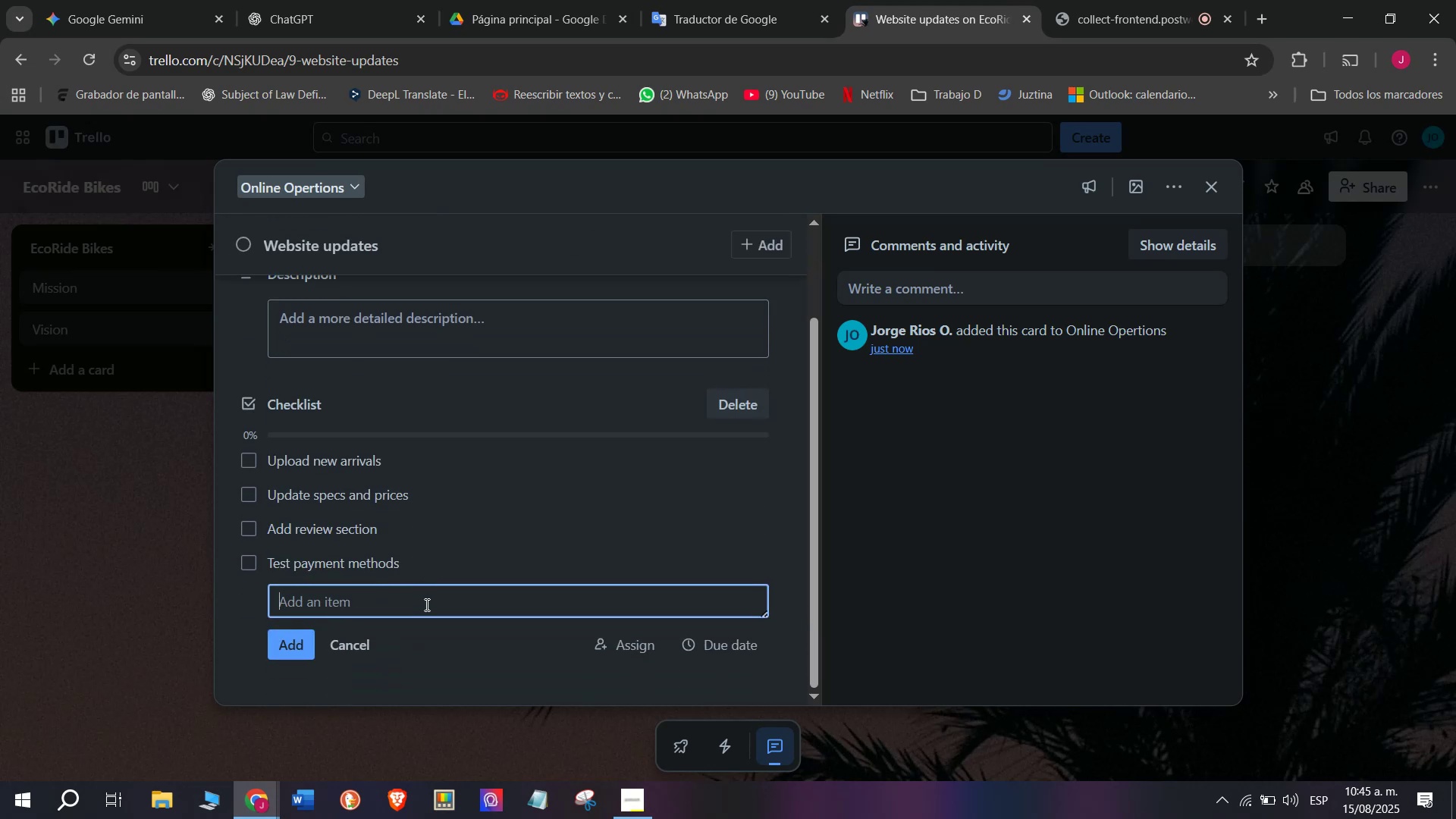 
type(Optimize images)
 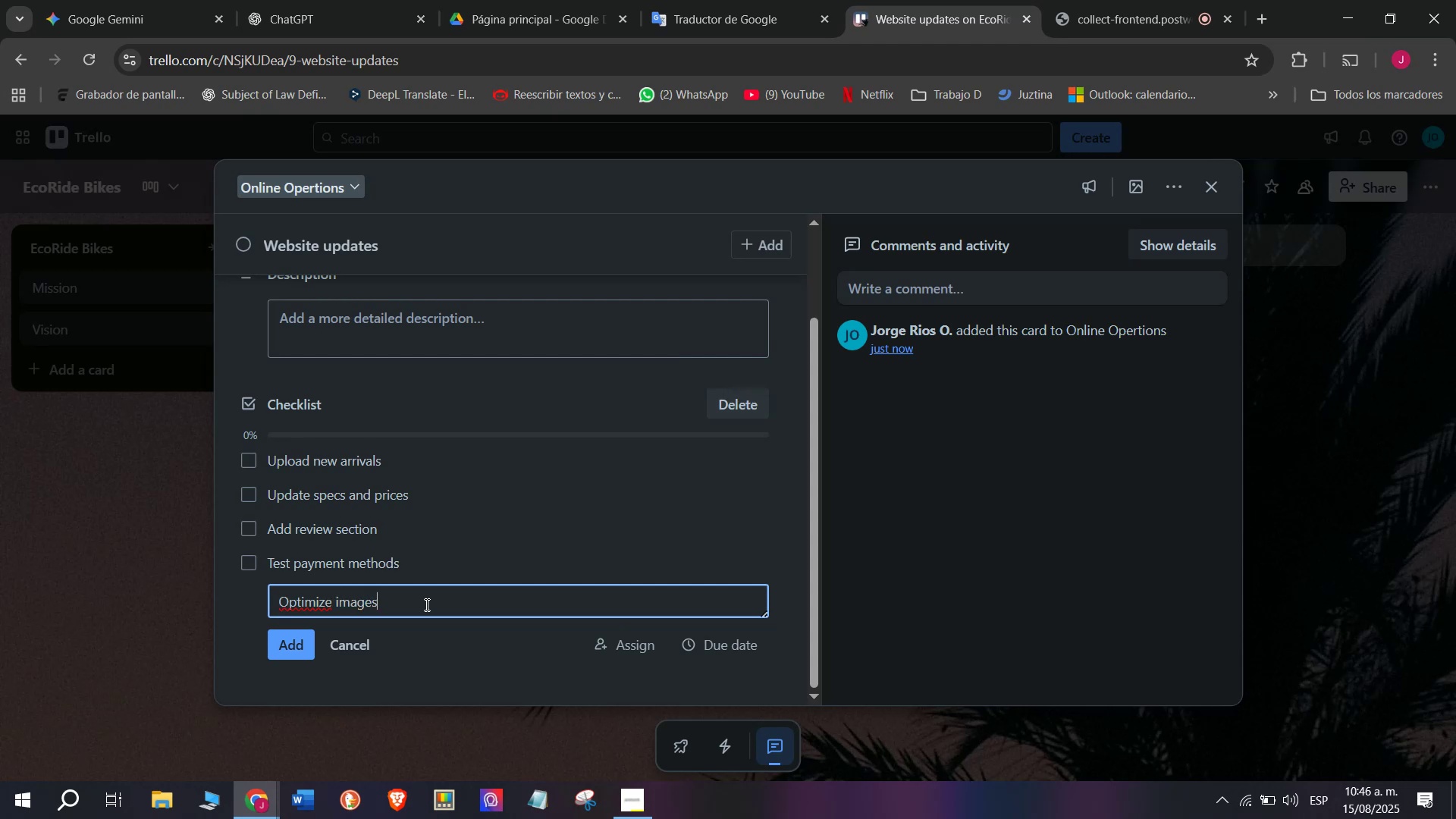 
key(Enter)
 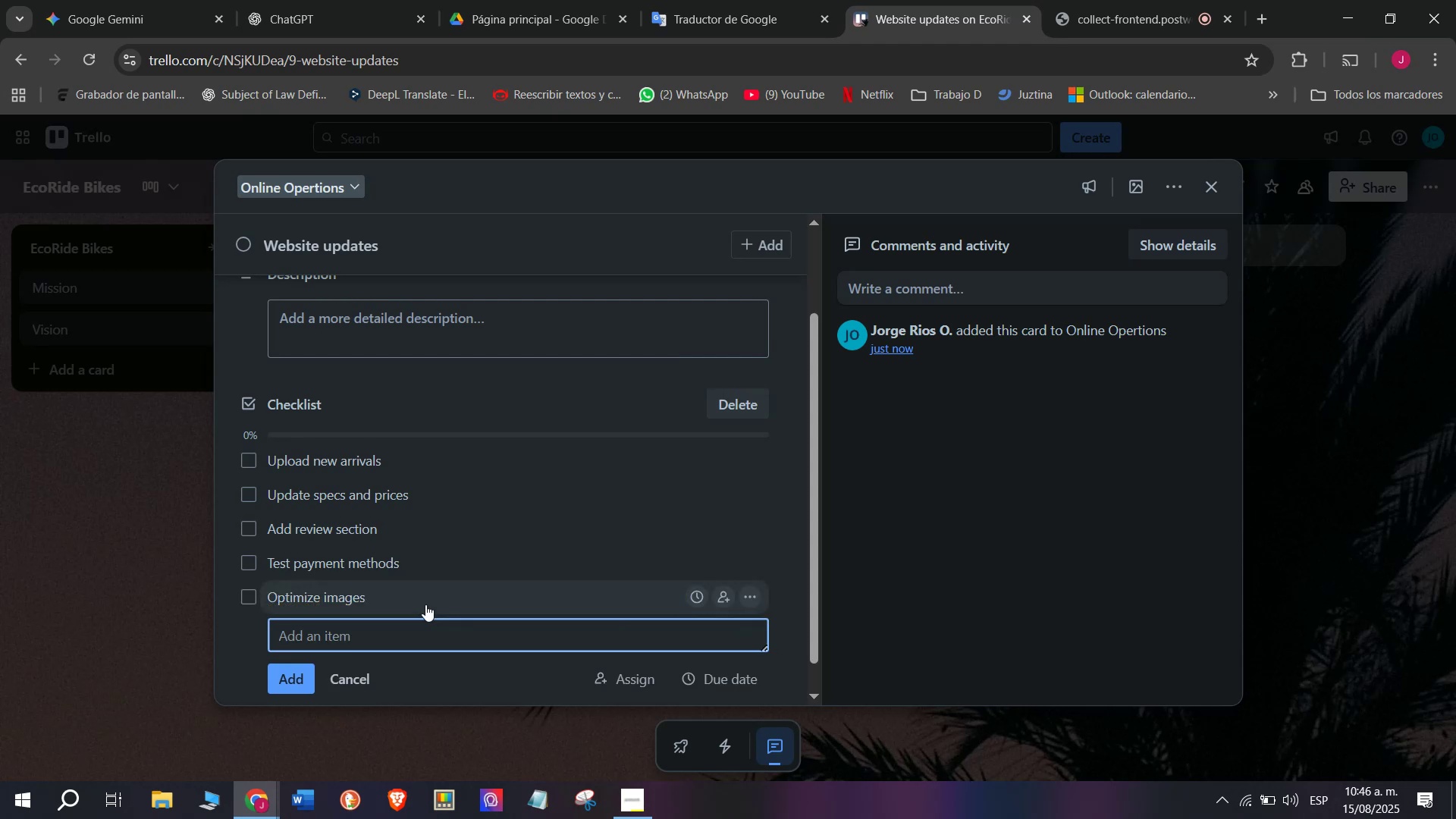 
type(Check mobile e)
key(Backspace)
type(view)
 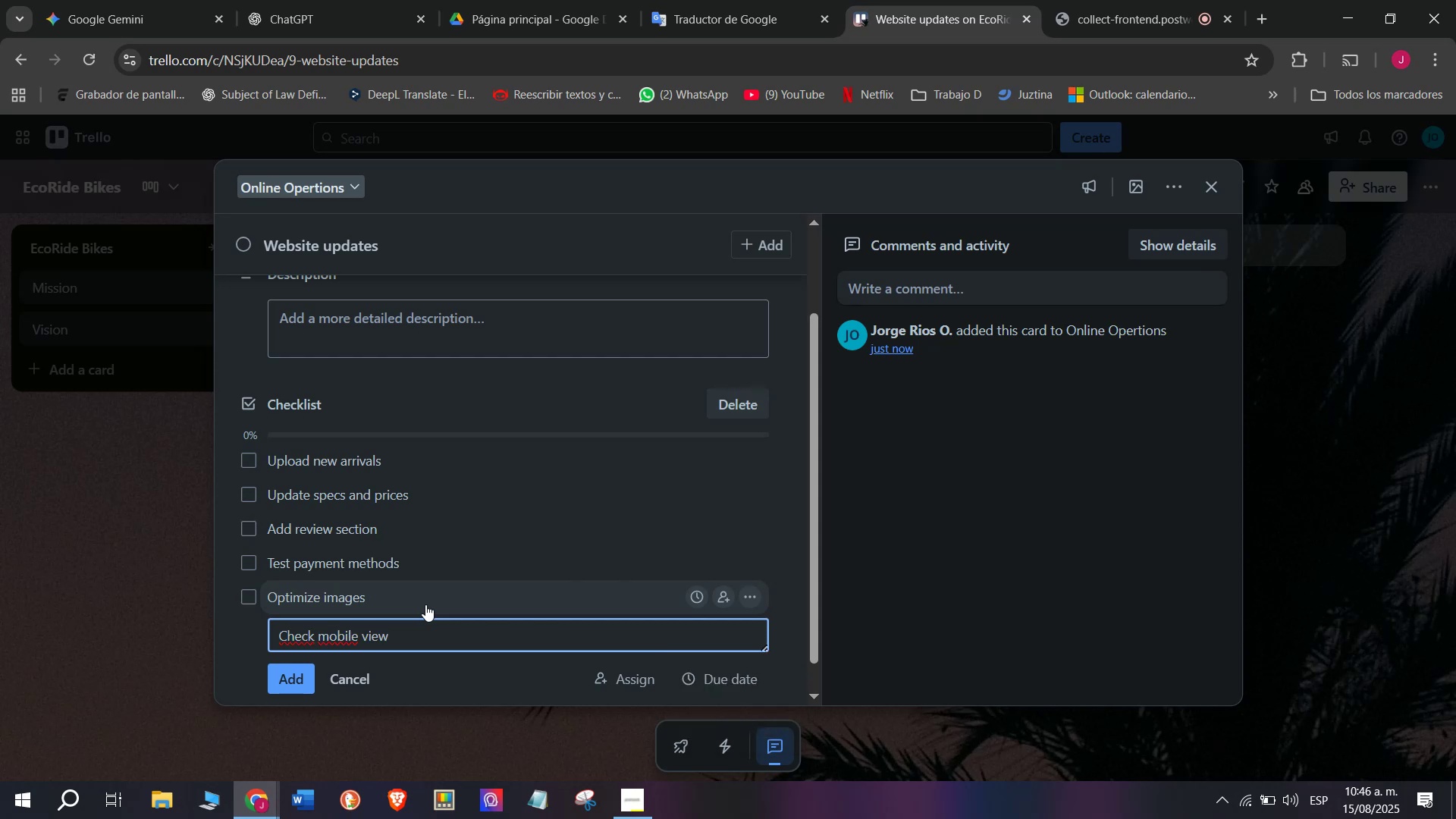 
key(Enter)
 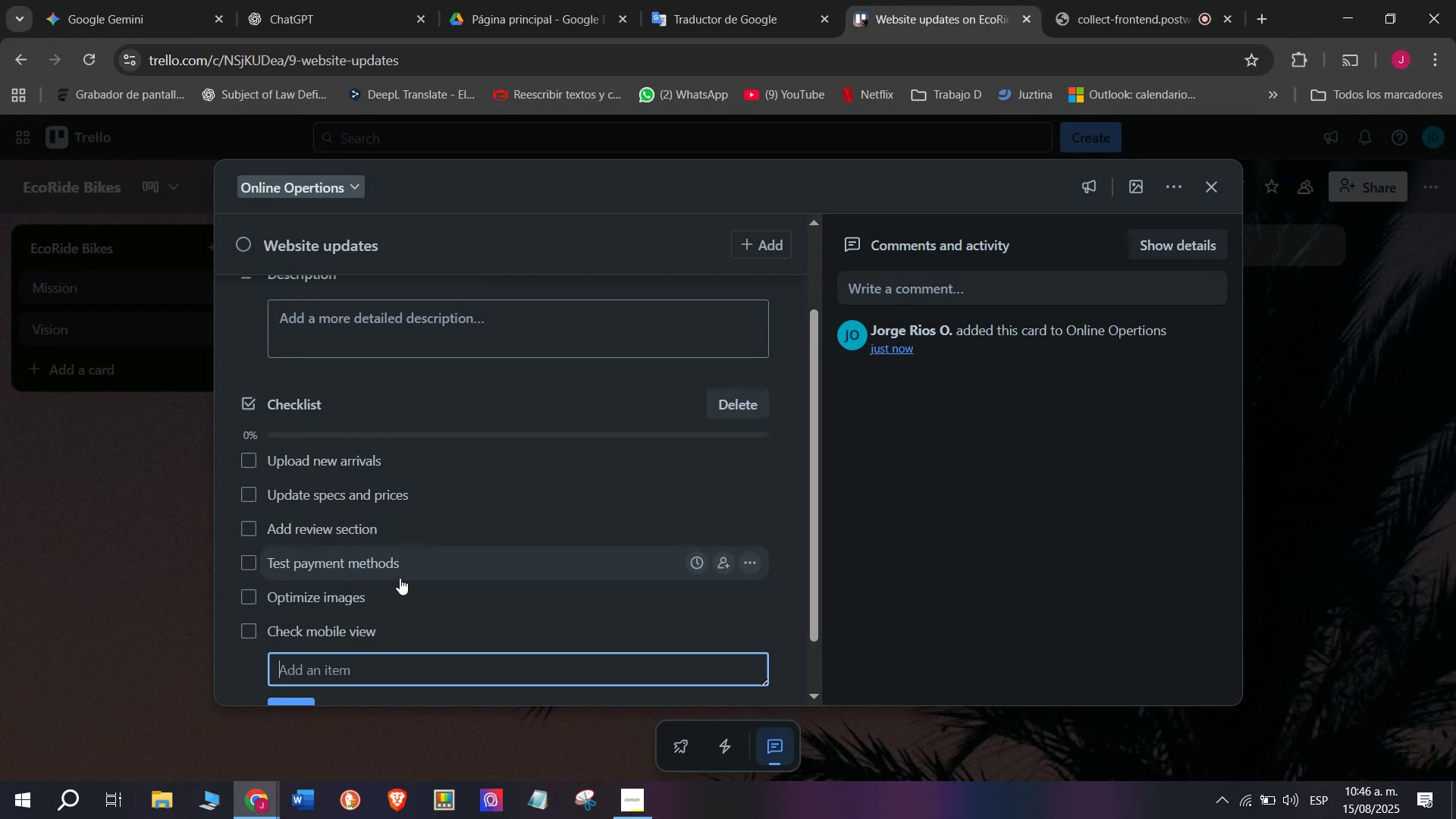 
scroll: coordinate [381, 510], scroll_direction: up, amount: 5.0
 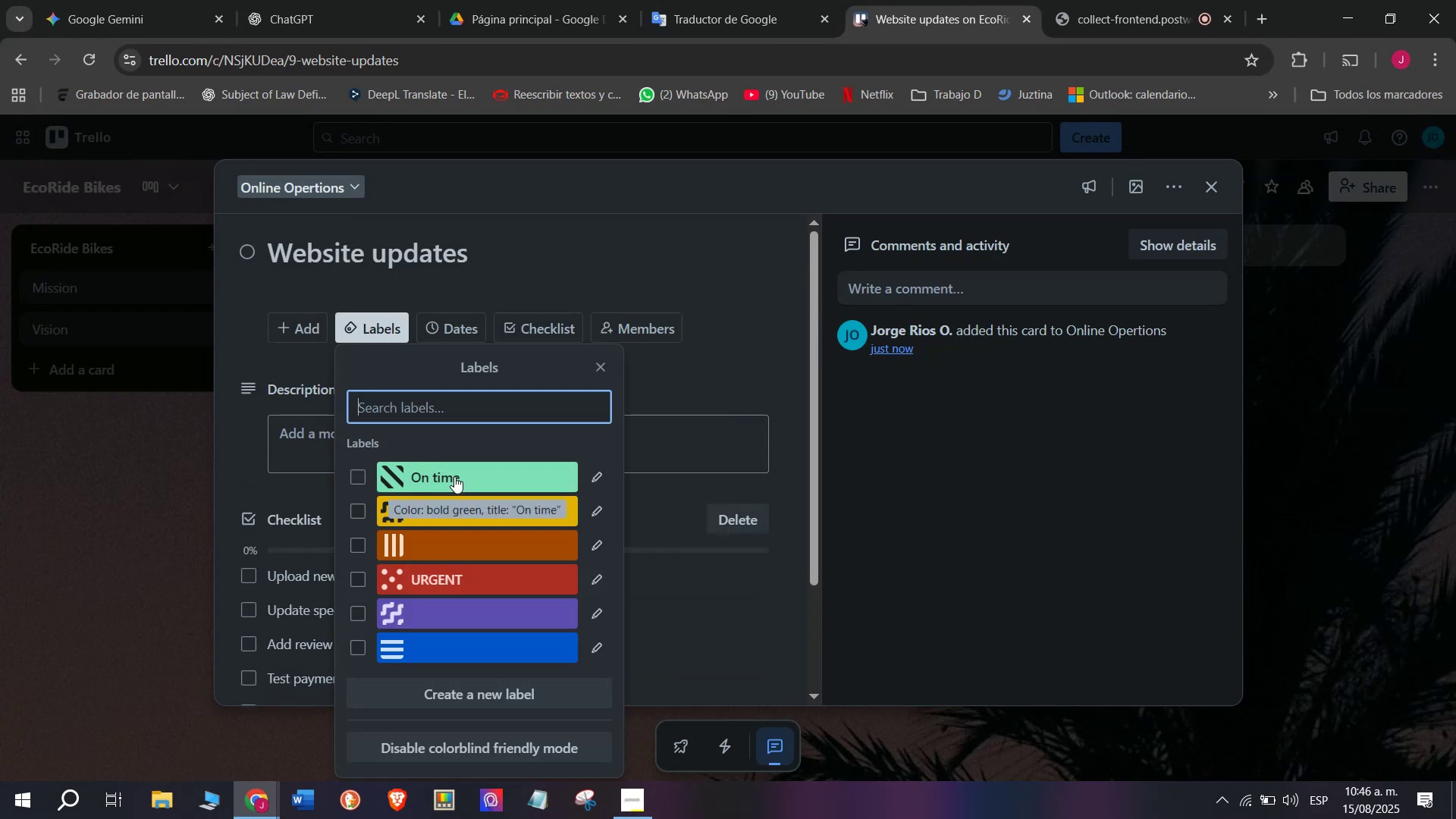 
double_click([86, 500])
 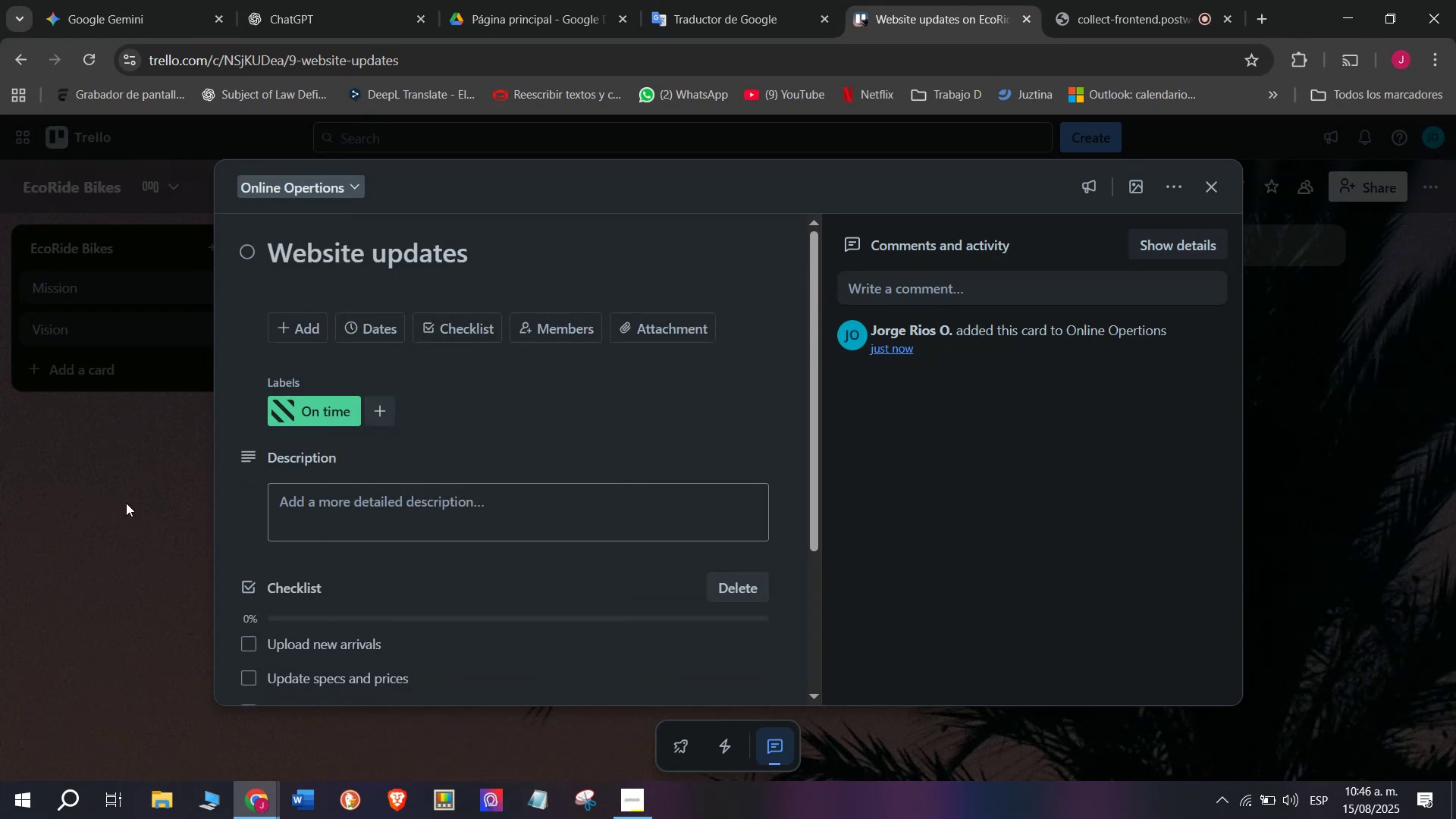 
triple_click([129, 503])
 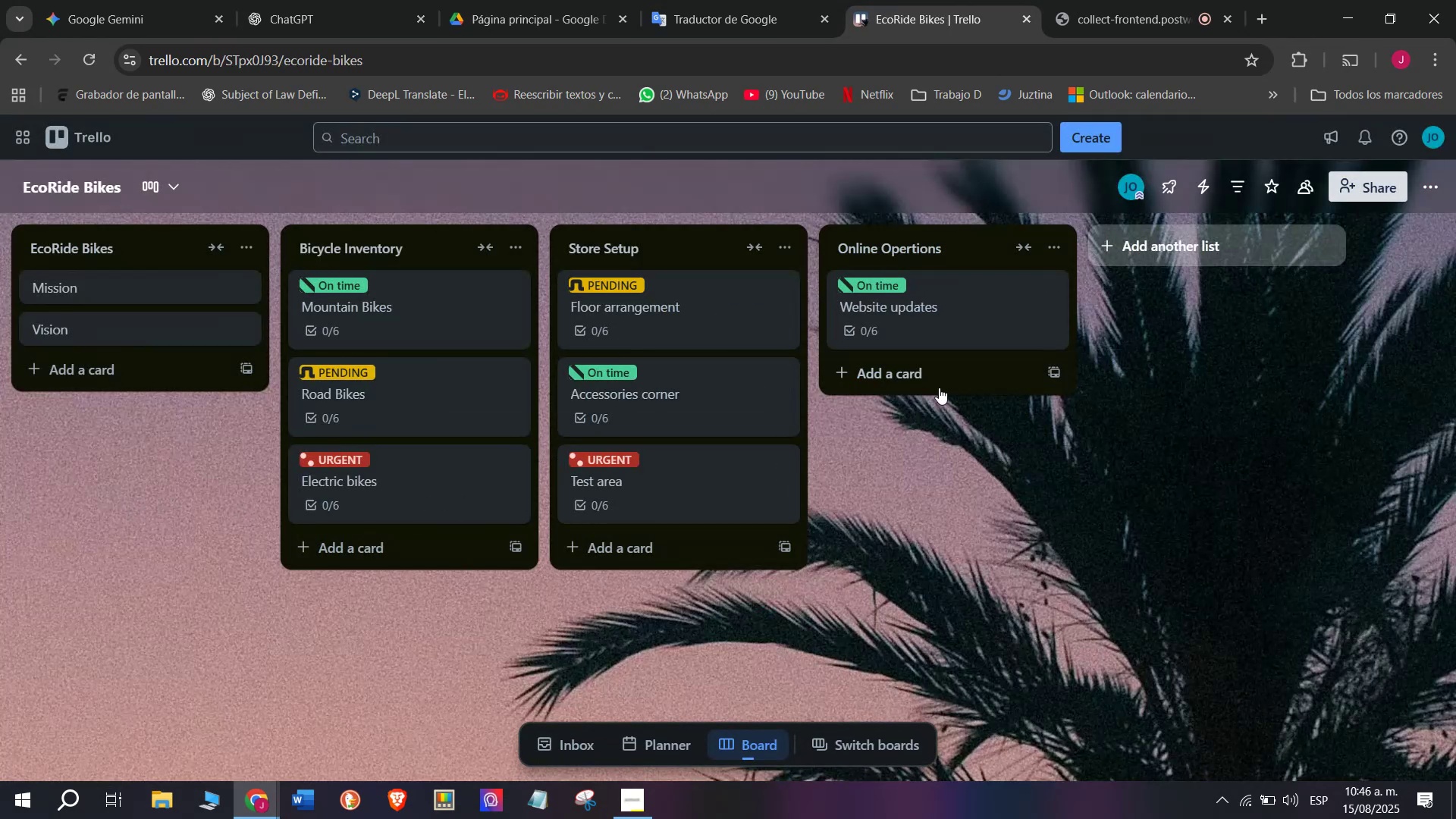 
left_click([939, 358])
 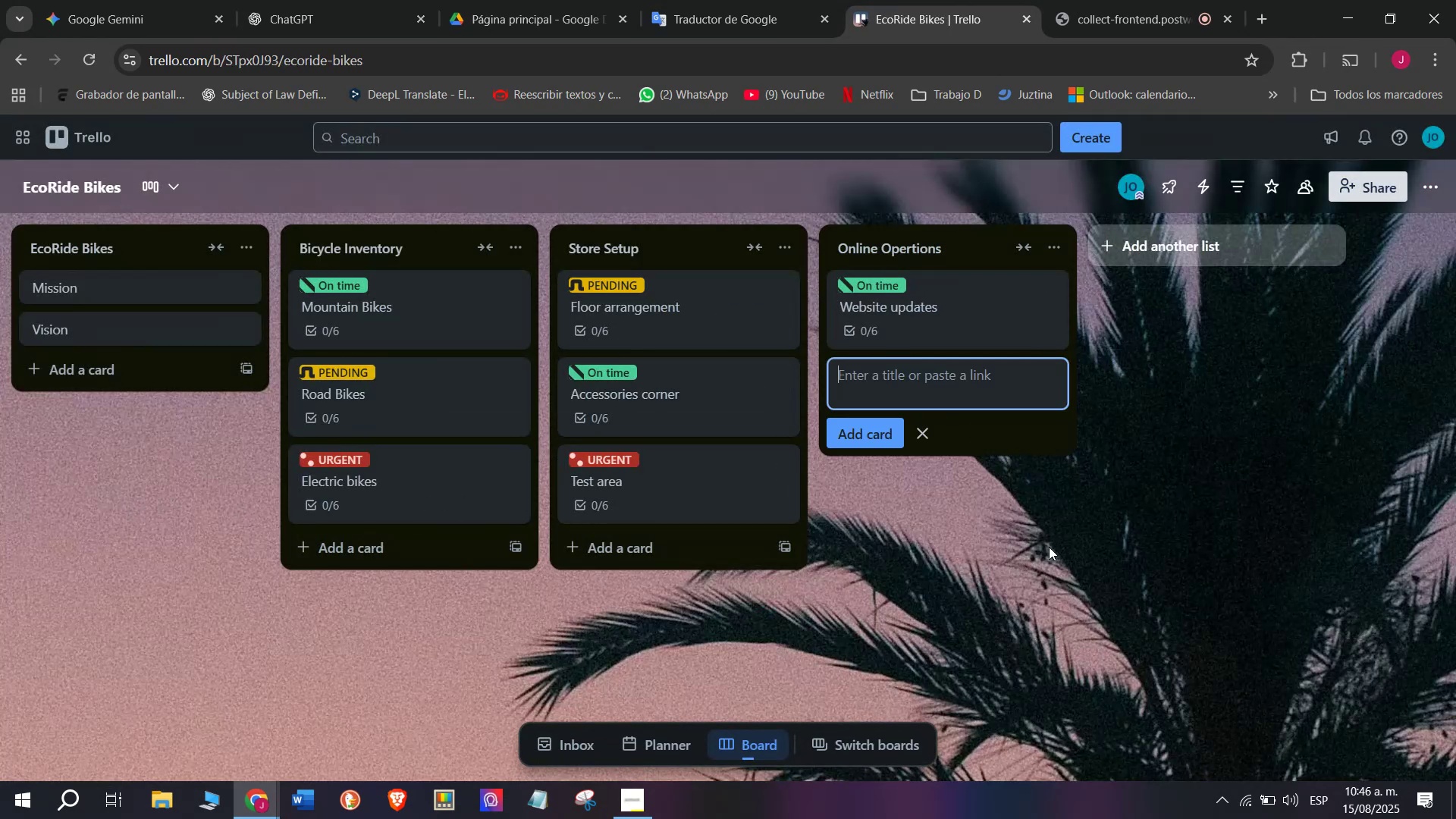 
type(Order management)
 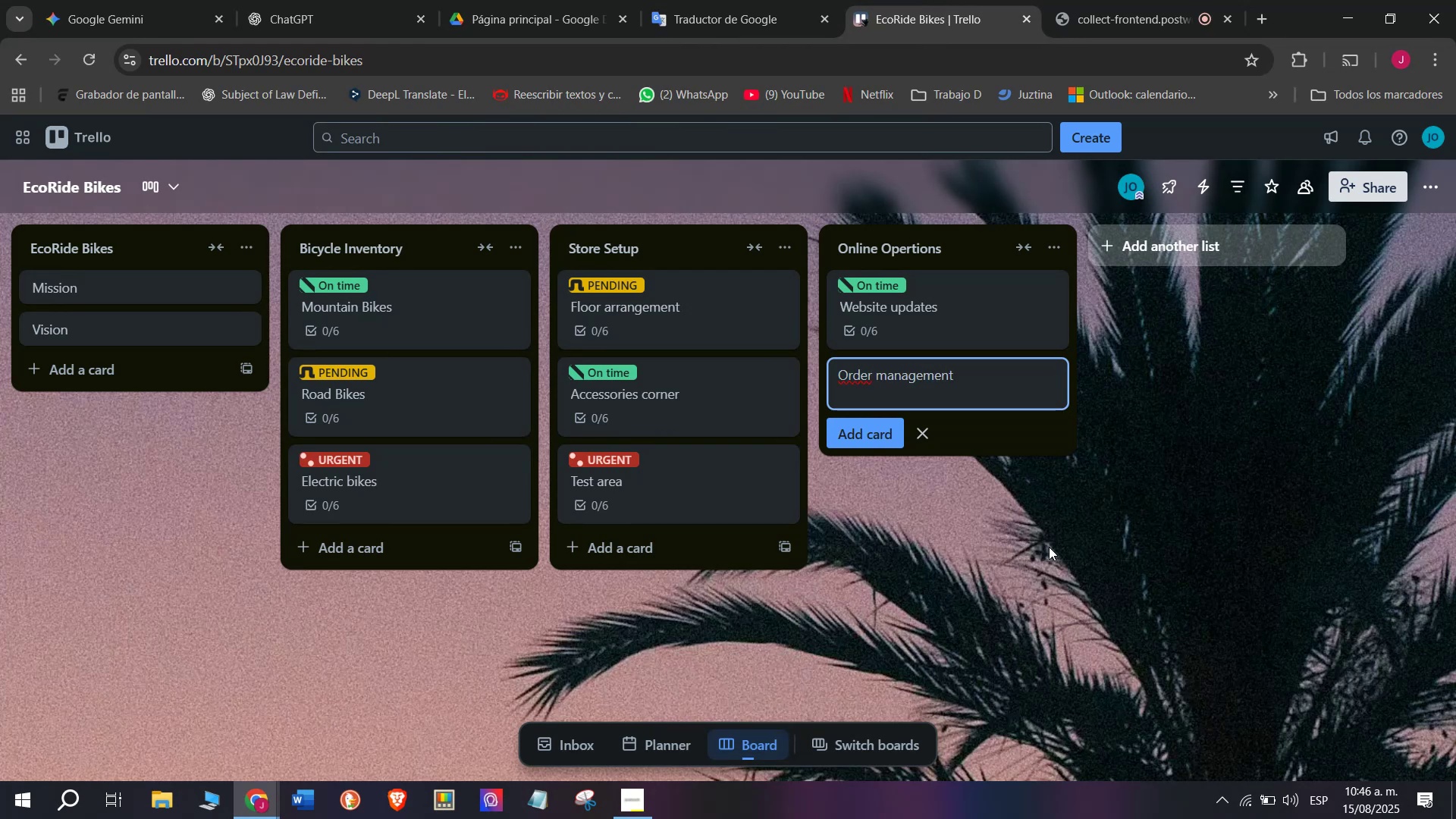 
key(Enter)
 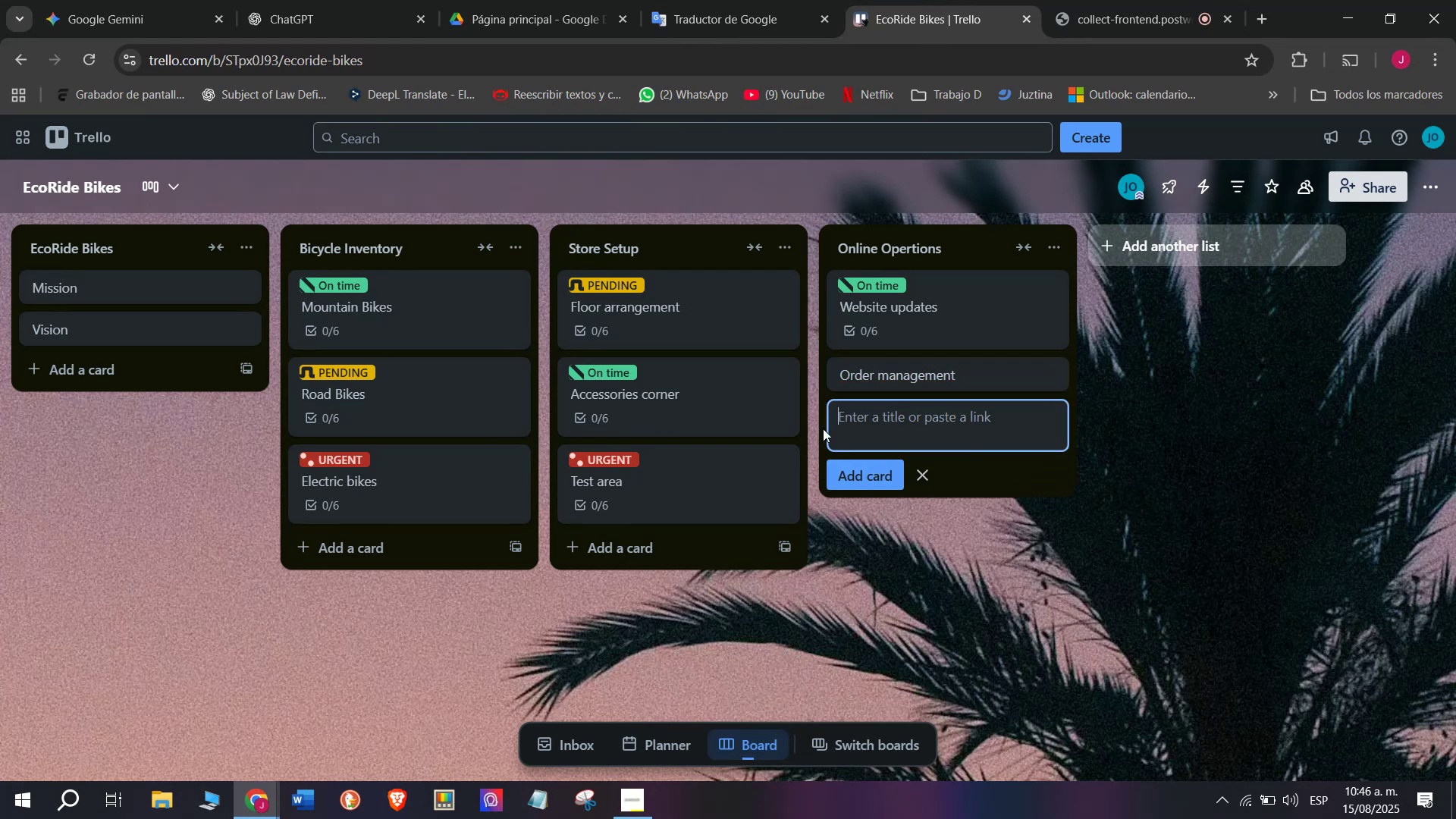 
left_click([879, 385])
 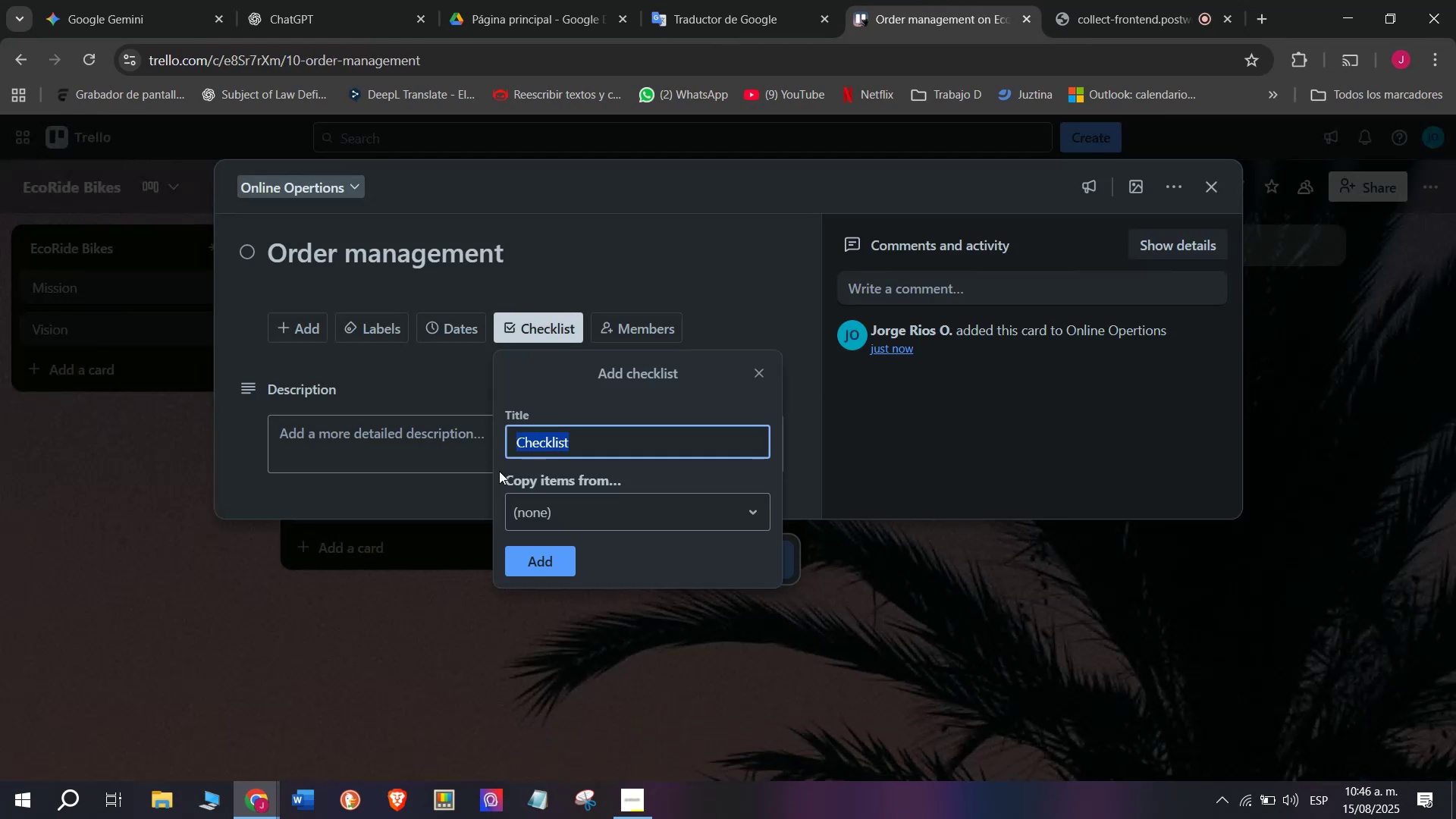 
left_click([546, 563])
 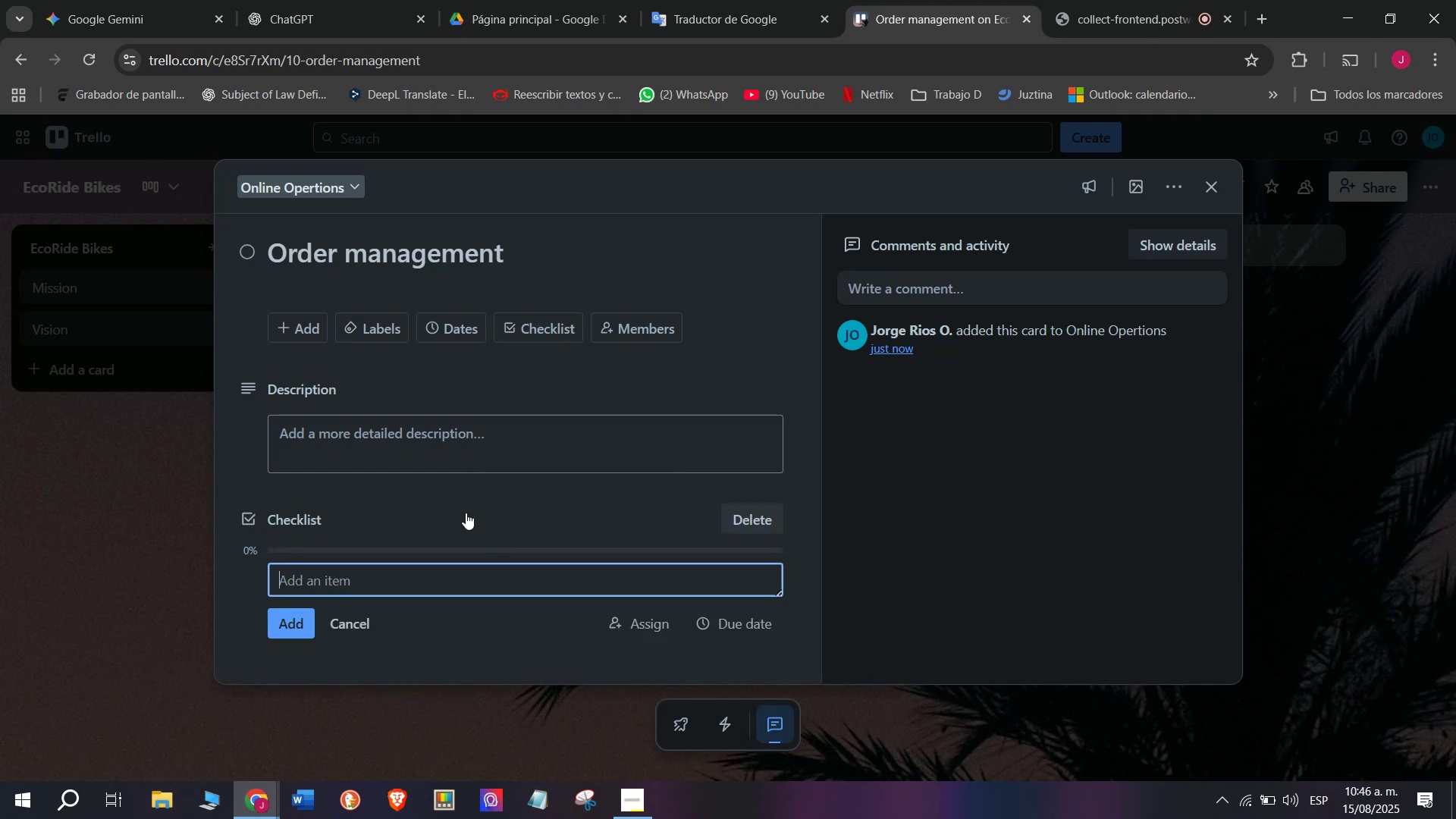 
wait(5.04)
 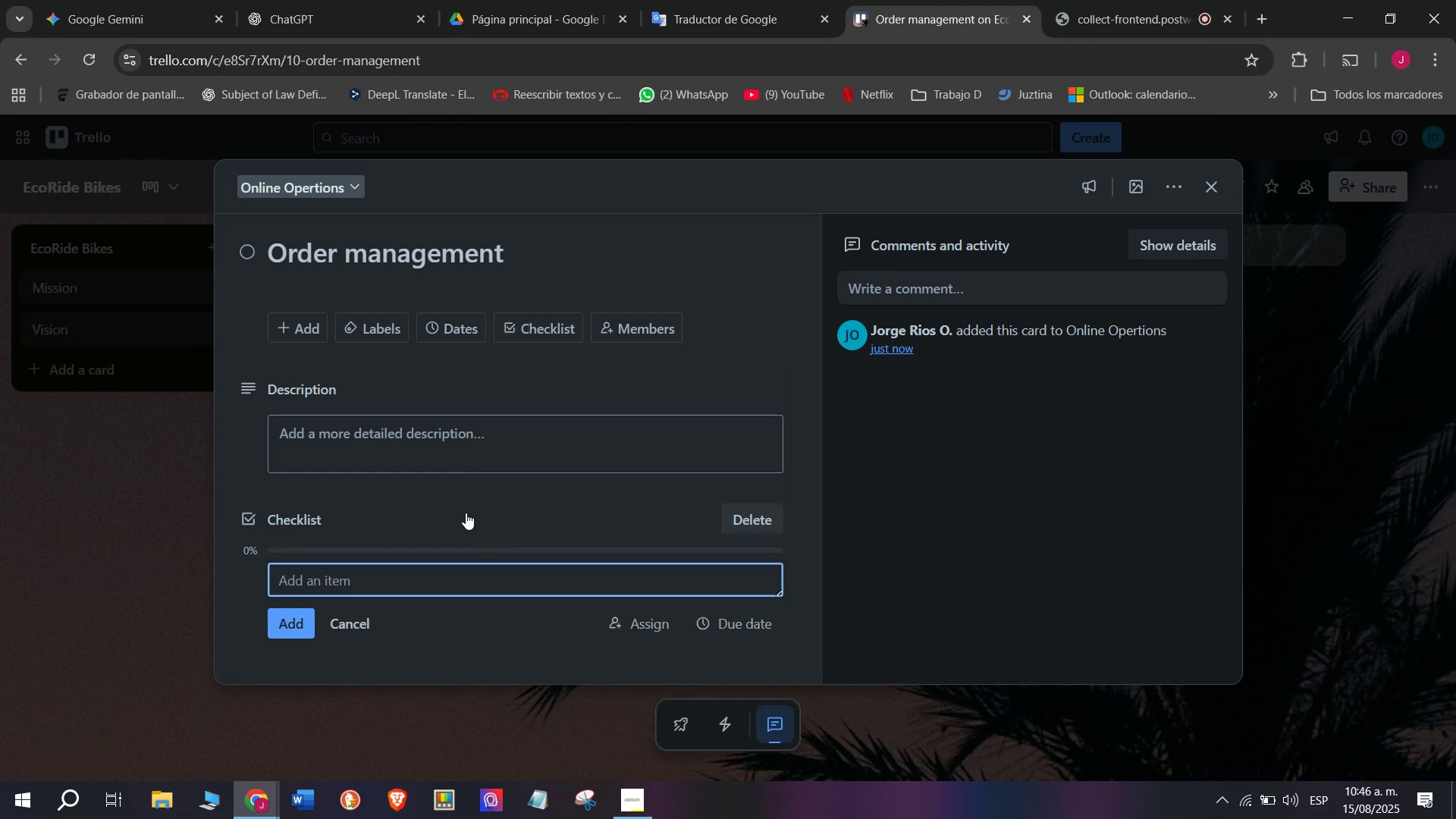 
type(Review daily orders)
 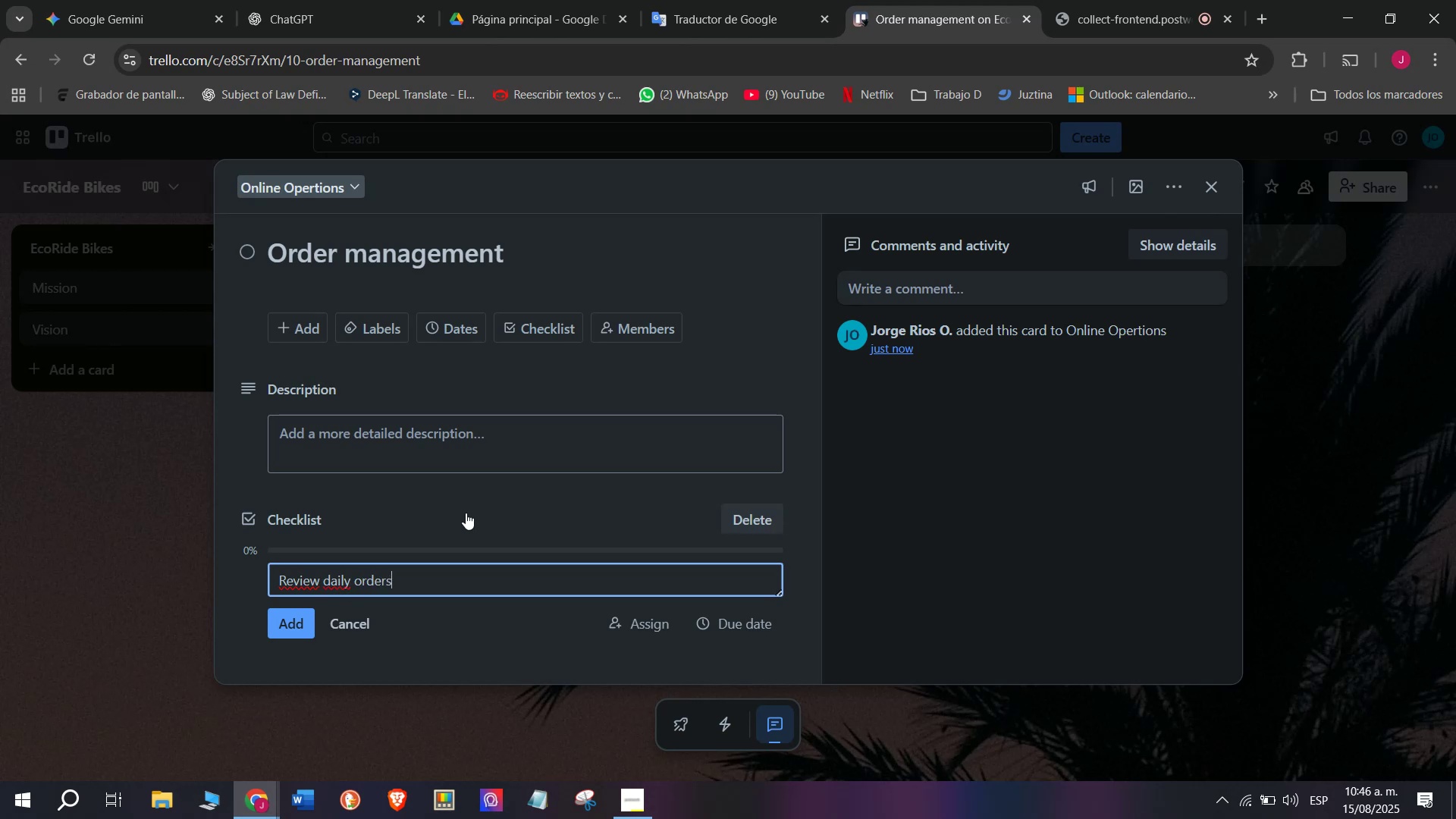 
key(Enter)
 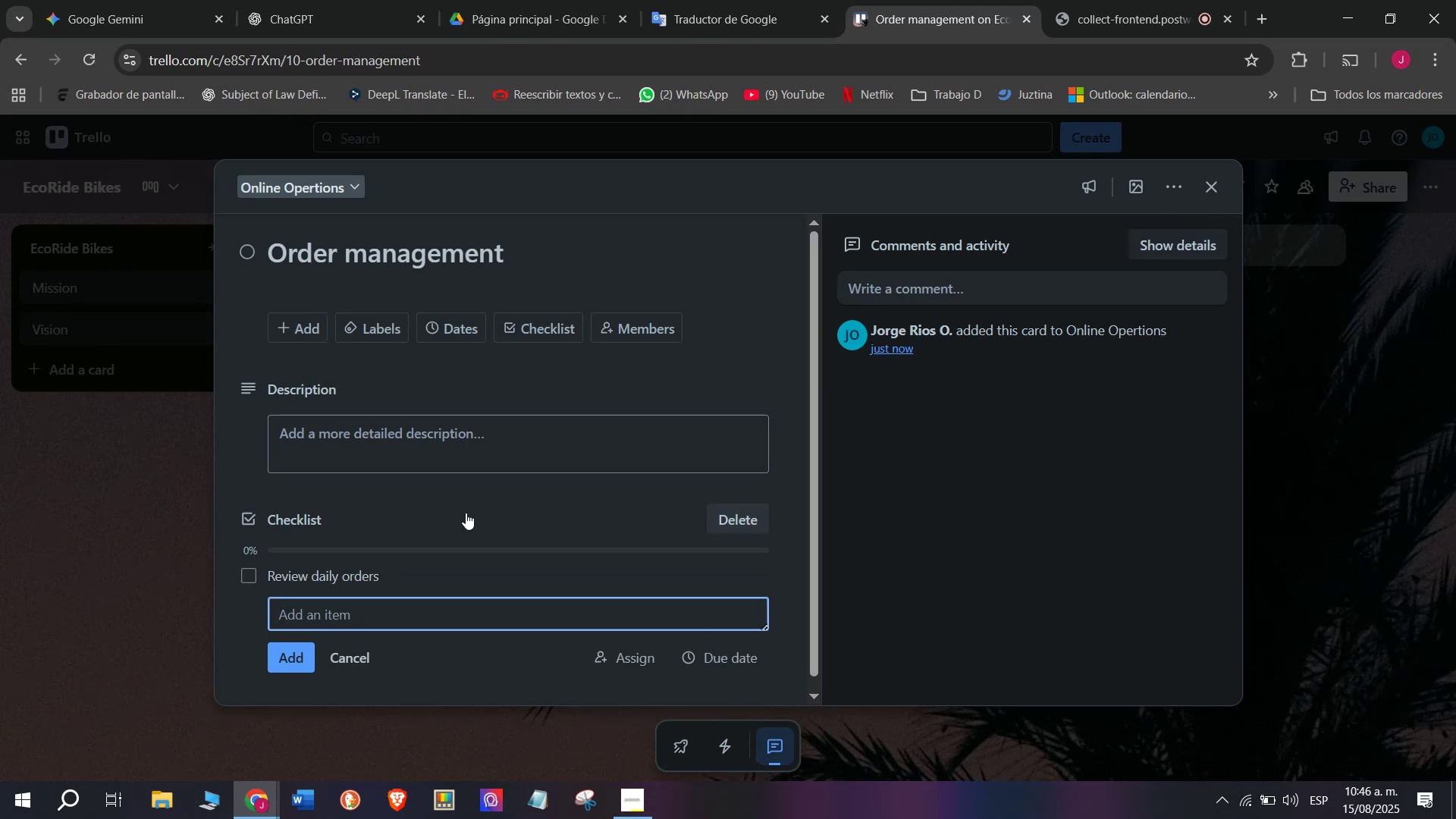 
type(Prepare invoices)
 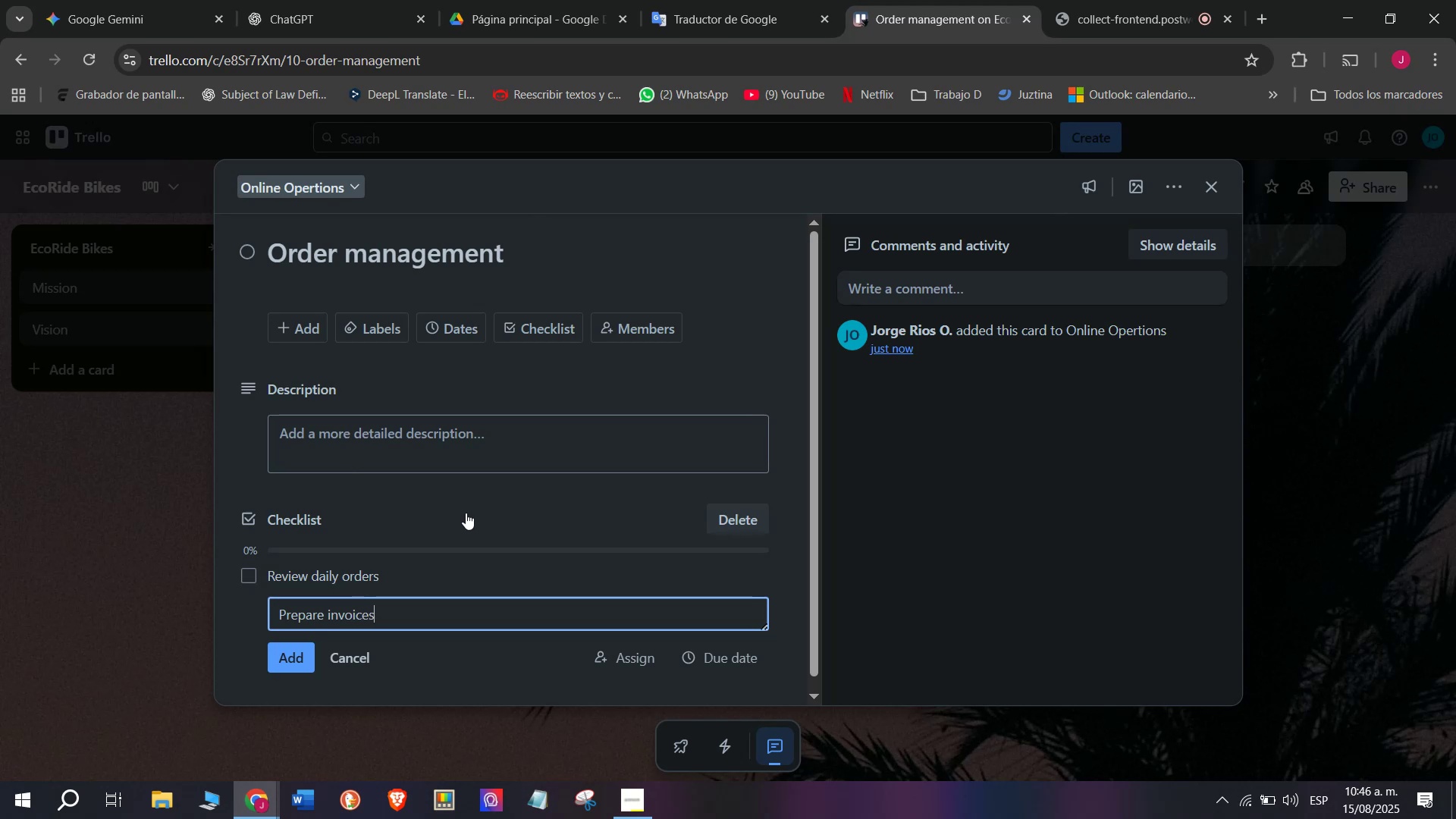 
key(Enter)
 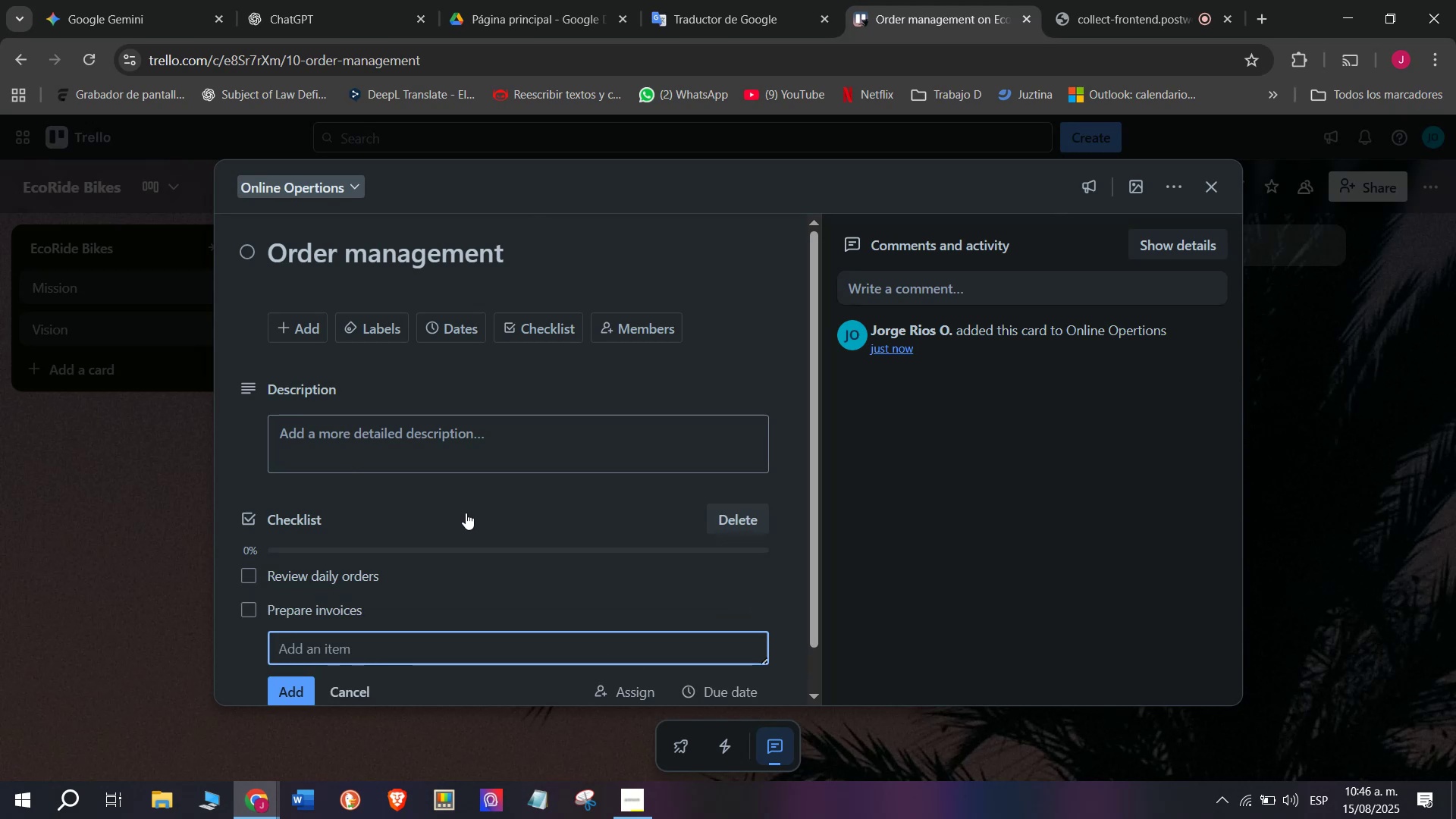 
type(Pack secu)
 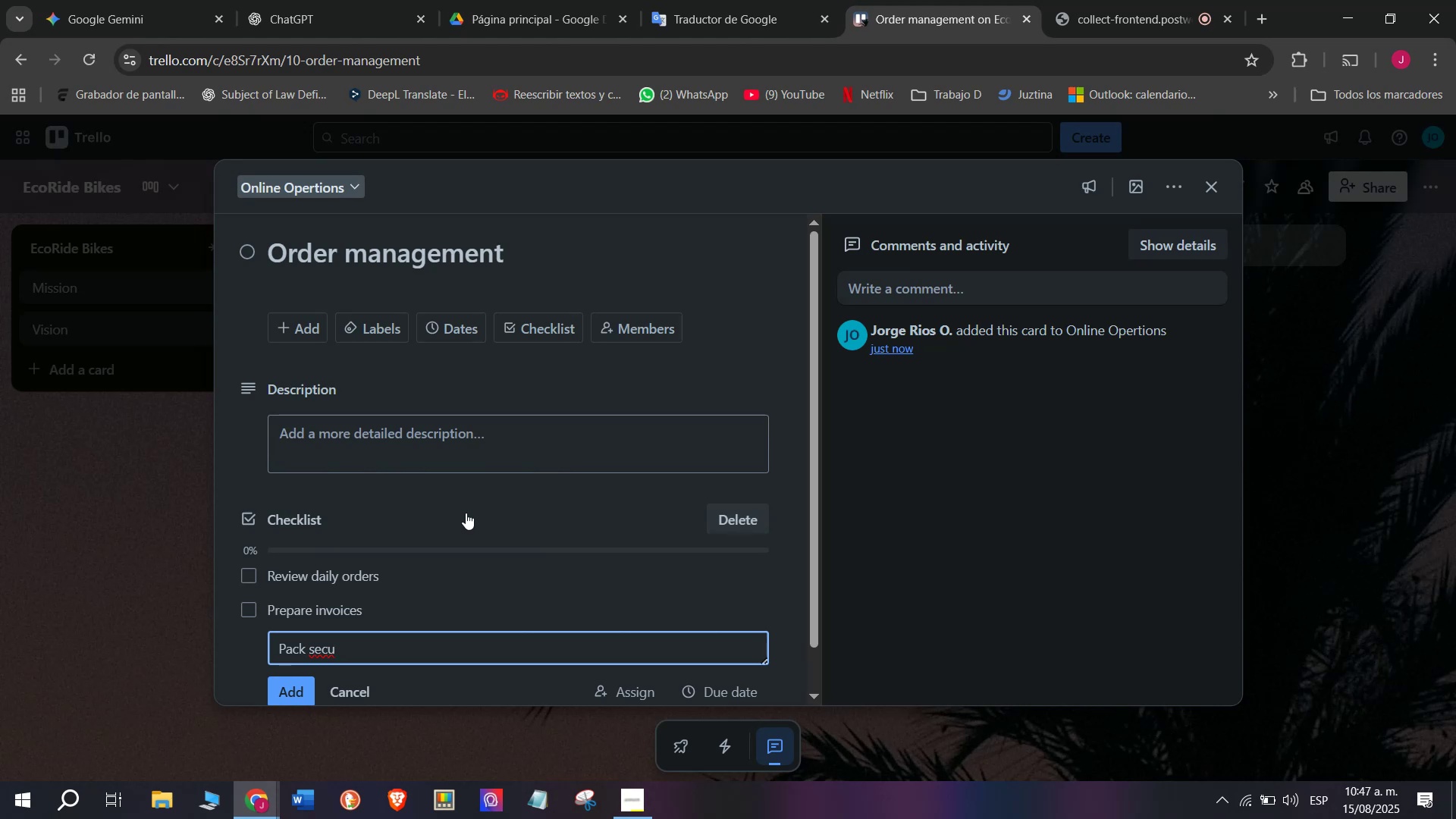 
type(rely)
 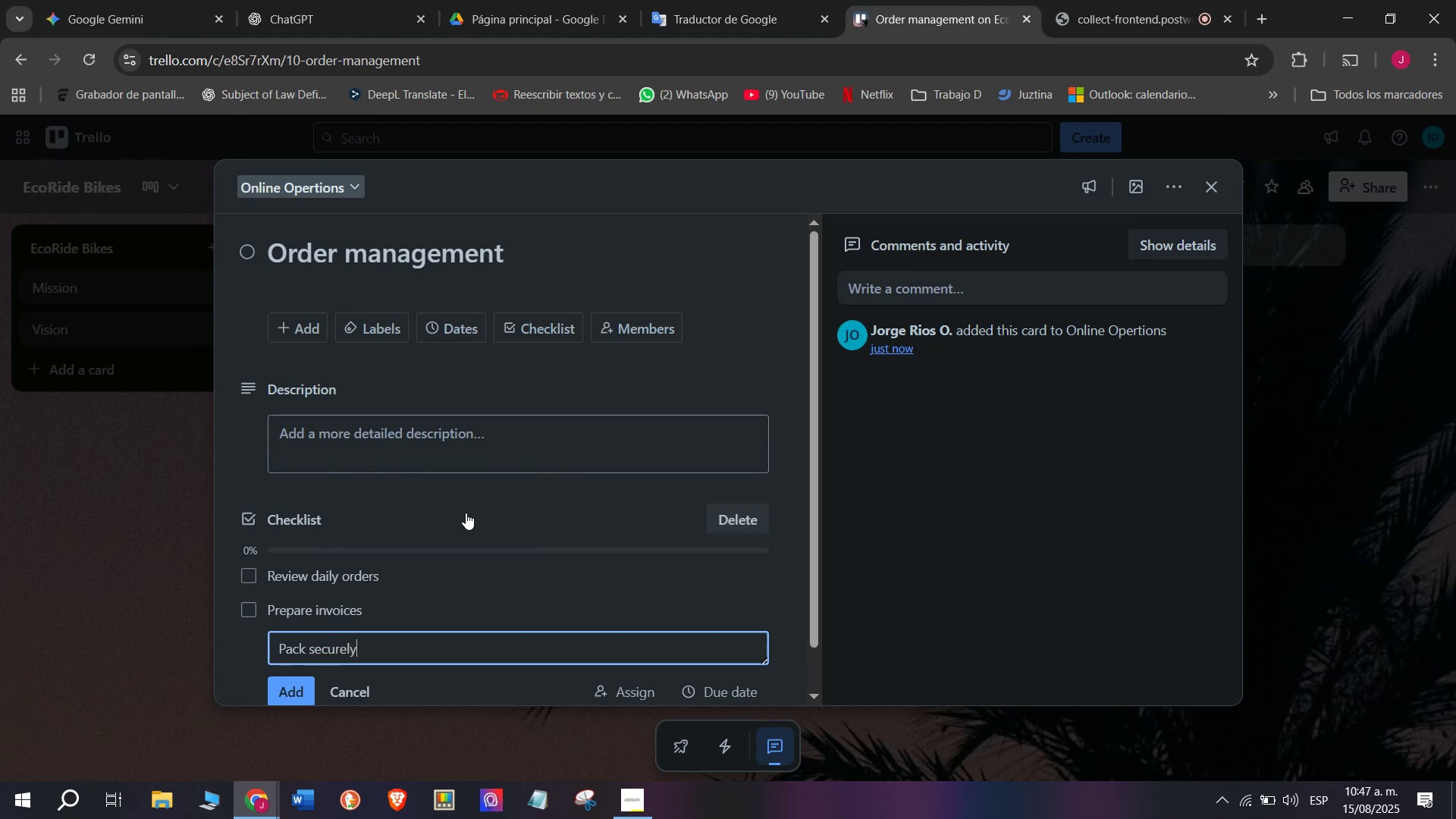 
key(Enter)
 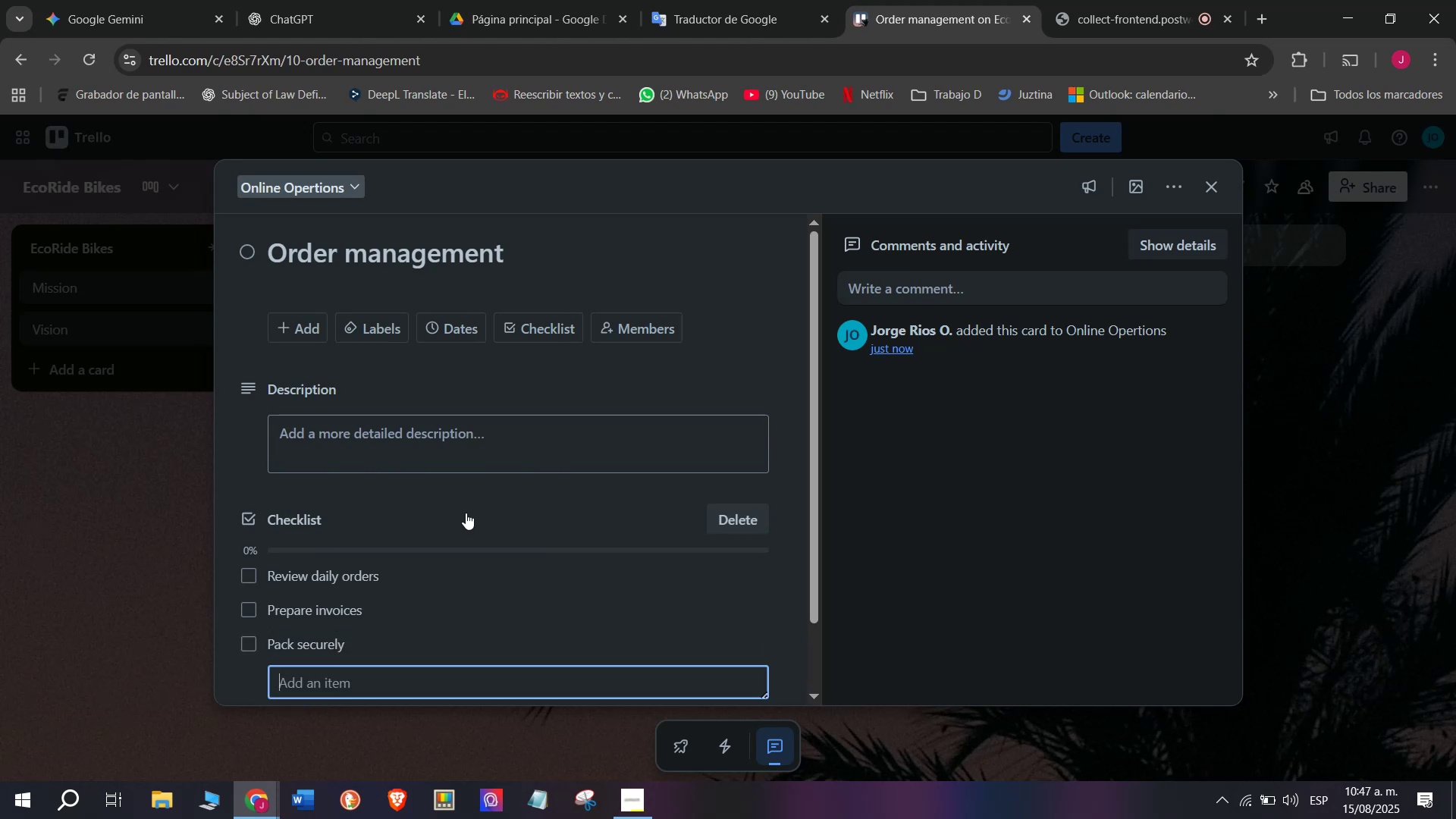 
type(Book courir)
key(Backspace)
type(er service)
 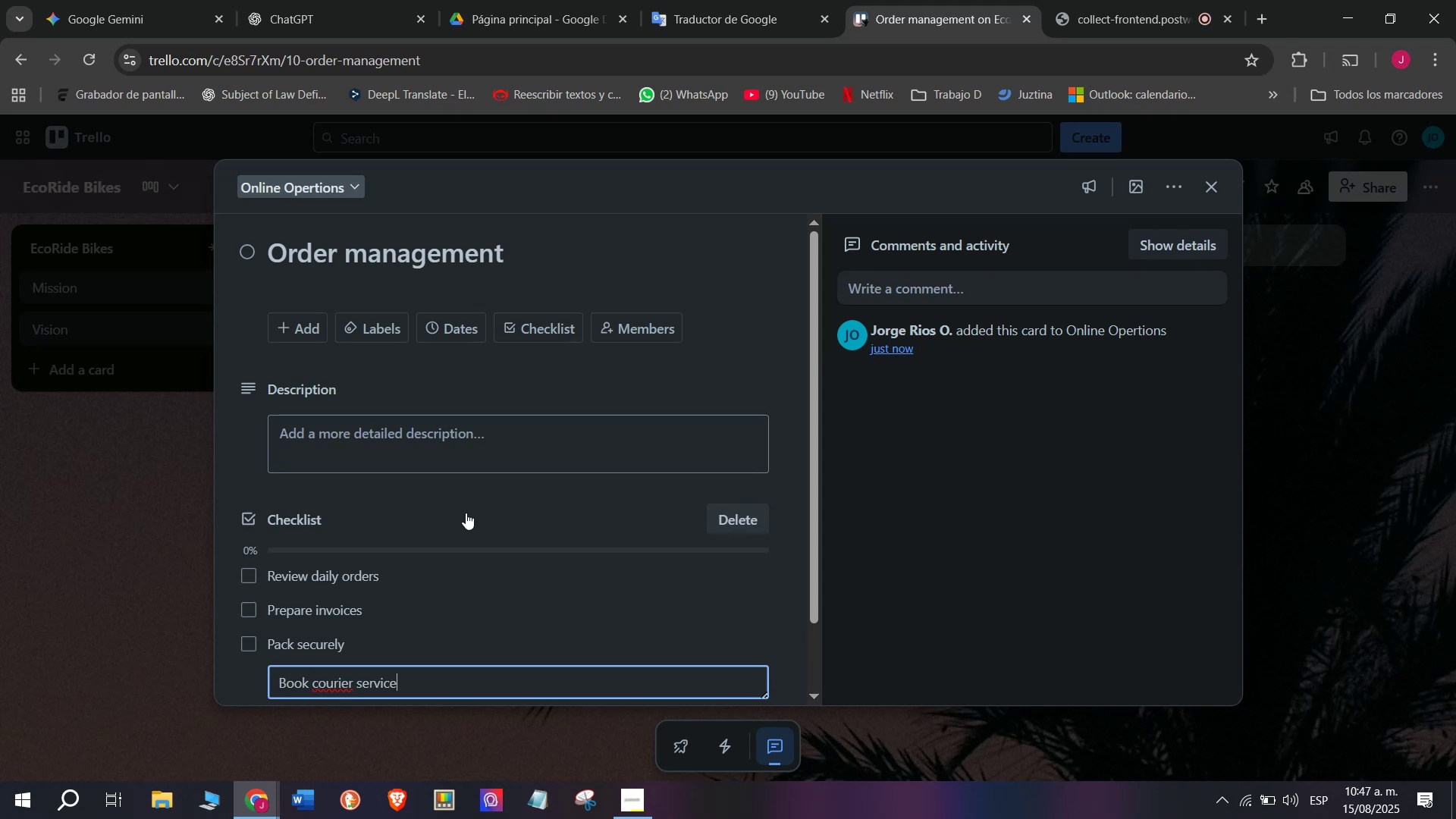 
key(Enter)
 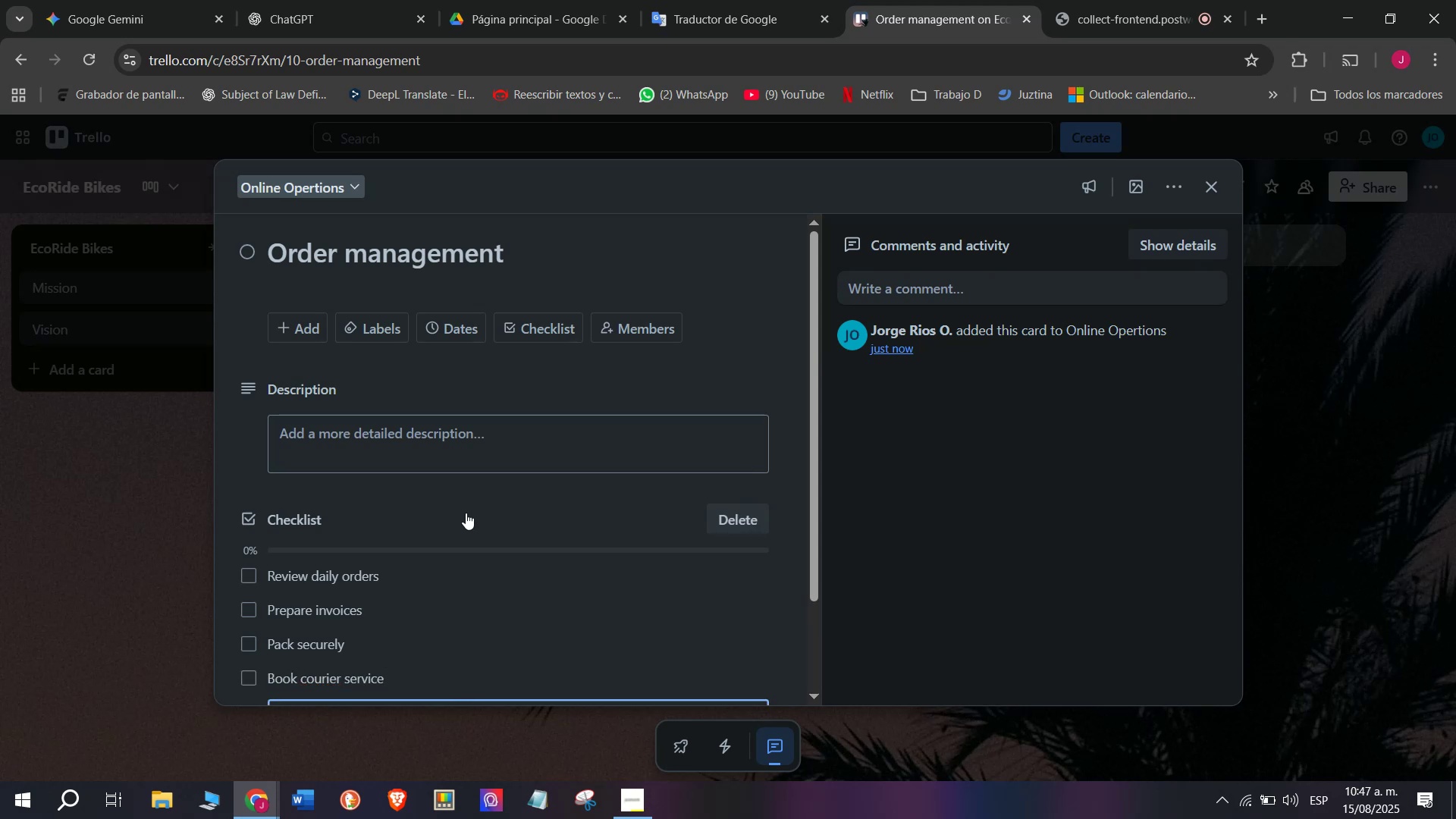 
type(Send trackinf)
key(Backspace)
type(g codes)
 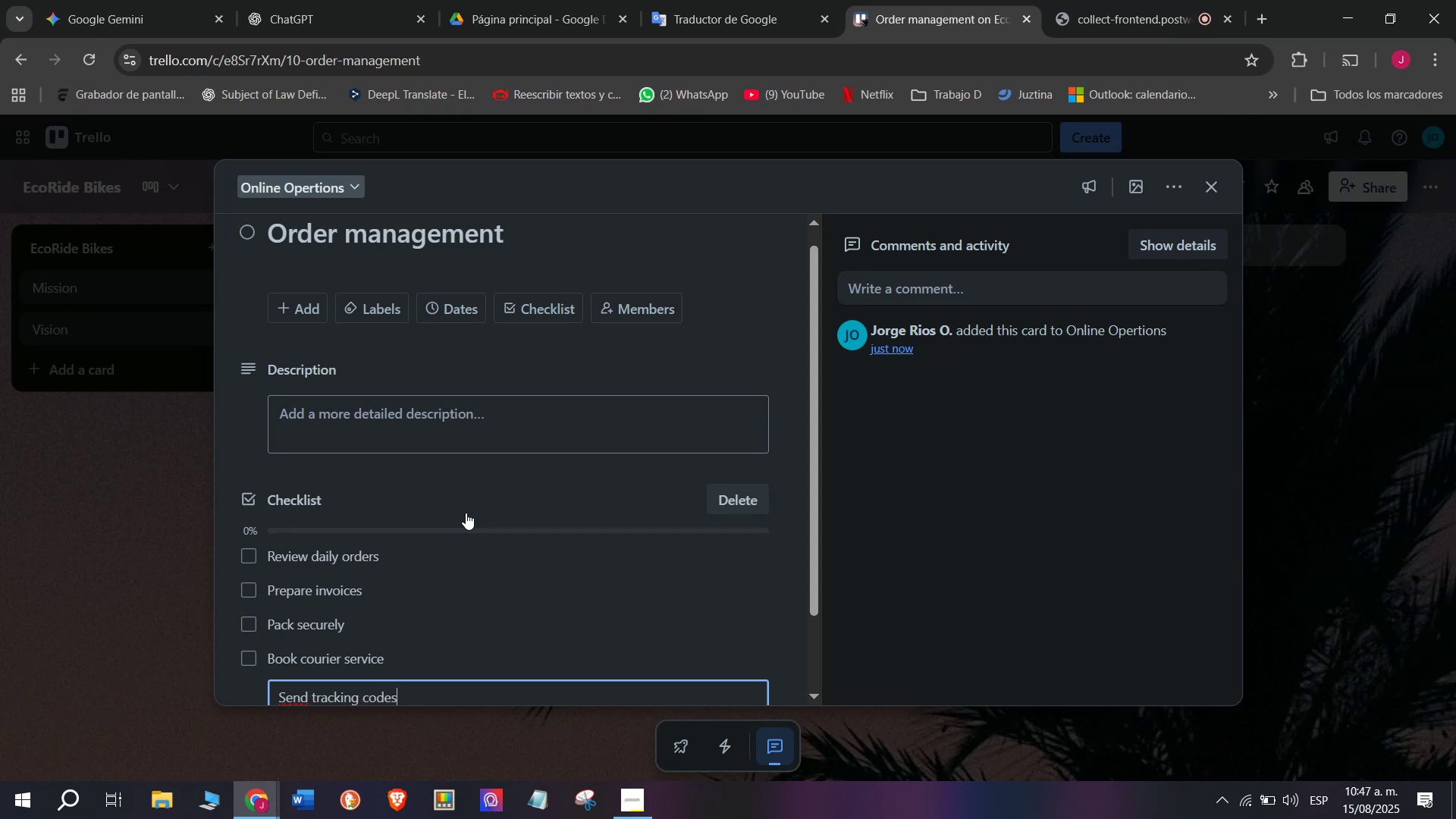 
key(Enter)
 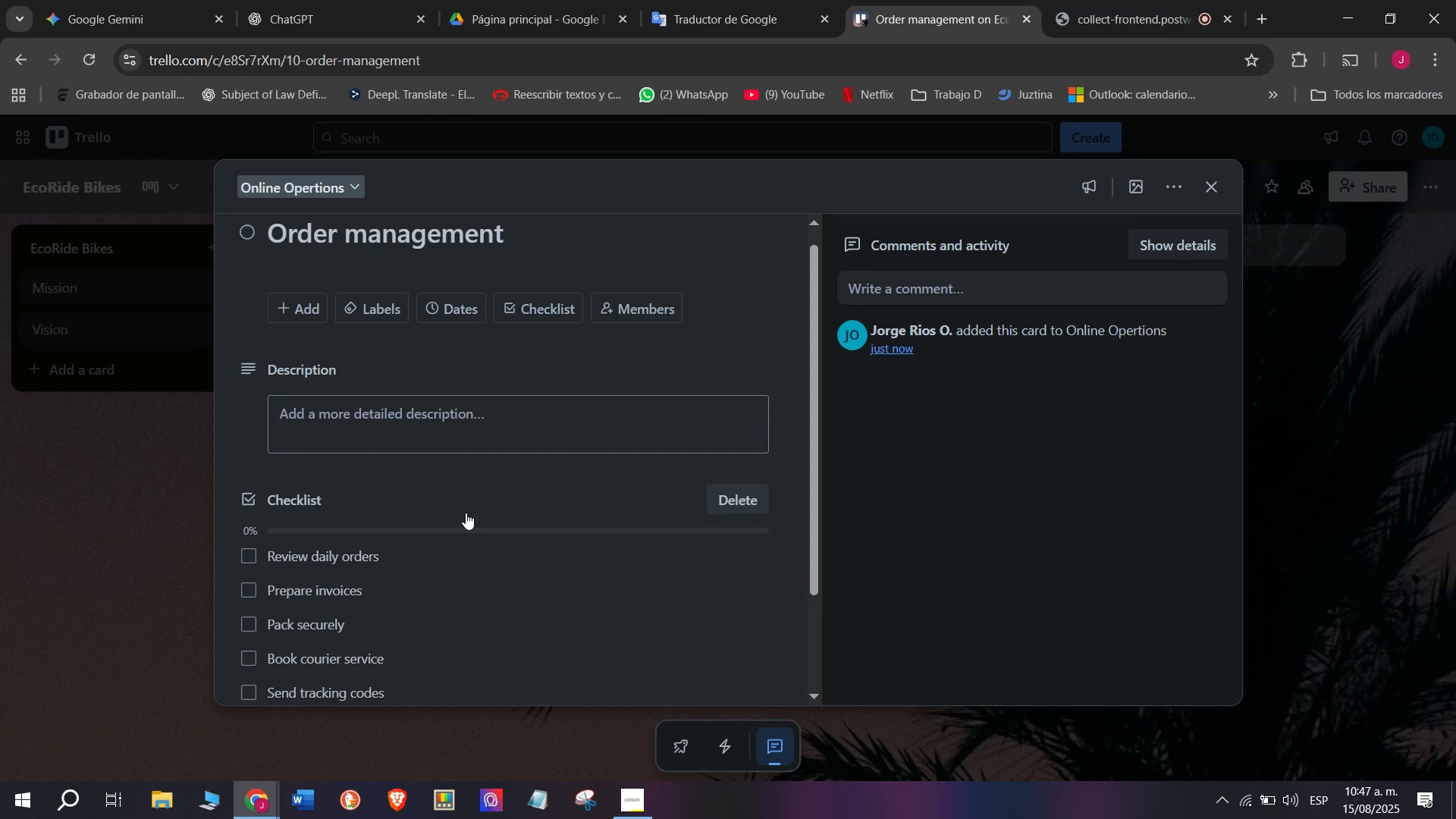 
scroll: coordinate [466, 513], scroll_direction: down, amount: 2.0
 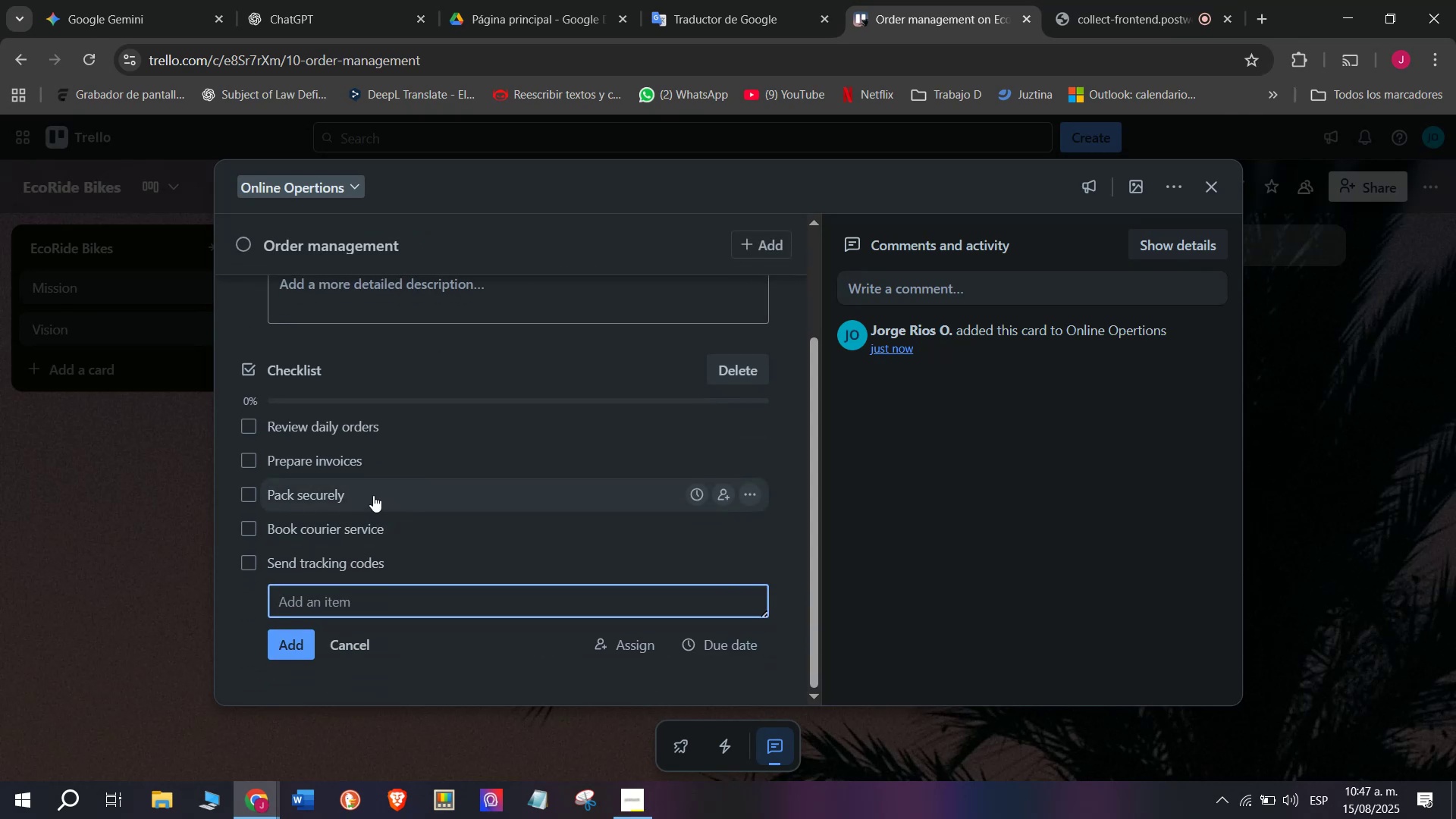 
type(conf)
key(Backspace)
key(Backspace)
key(Backspace)
key(Backspace)
type(Confirm delivery)
 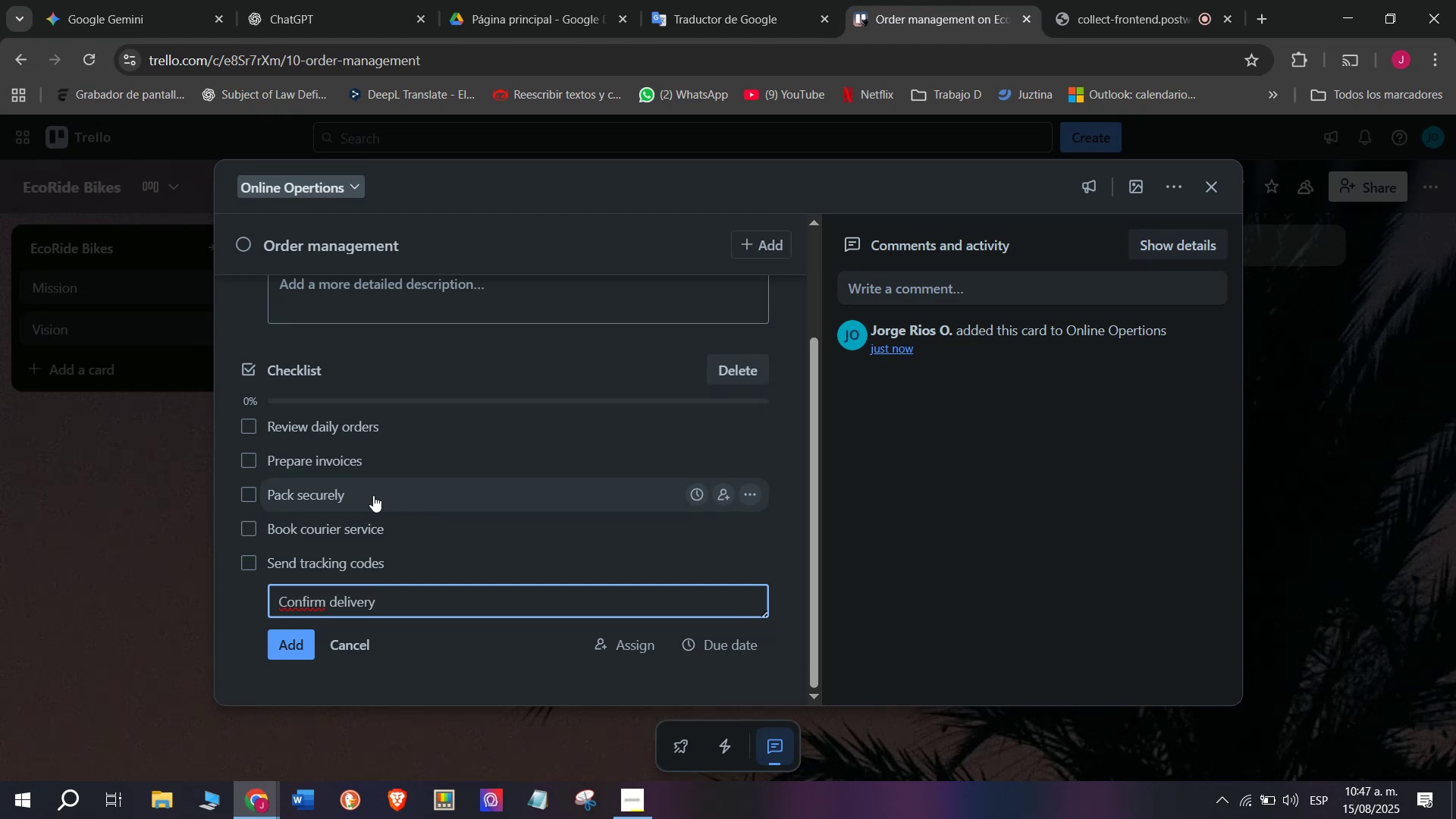 
key(Enter)
 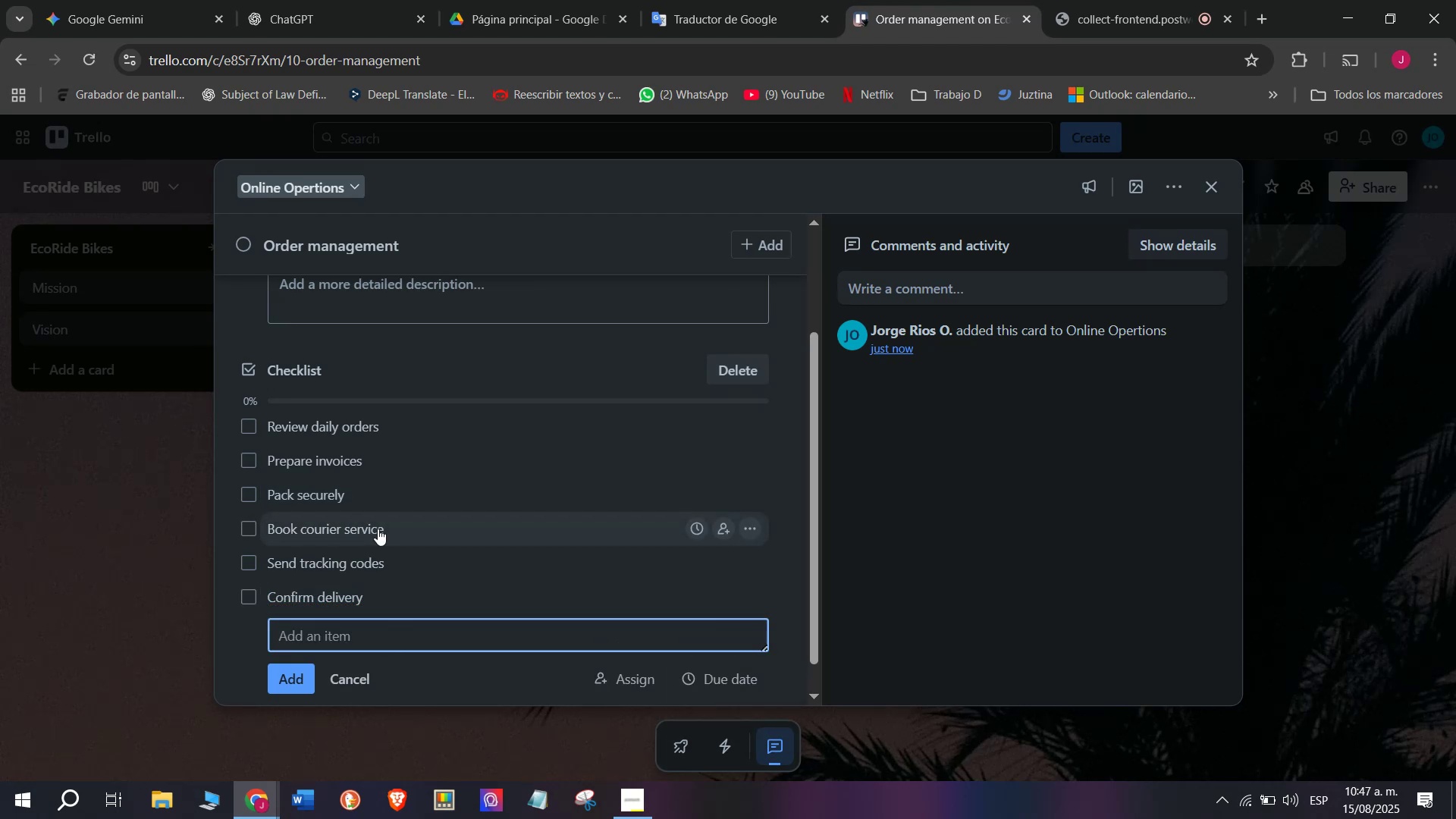 
scroll: coordinate [393, 404], scroll_direction: up, amount: 3.0
 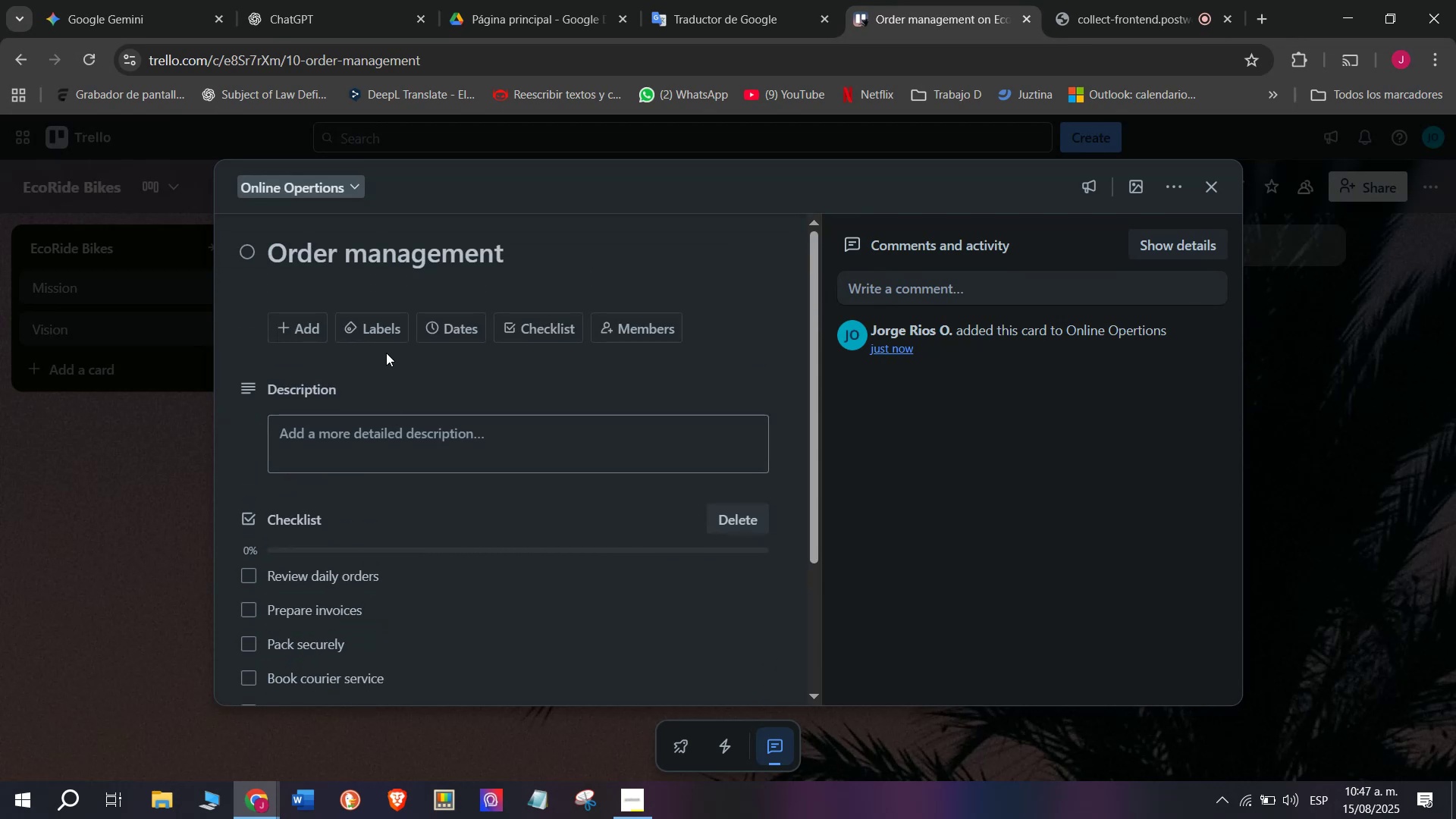 
left_click([388, 336])
 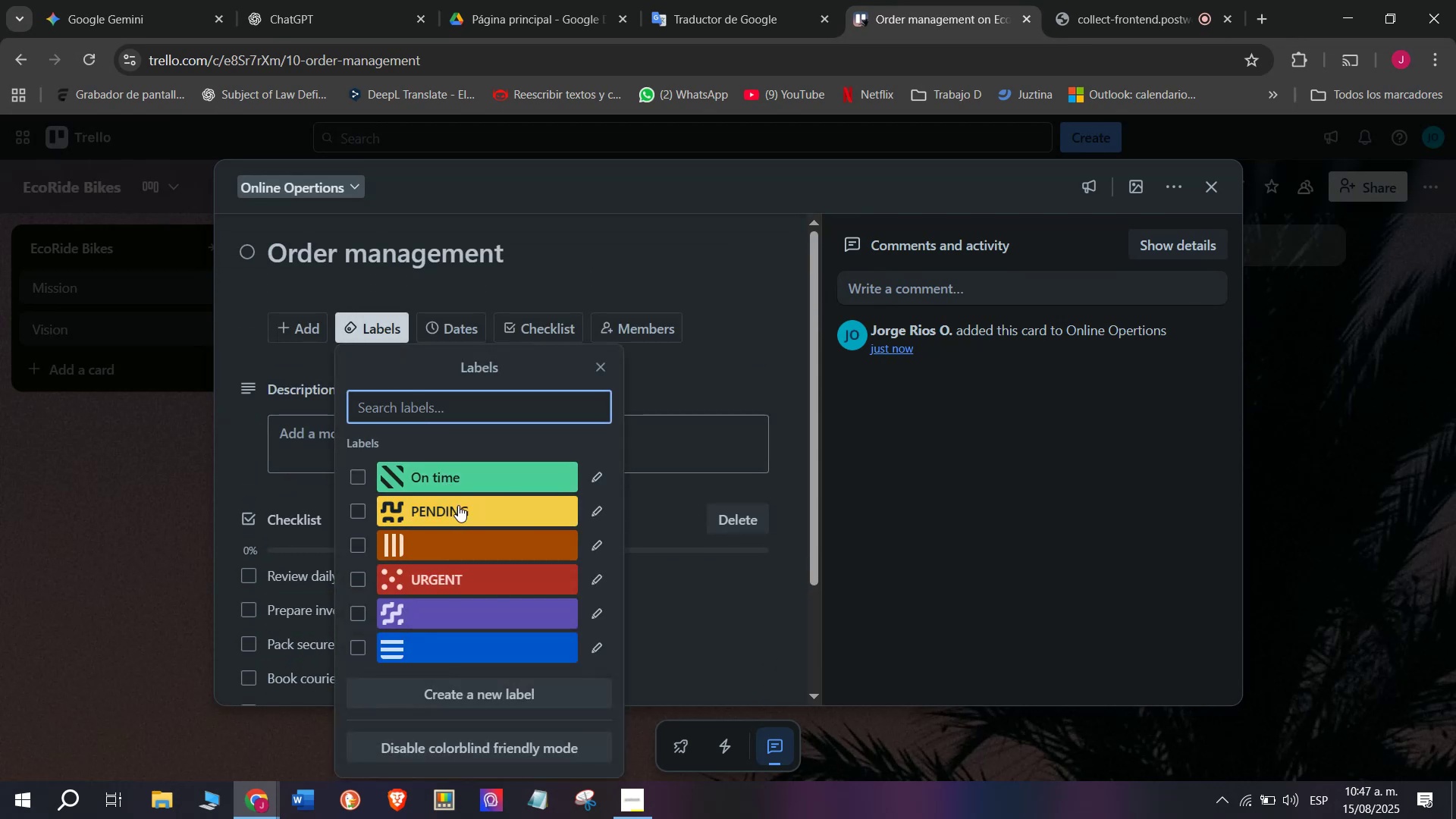 
left_click([462, 511])
 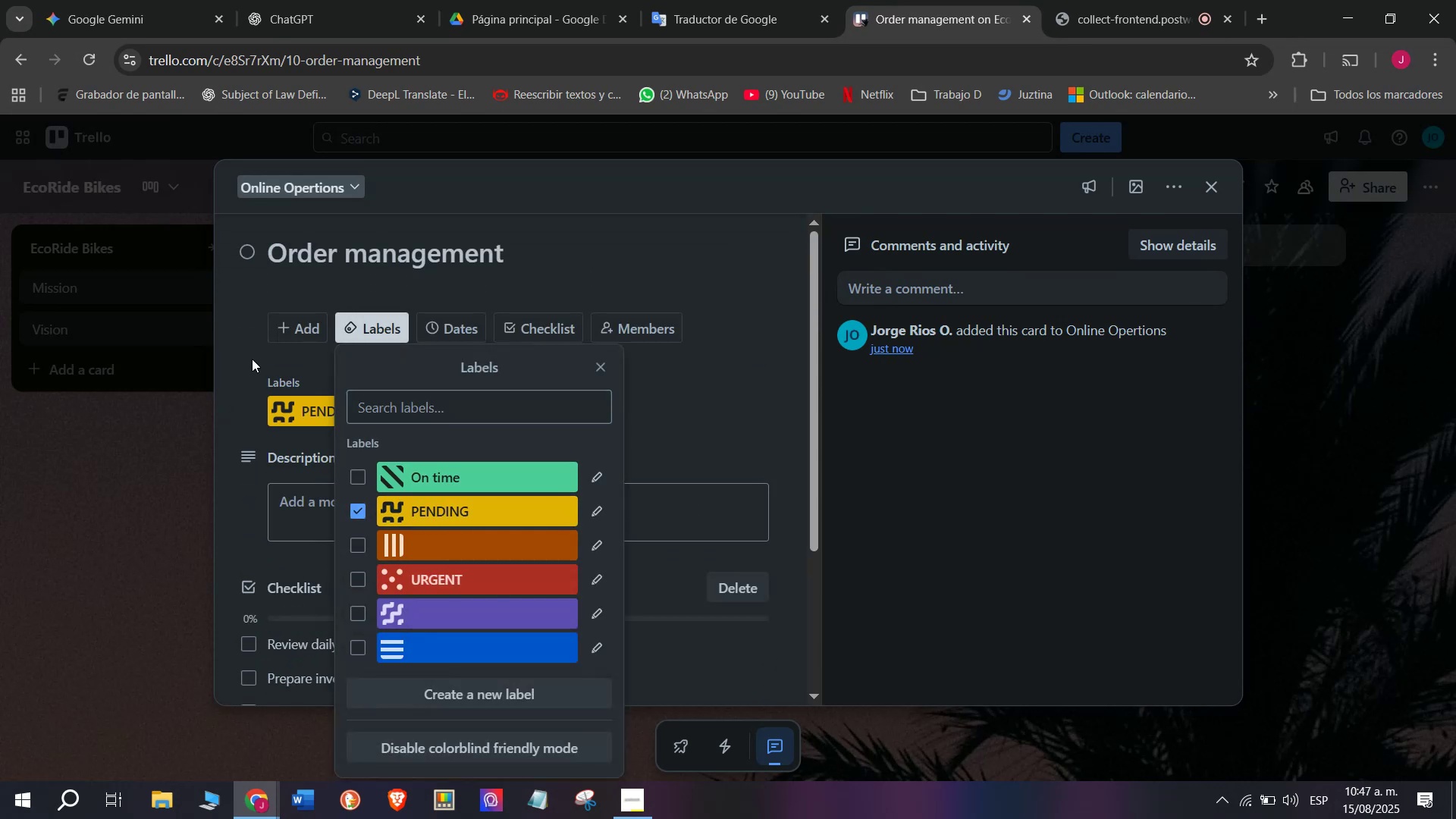 
double_click([129, 486])
 